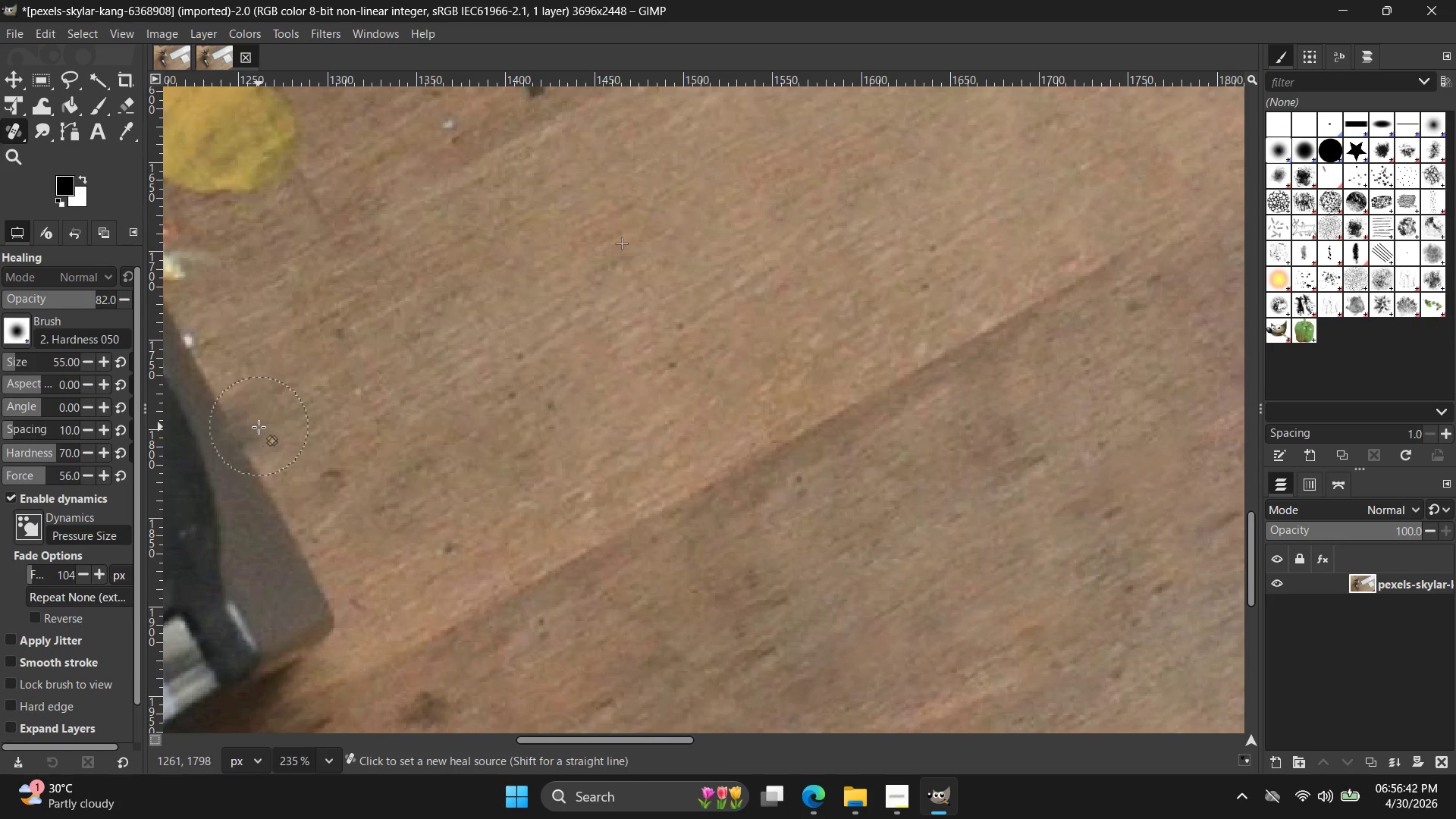 
key(Control+Z)
 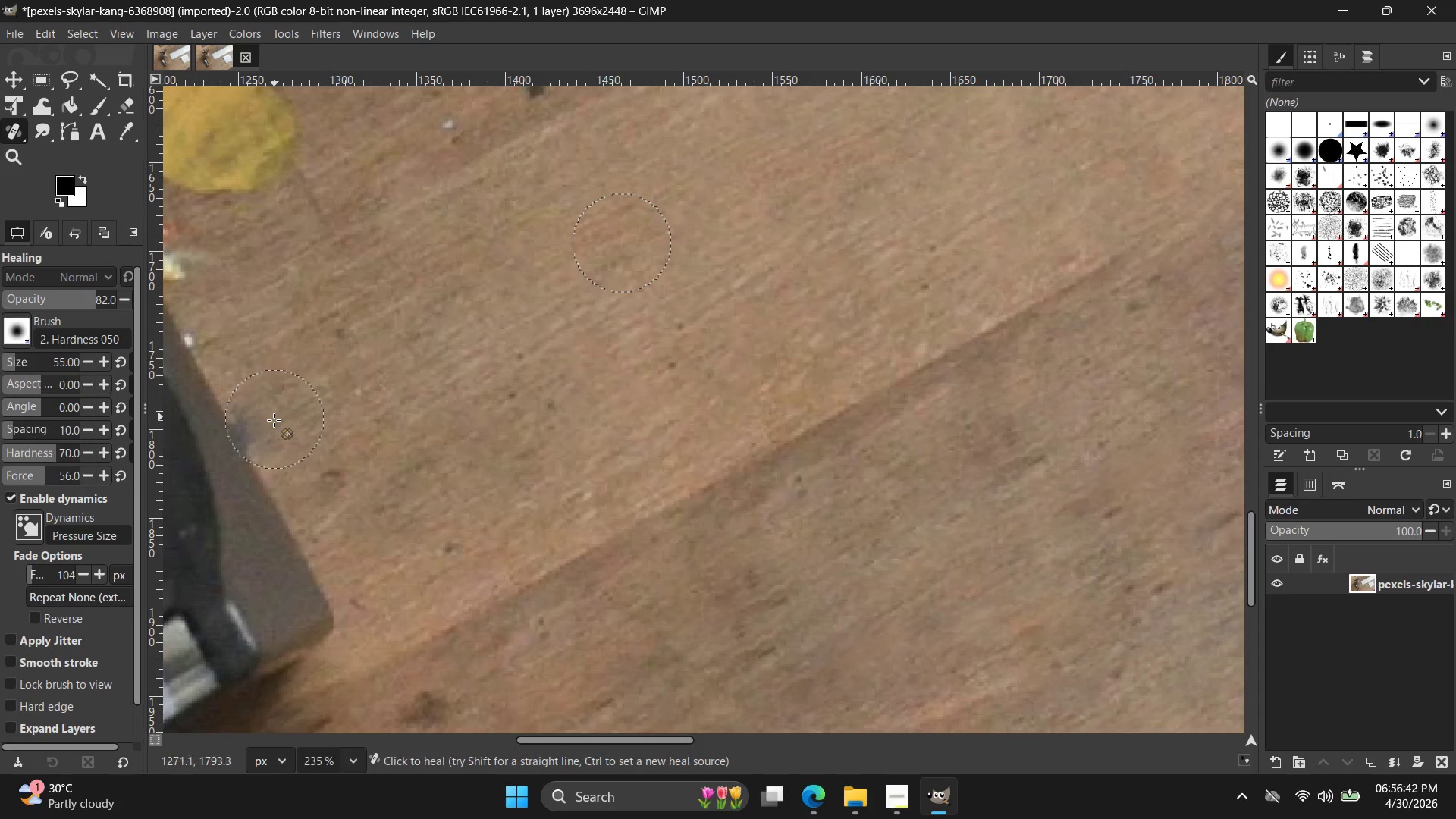 
left_click([273, 422])
 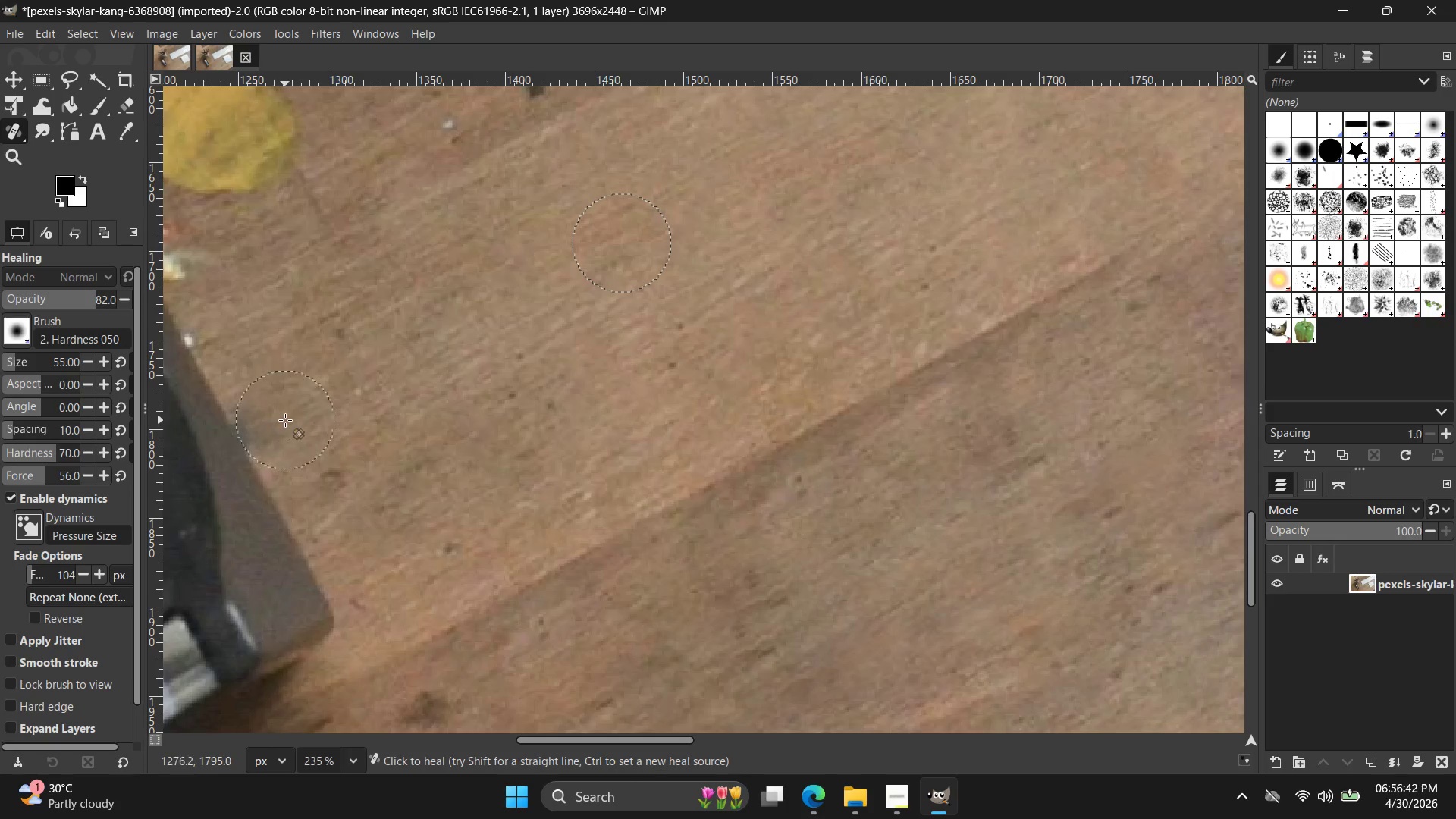 
key(Control+ControlLeft)
 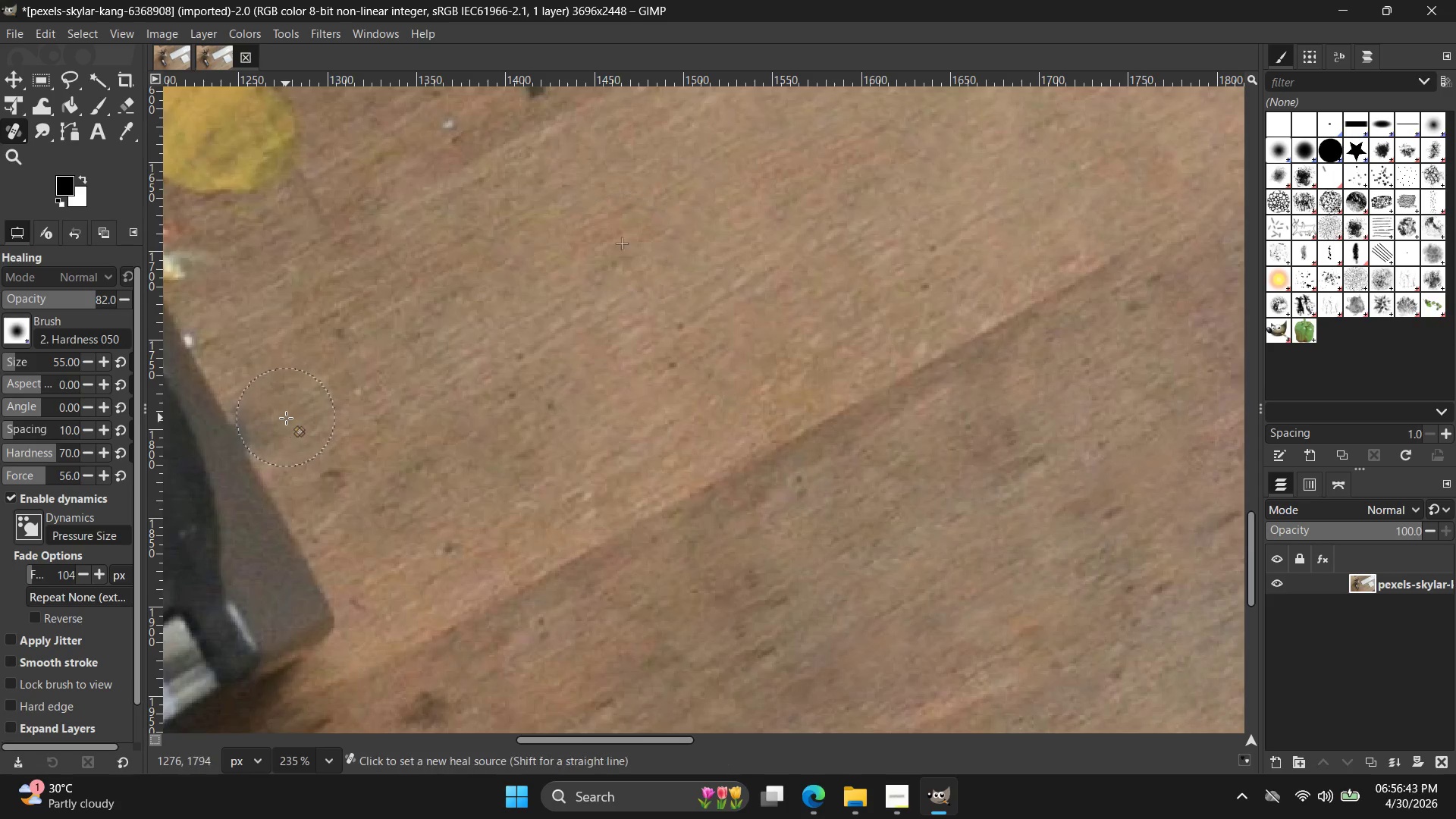 
key(Control+Z)
 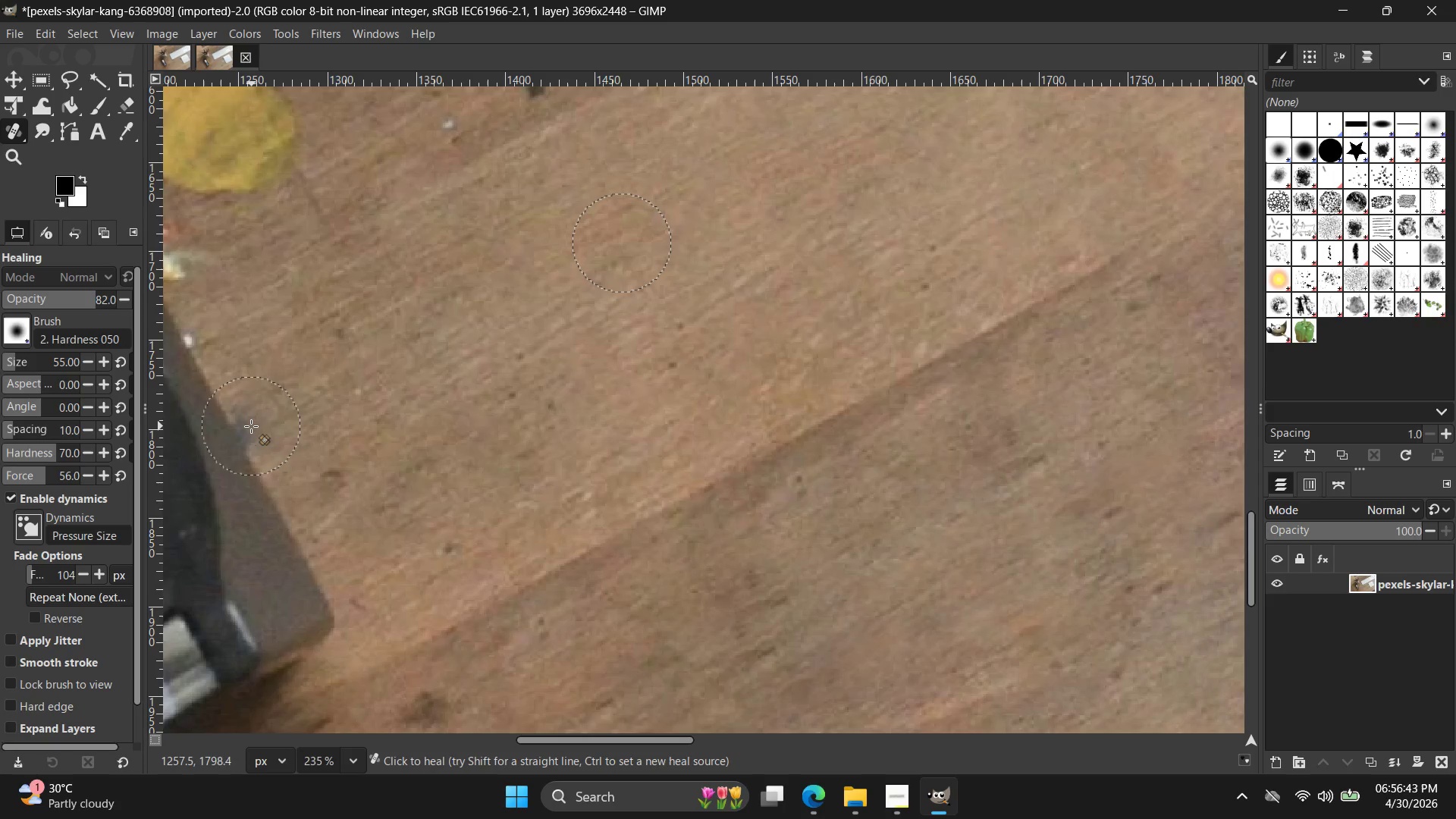 
left_click([249, 429])
 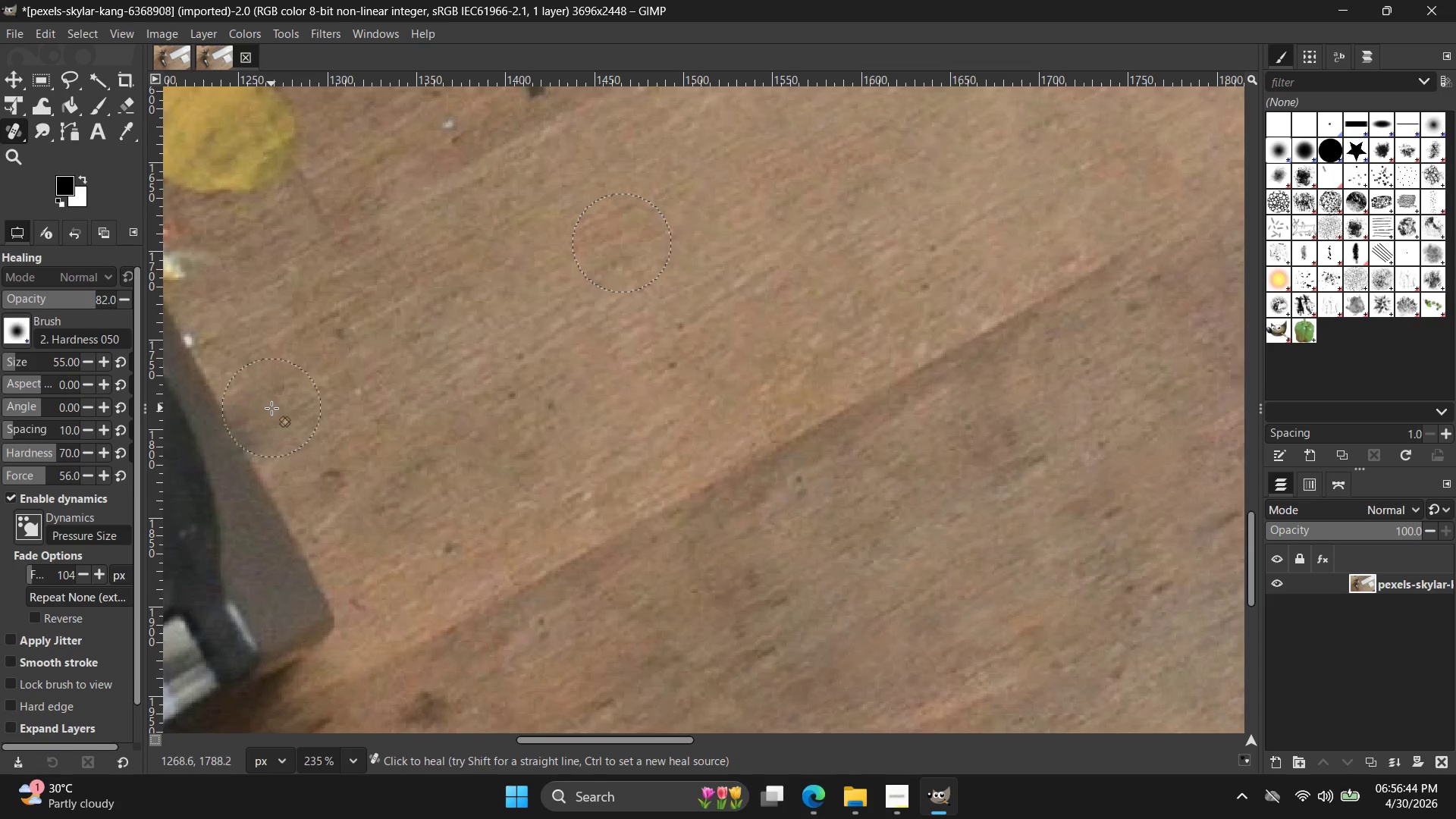 
key(Control+ControlLeft)
 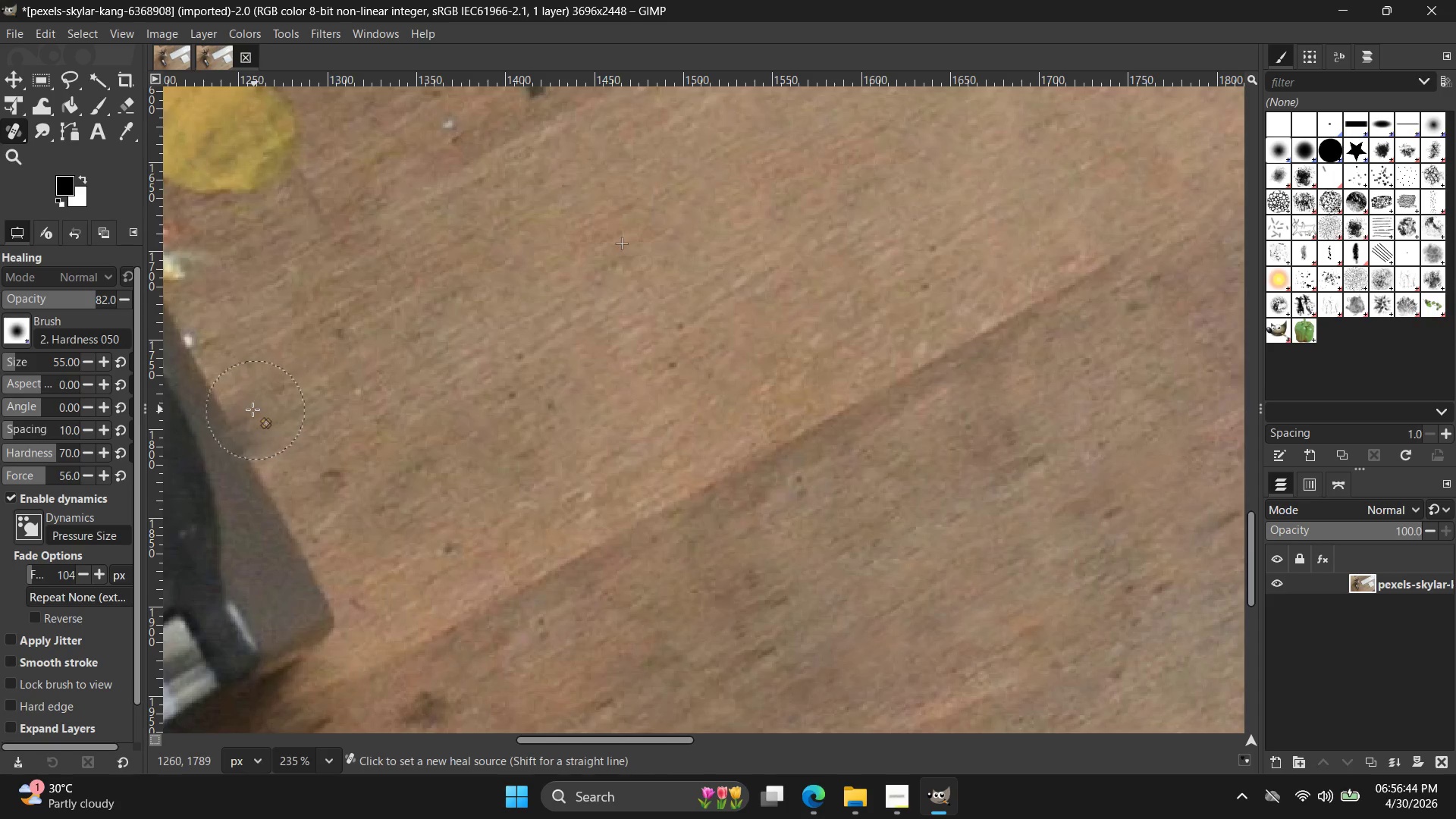 
key(Control+Z)
 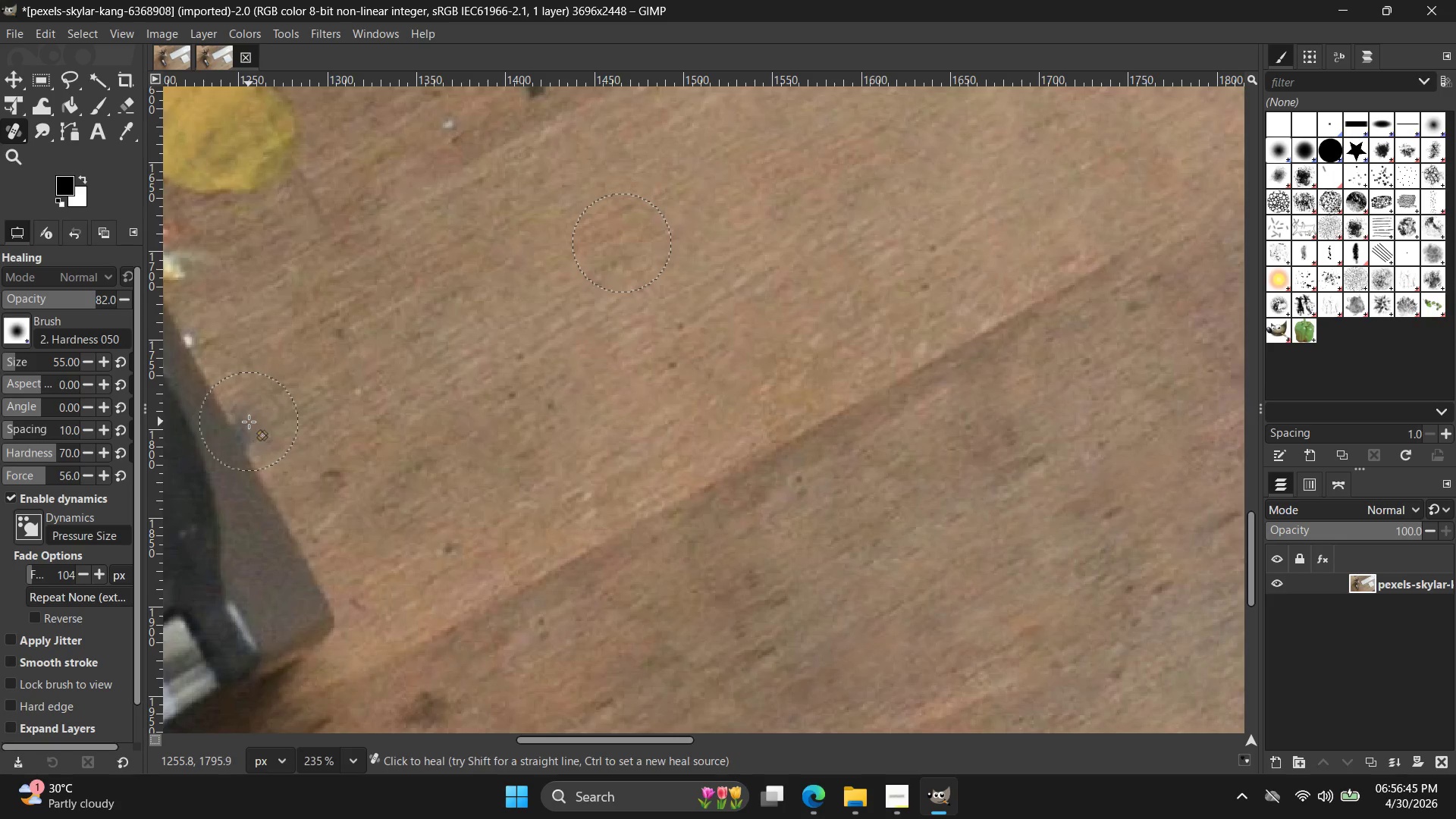 
left_click([249, 422])
 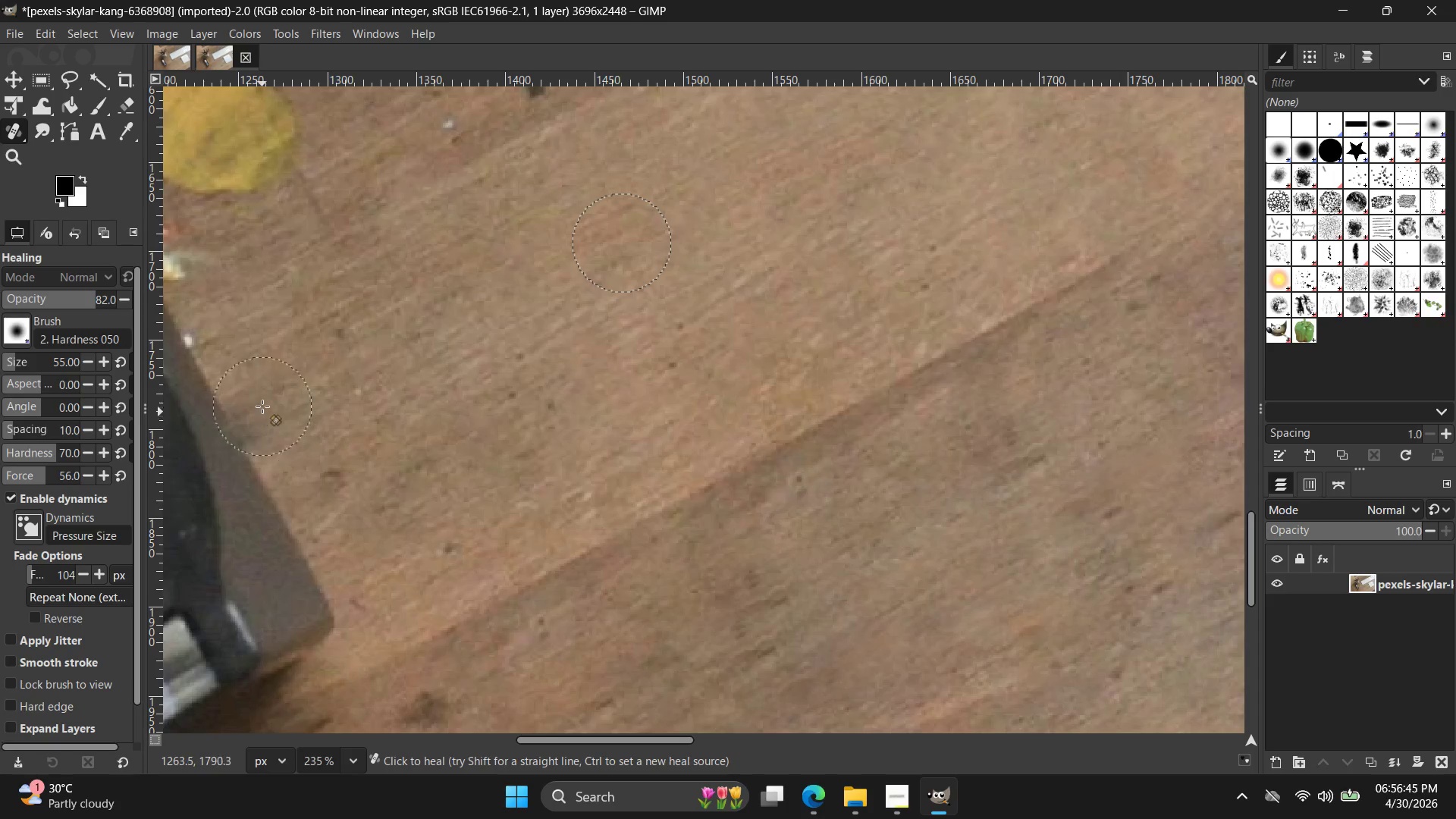 
key(Control+Z)
 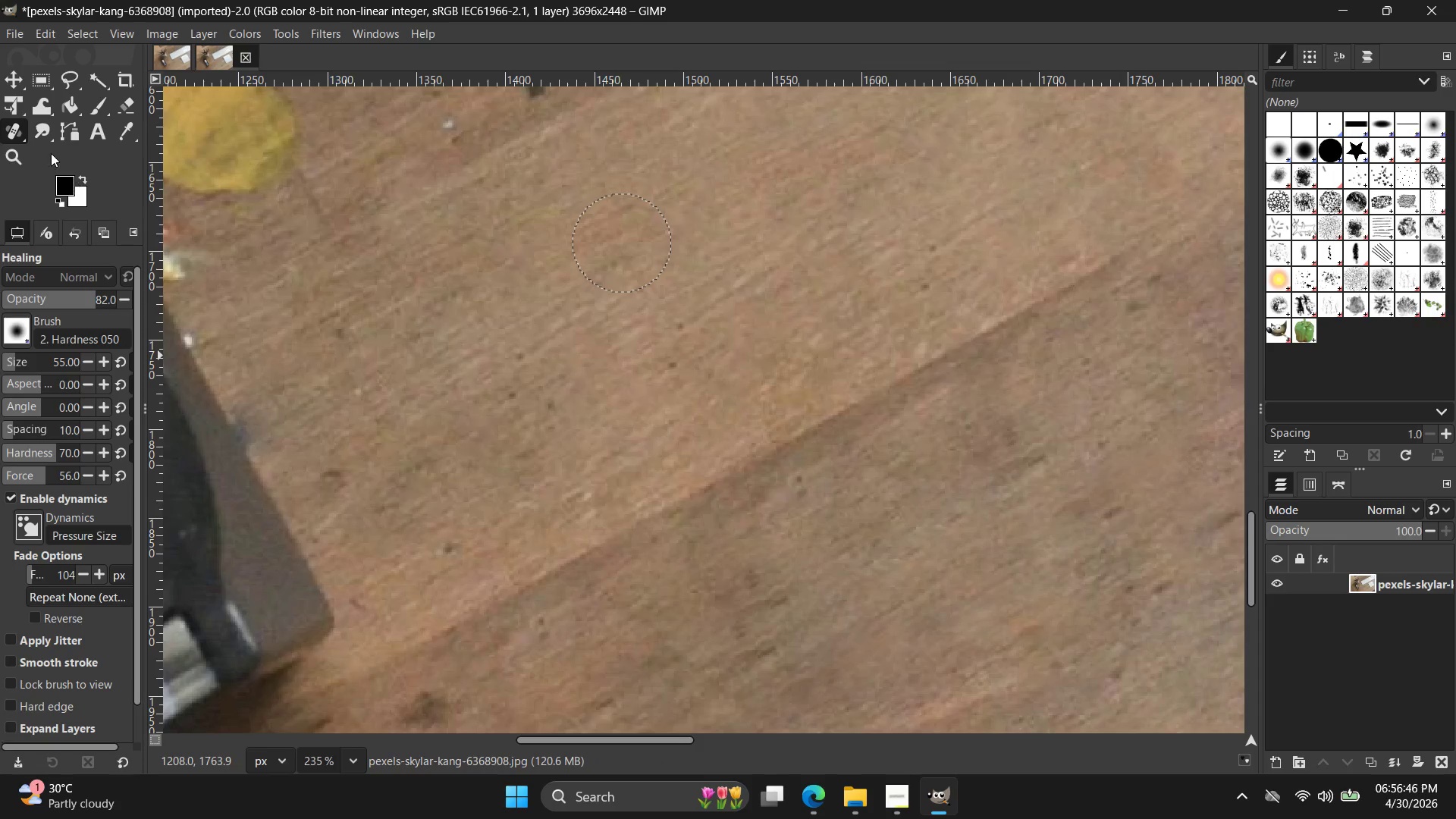 
right_click([7, 130])
 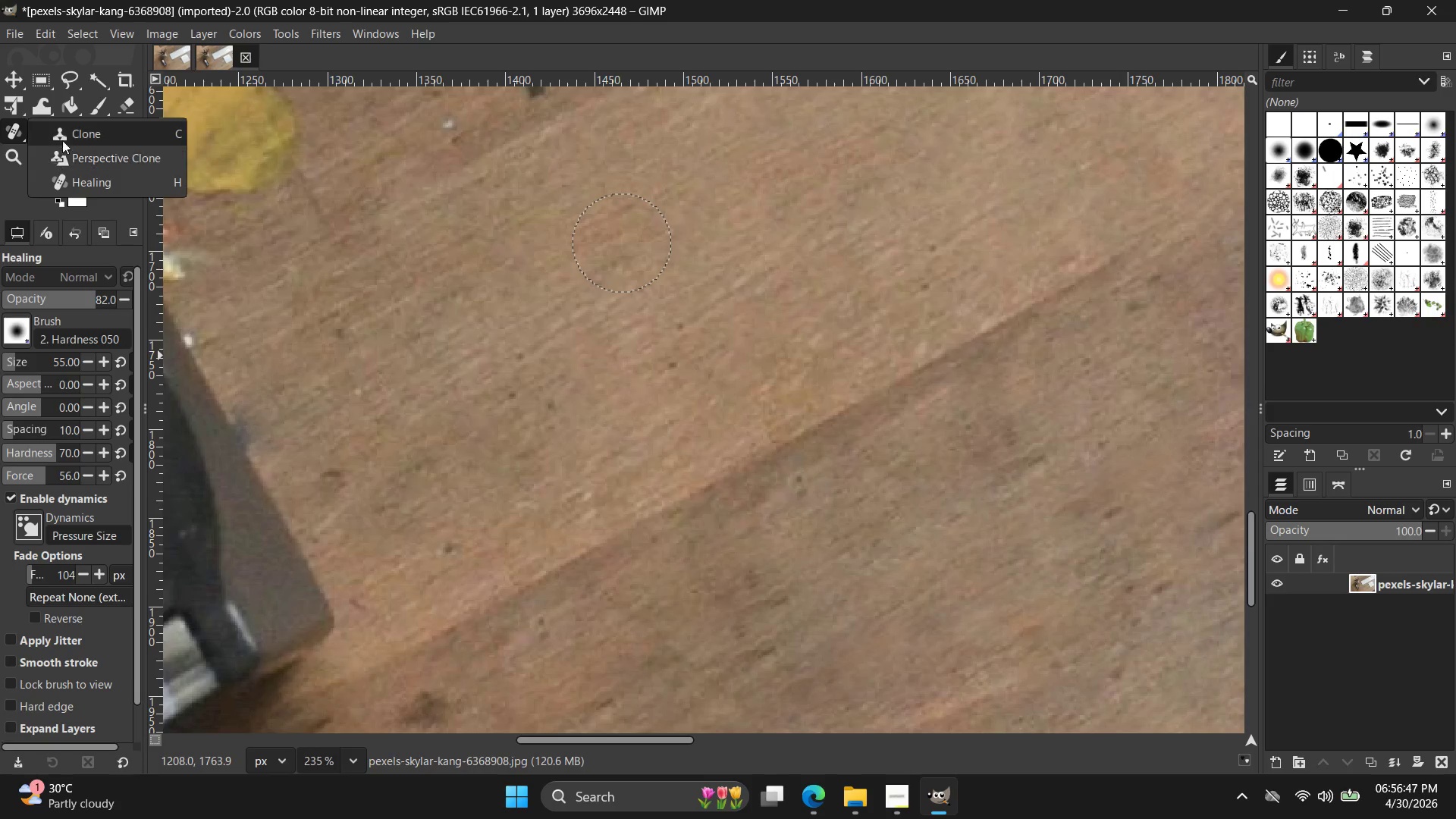 
left_click([64, 136])
 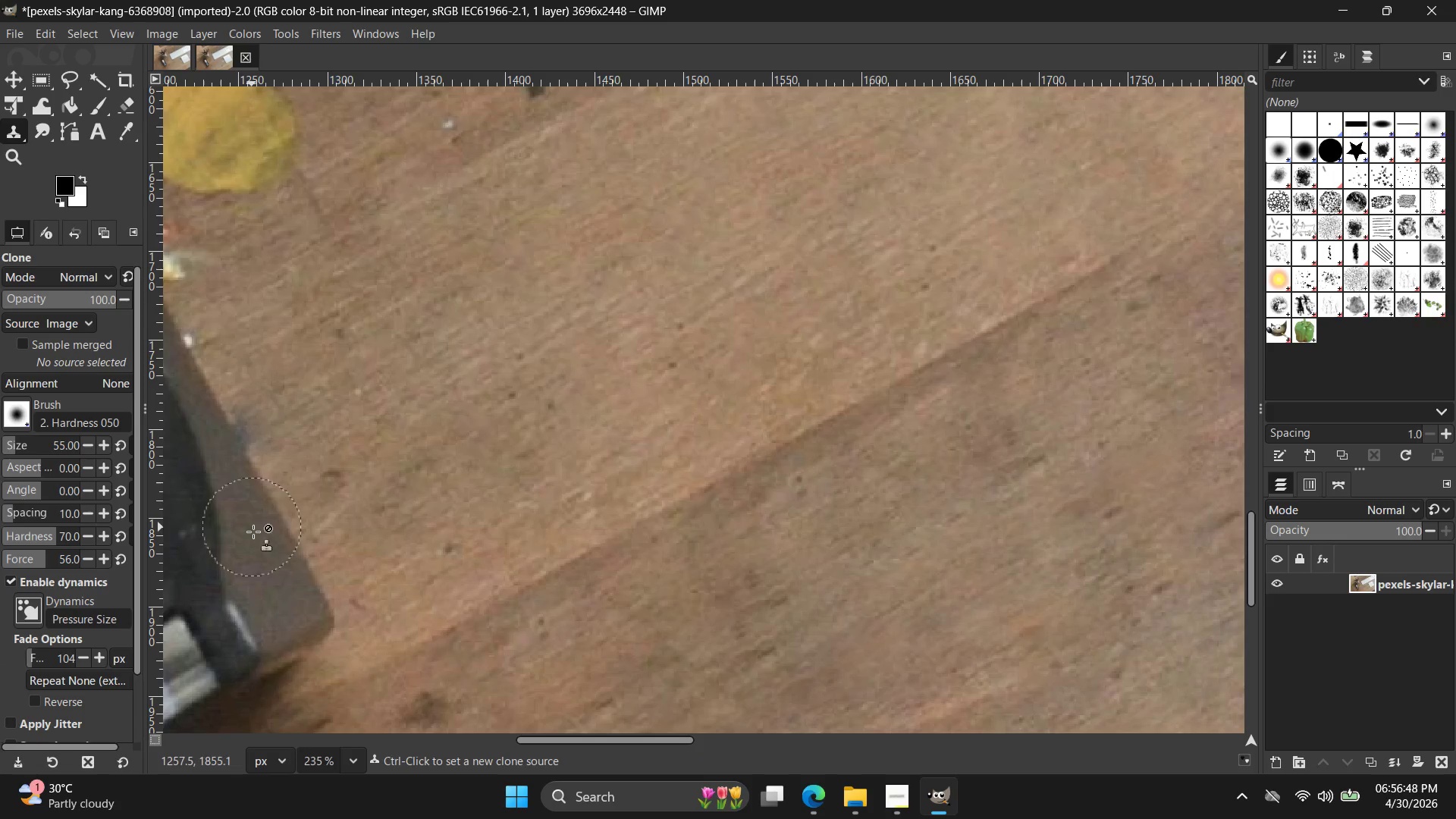 
hold_key(key=ControlLeft, duration=0.8)
left_click([276, 507])
 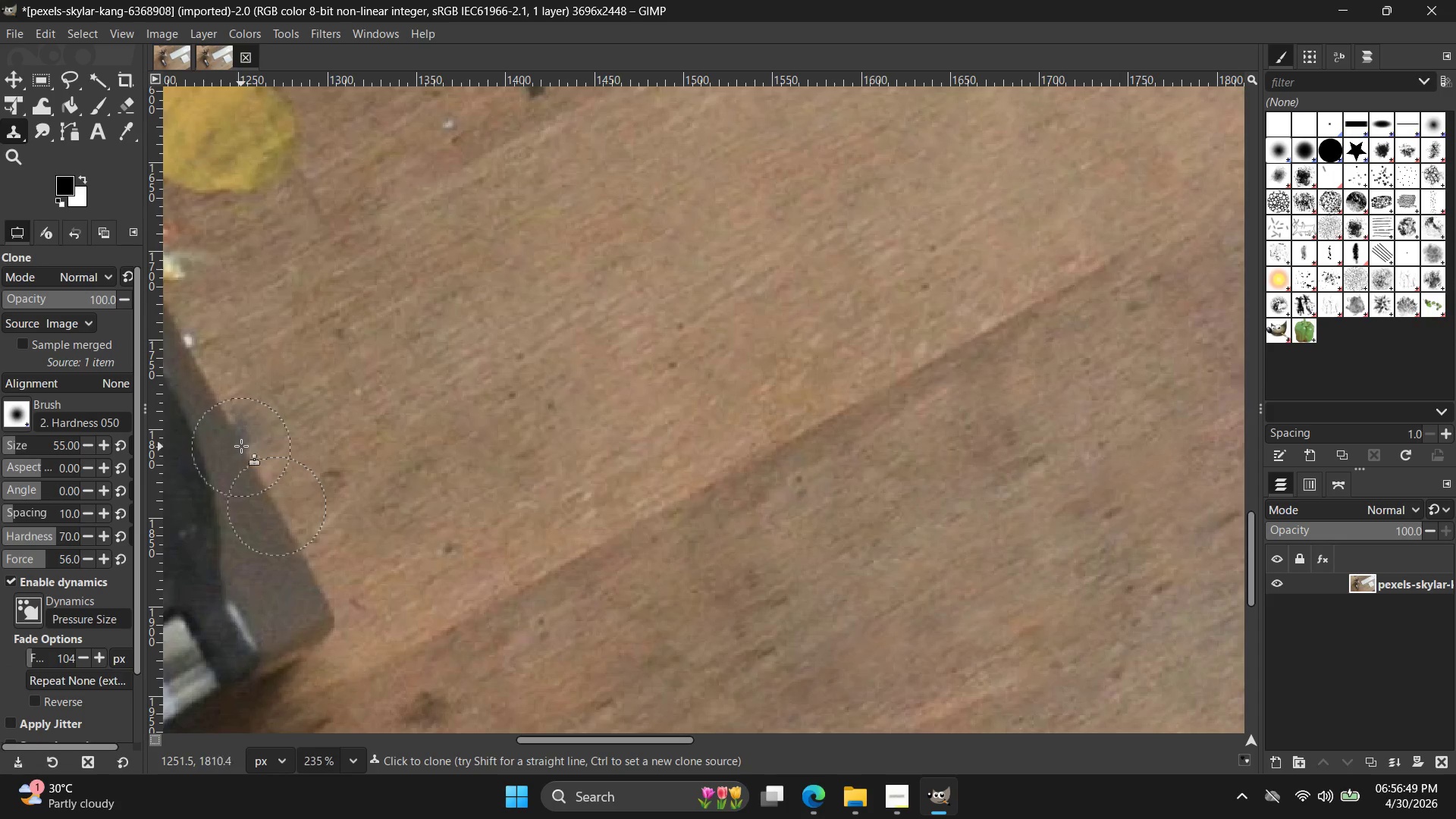 
left_click([241, 446])
 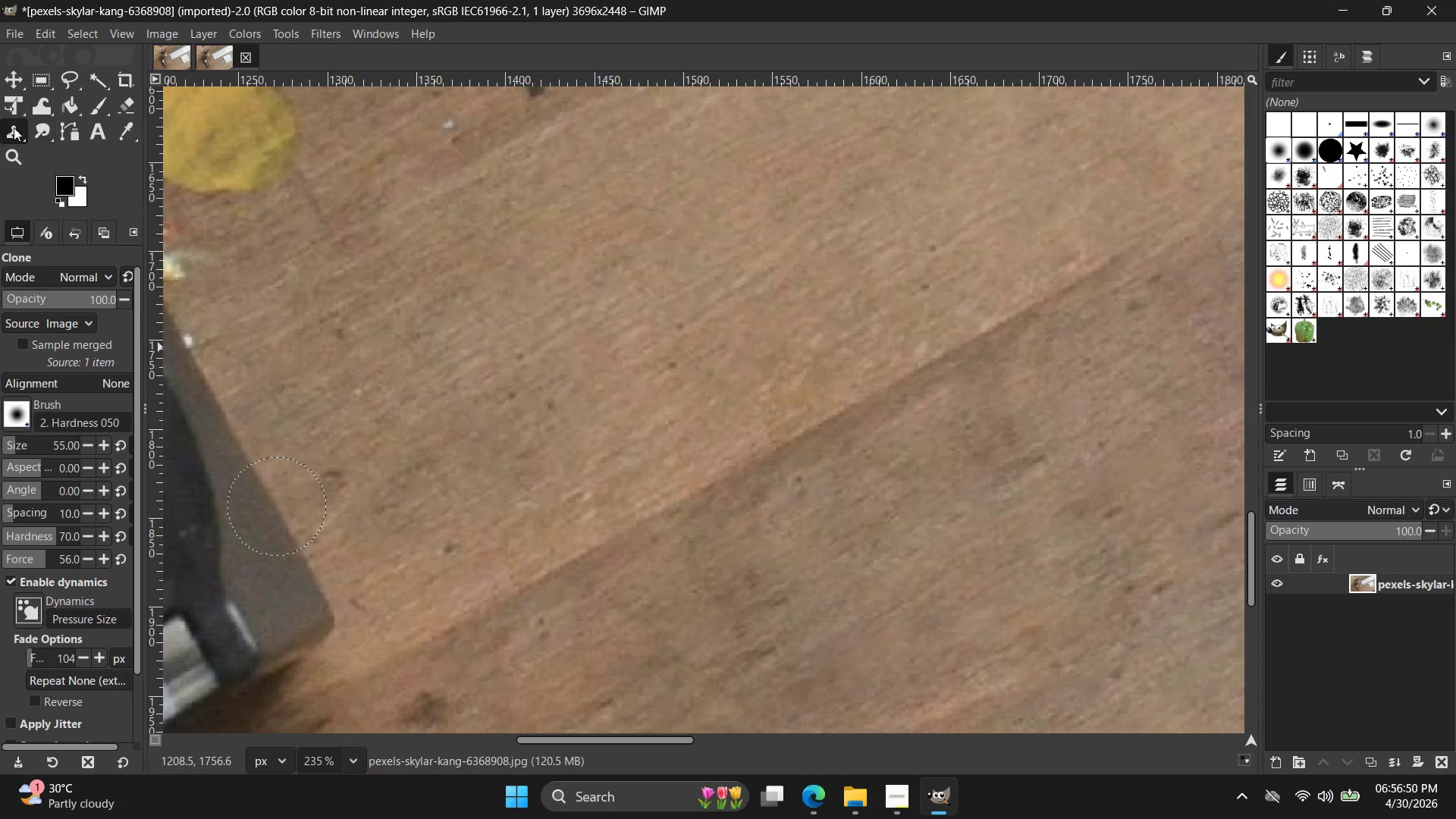 
right_click([9, 130])
 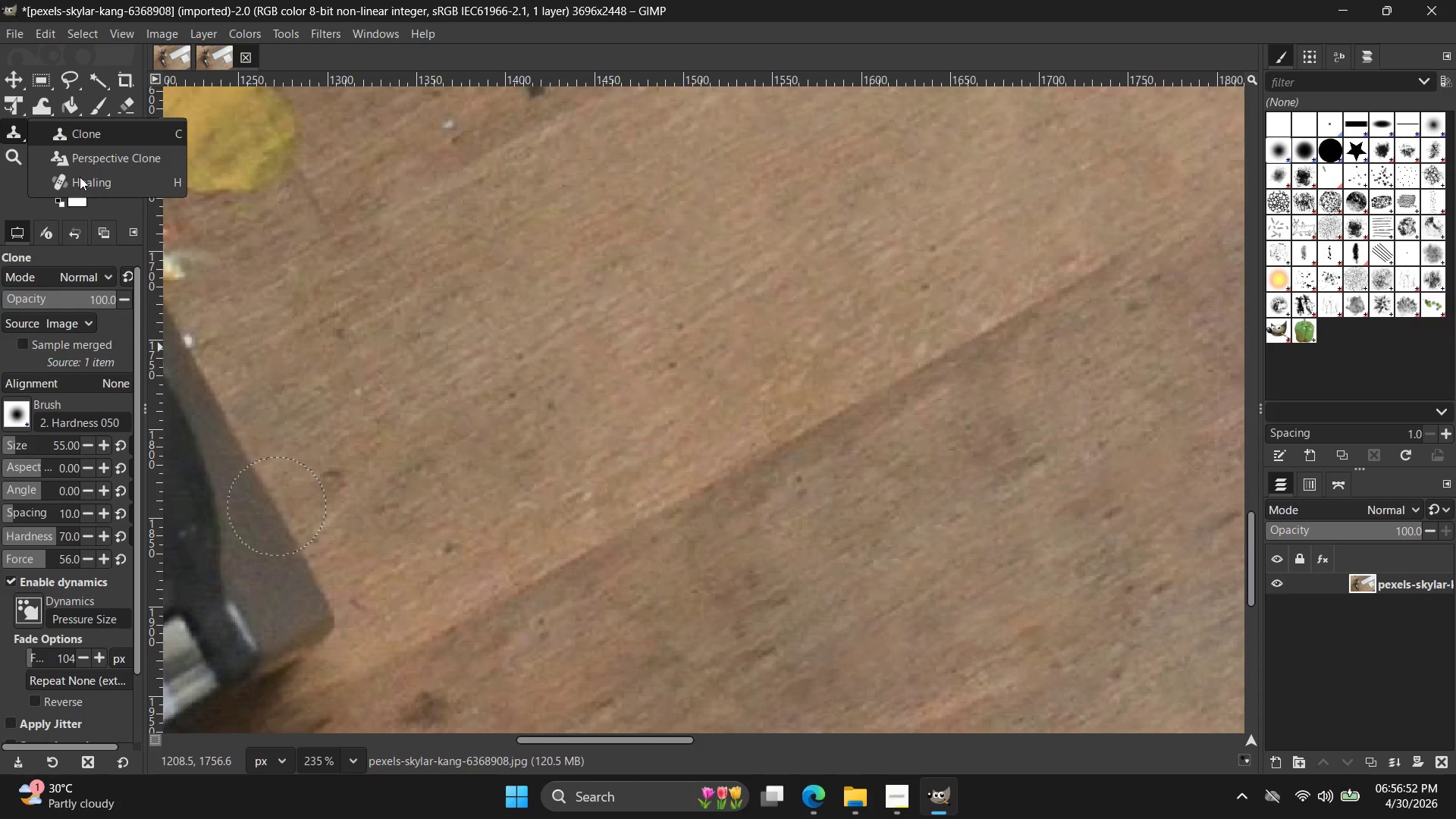 
left_click([80, 177])
 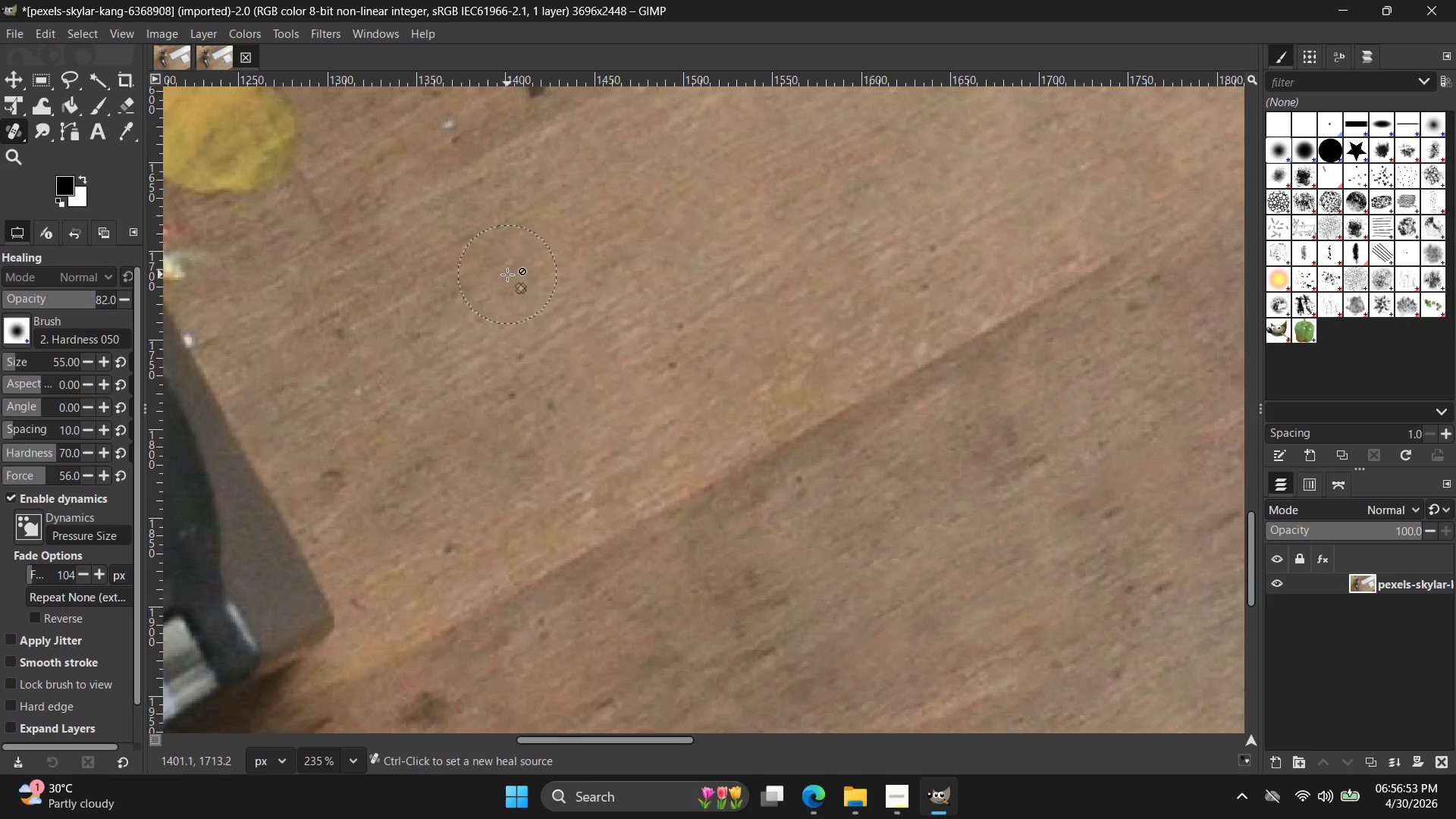 
left_click_drag(start_coordinate=[493, 287], to_coordinate=[343, 465])
 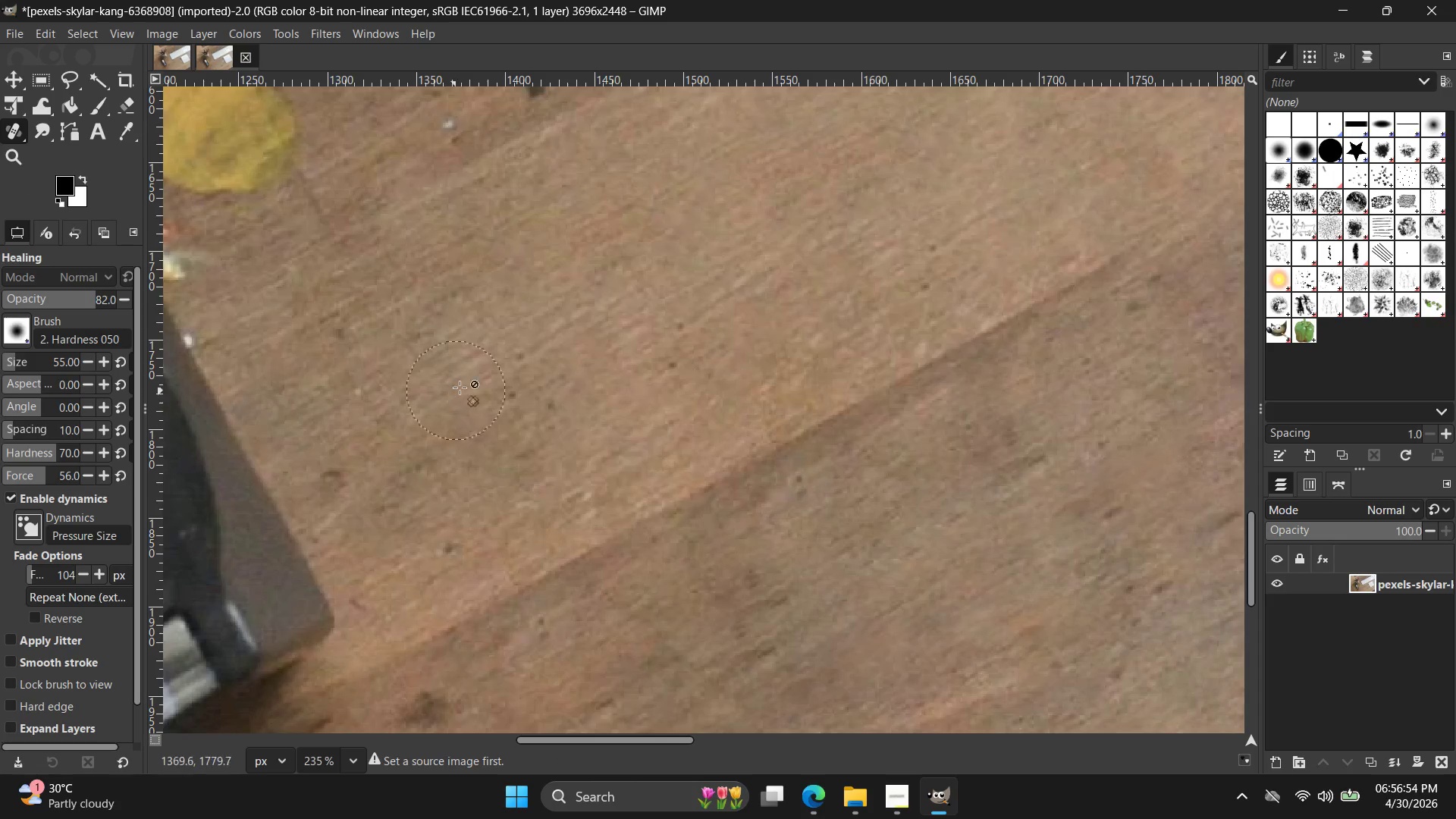 
hold_key(key=ControlLeft, duration=0.31)
left_click([556, 297])
 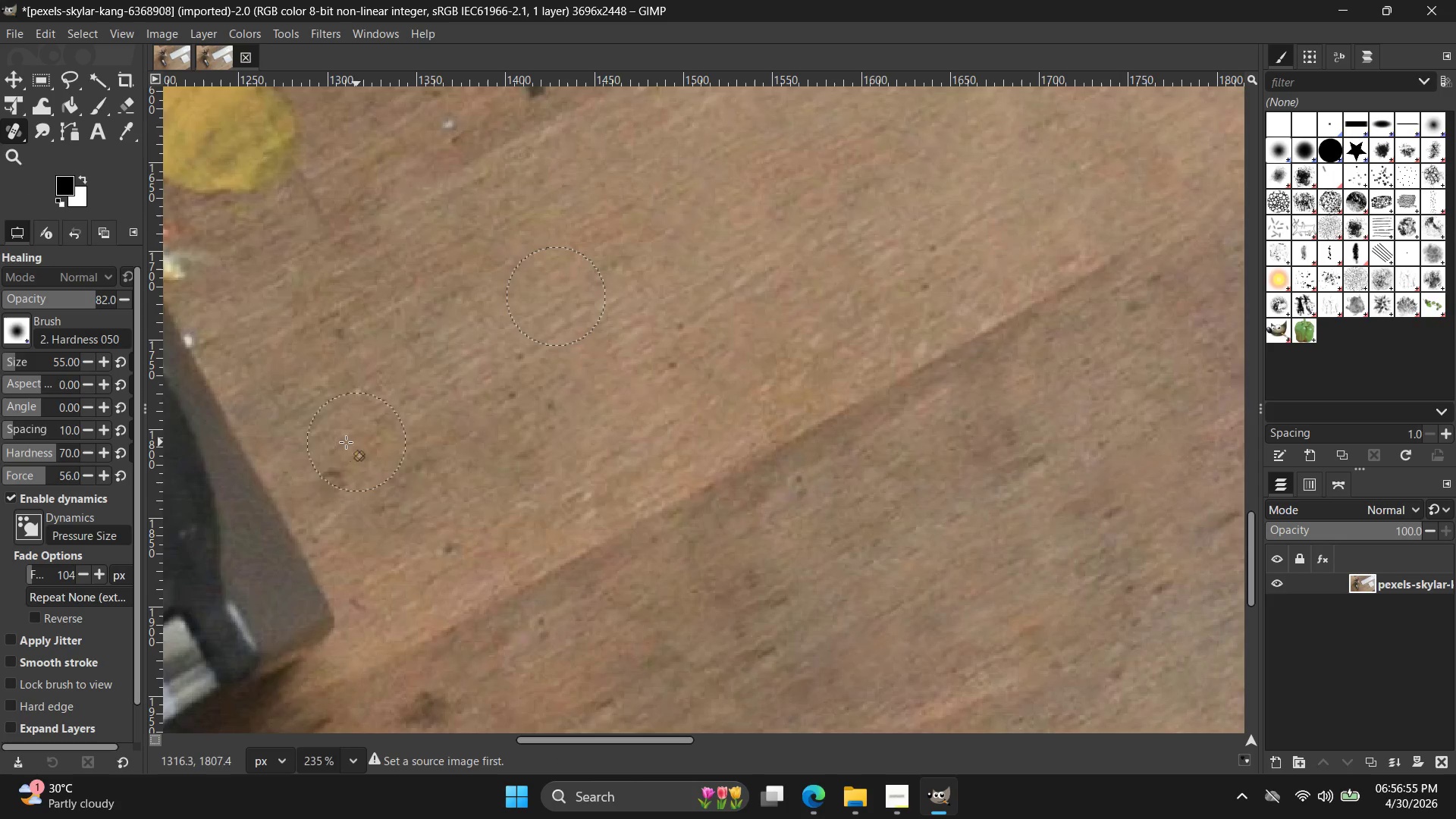 
left_click_drag(start_coordinate=[346, 443], to_coordinate=[373, 474])
 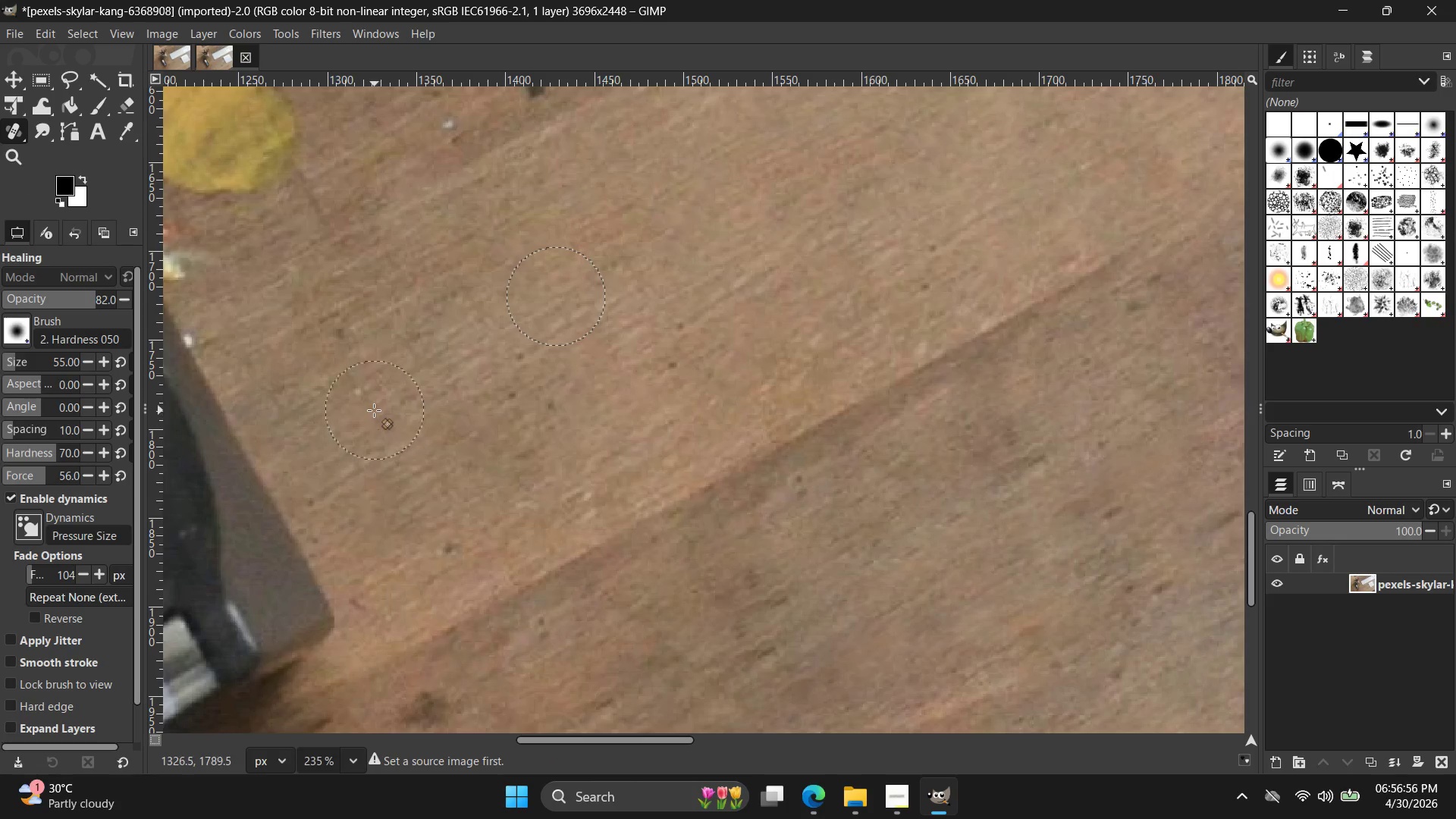 
hold_key(key=ControlLeft, duration=0.98)
scroll: coordinate [368, 408], scroll_direction: down, amount: 8.0
 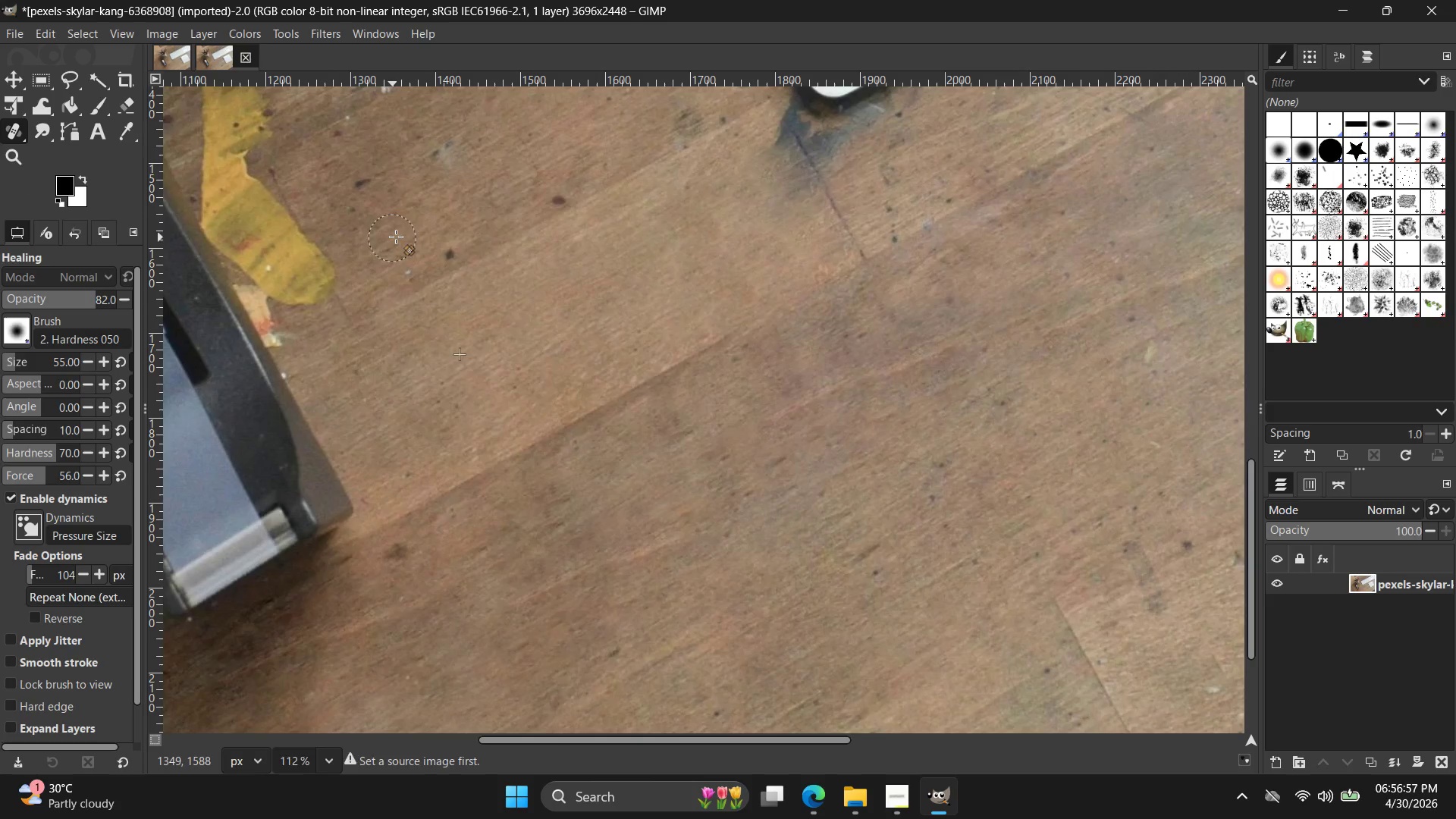 
hold_key(key=ControlLeft, duration=0.36)
left_click([398, 236])
 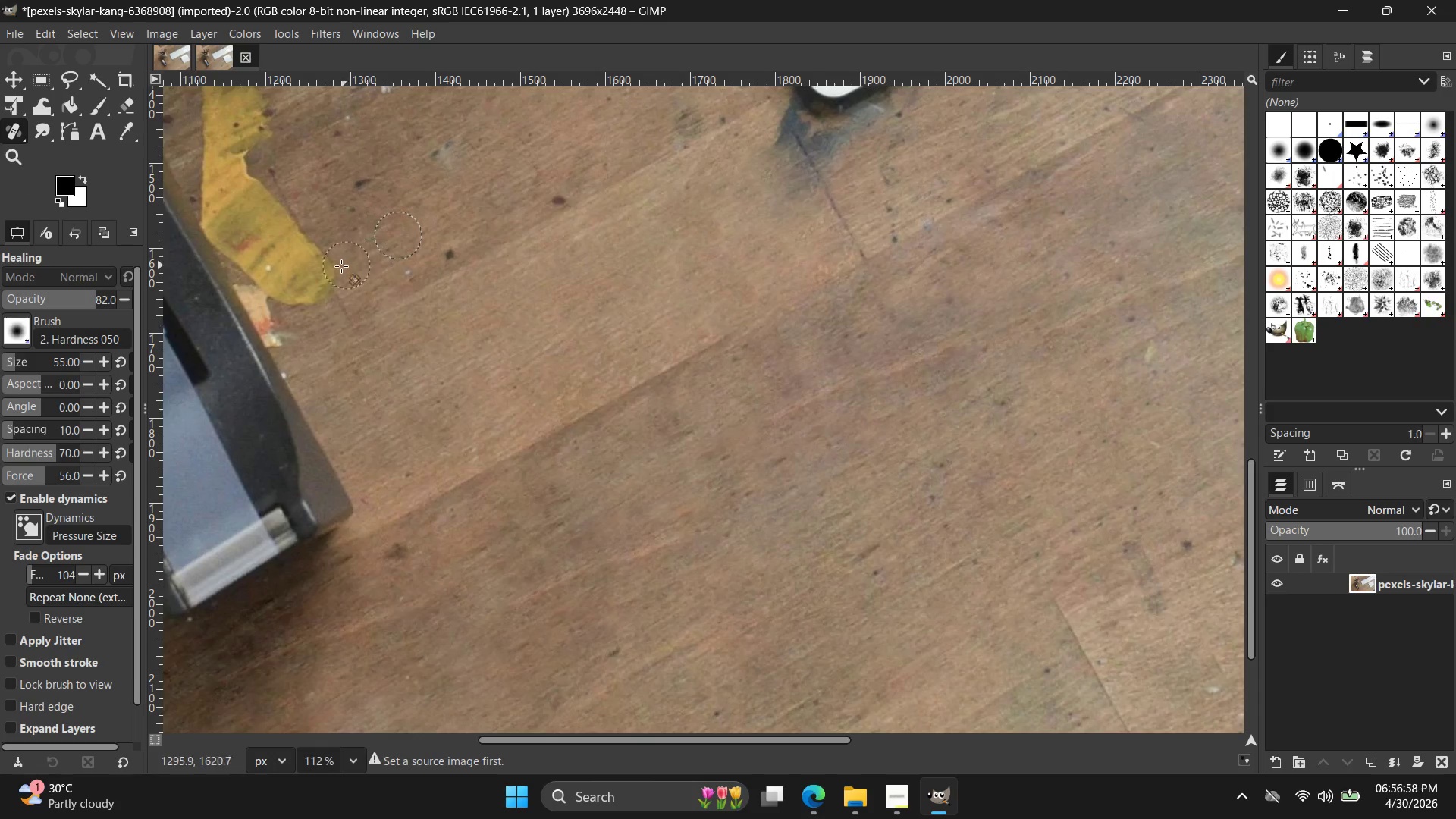 
left_click_drag(start_coordinate=[334, 267], to_coordinate=[323, 261])
 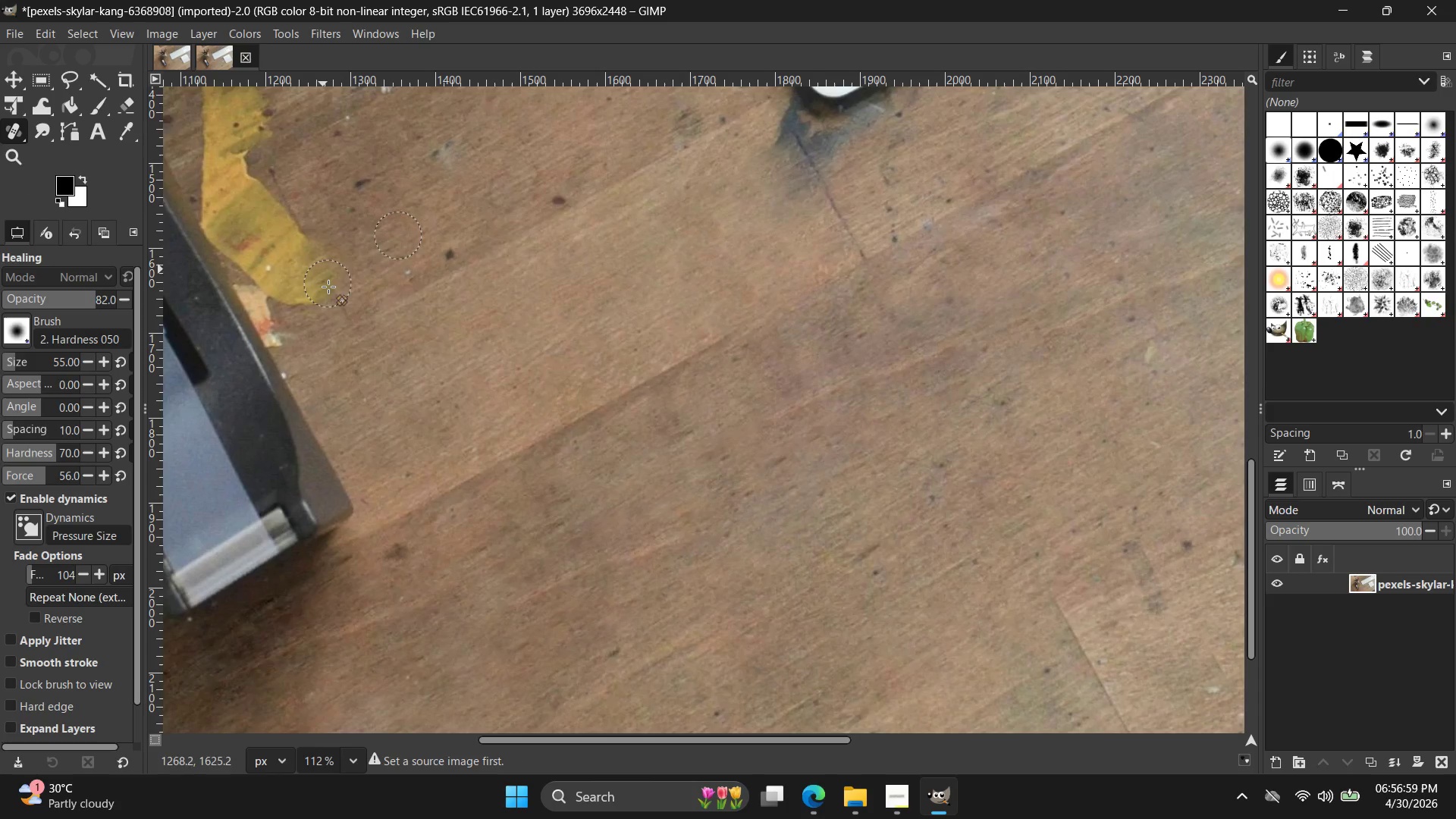 
left_click_drag(start_coordinate=[325, 287], to_coordinate=[306, 234])
 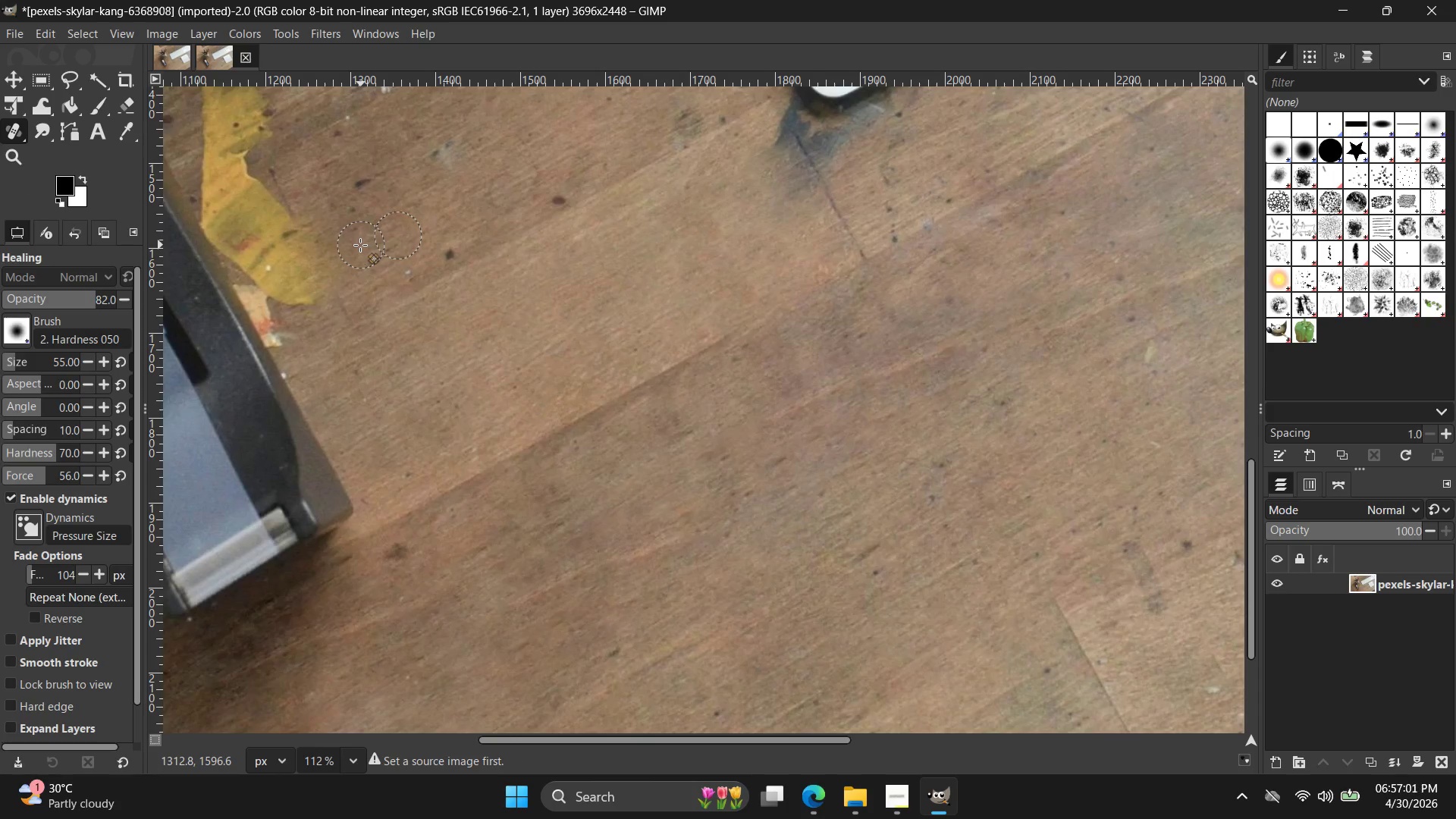 
hold_key(key=ControlLeft, duration=1.58)
scroll: coordinate [348, 236], scroll_direction: down, amount: 2.0
 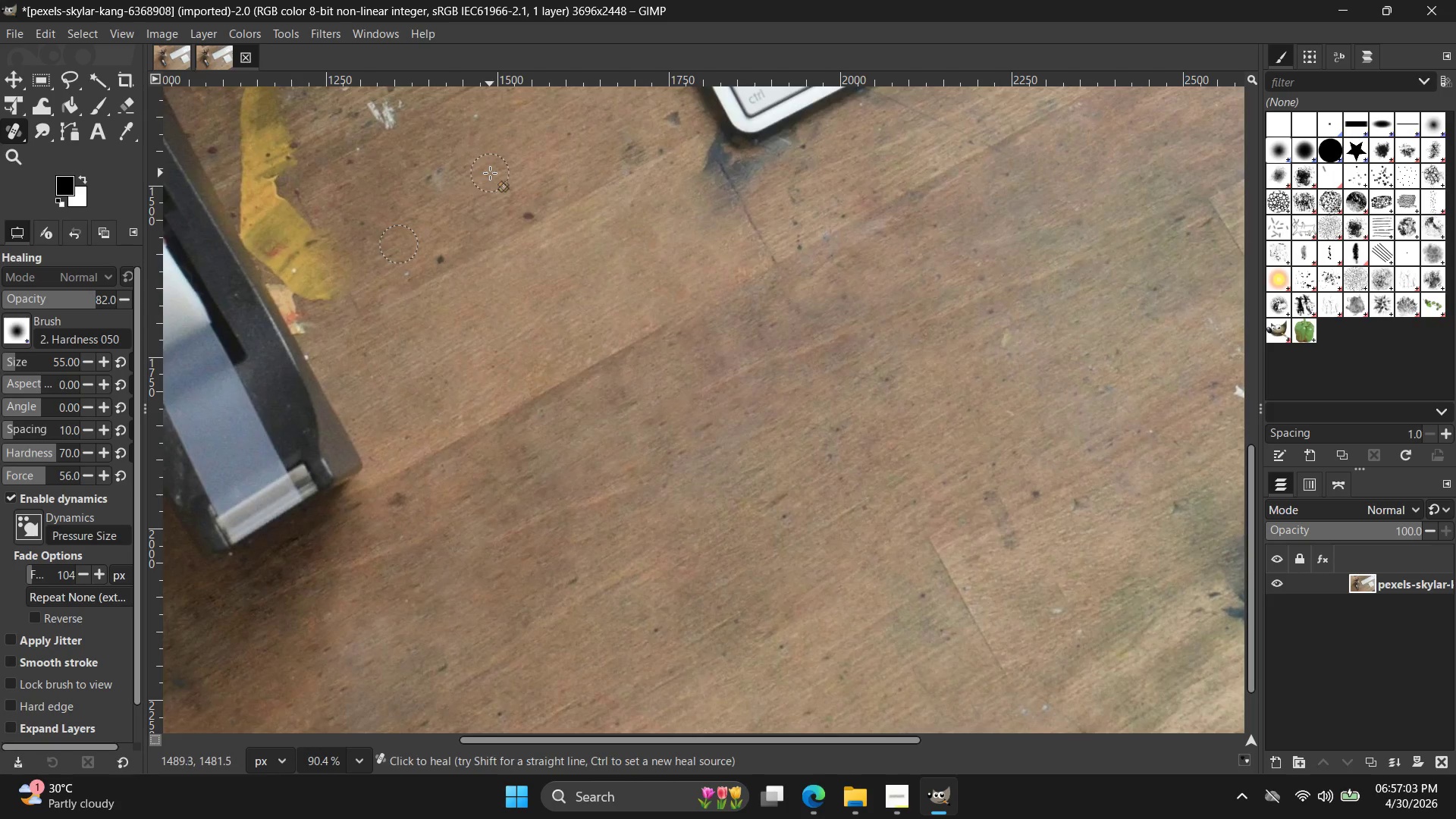 
left_click([428, 179])
 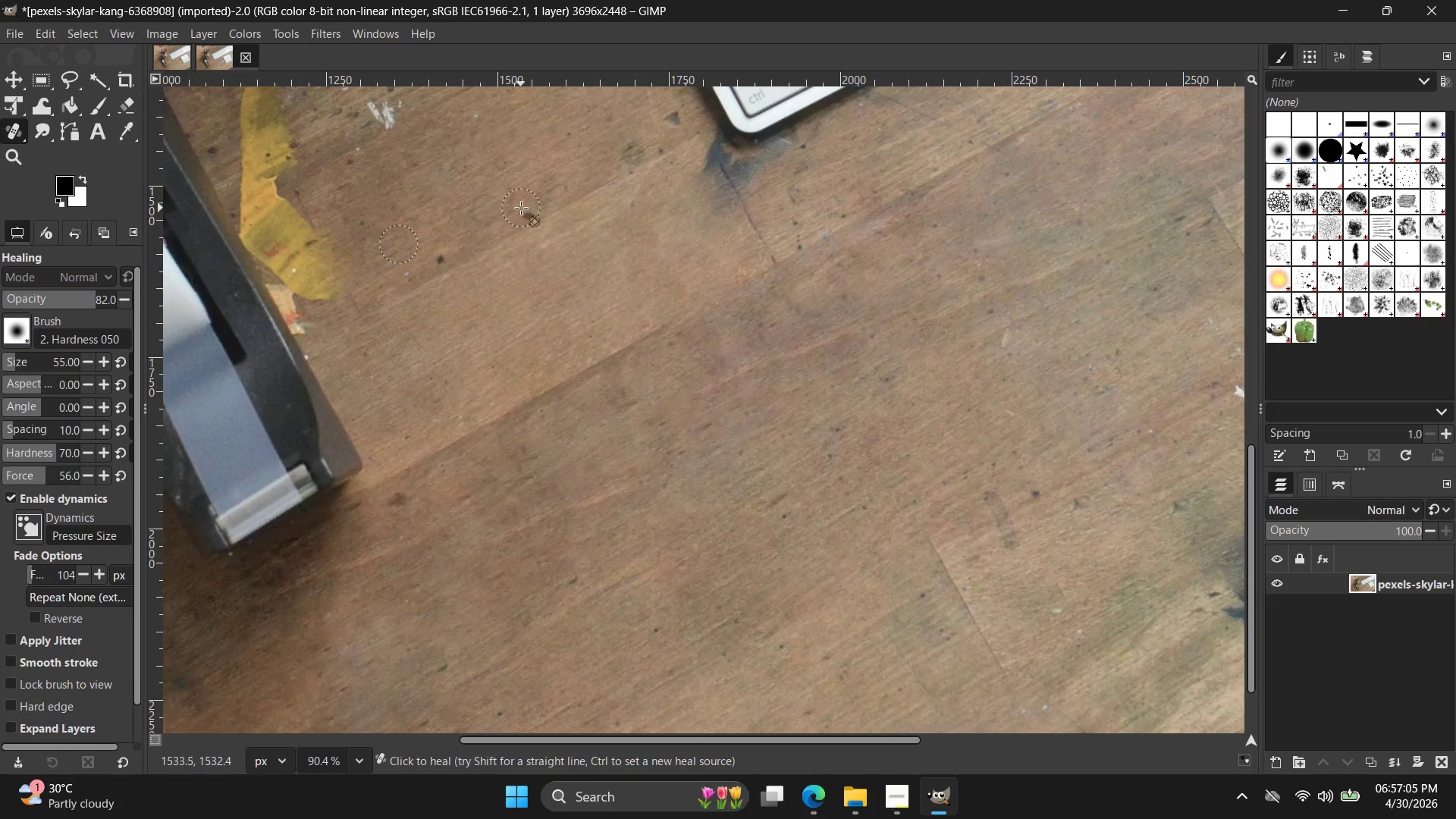 
double_click([522, 208])
 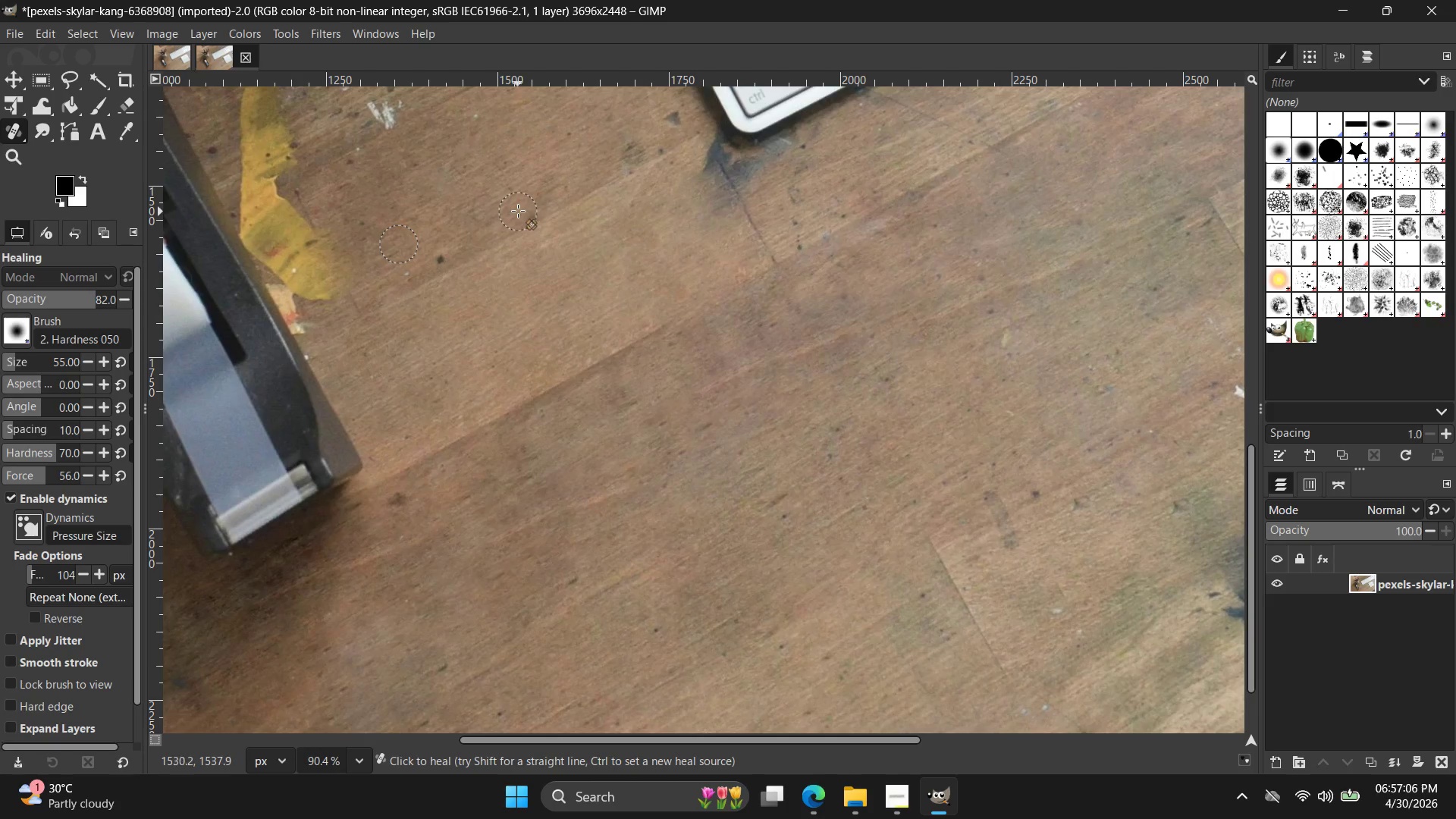 
left_click_drag(start_coordinate=[523, 205], to_coordinate=[516, 205])
 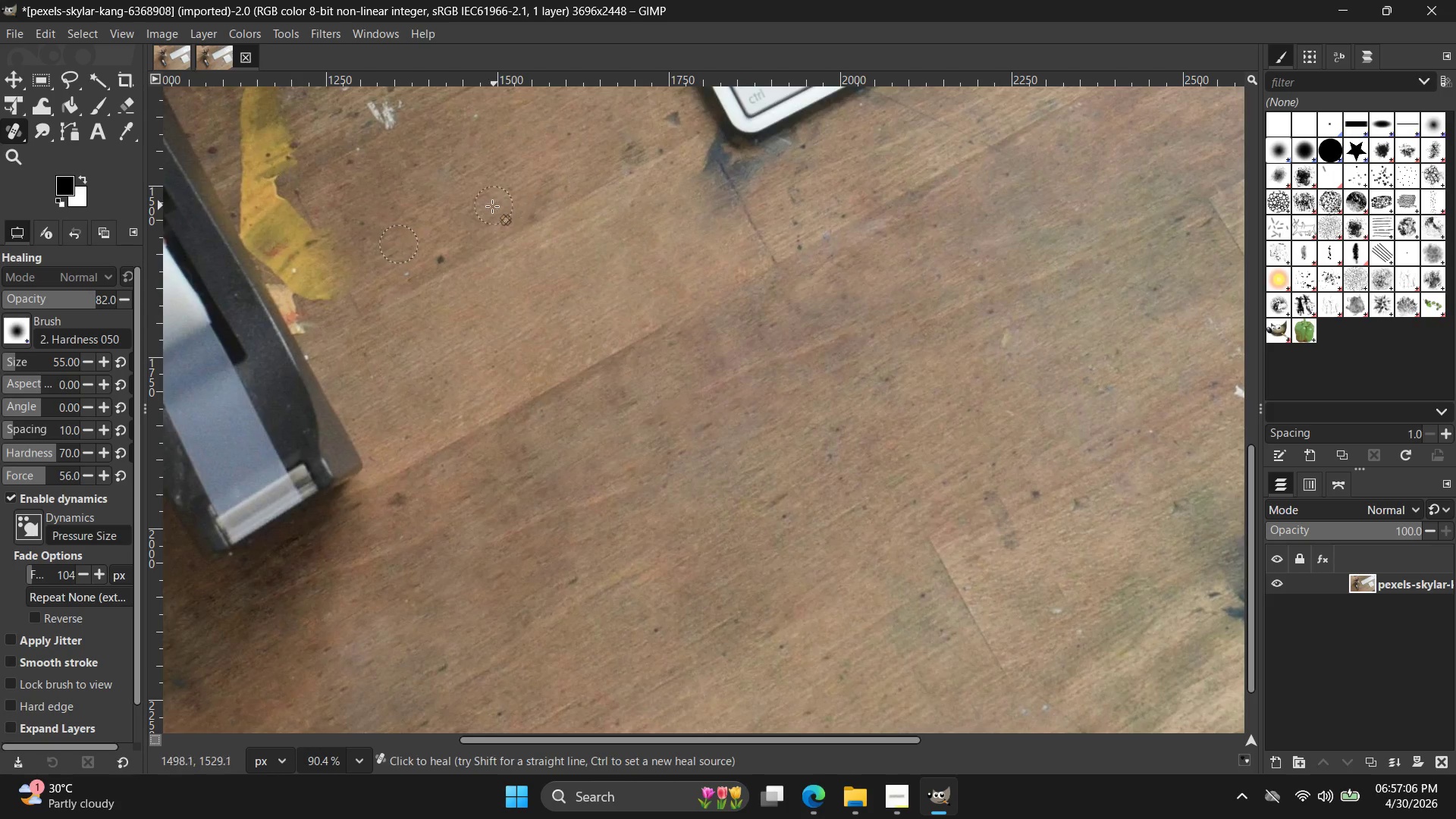 
left_click_drag(start_coordinate=[493, 206], to_coordinate=[459, 215])
 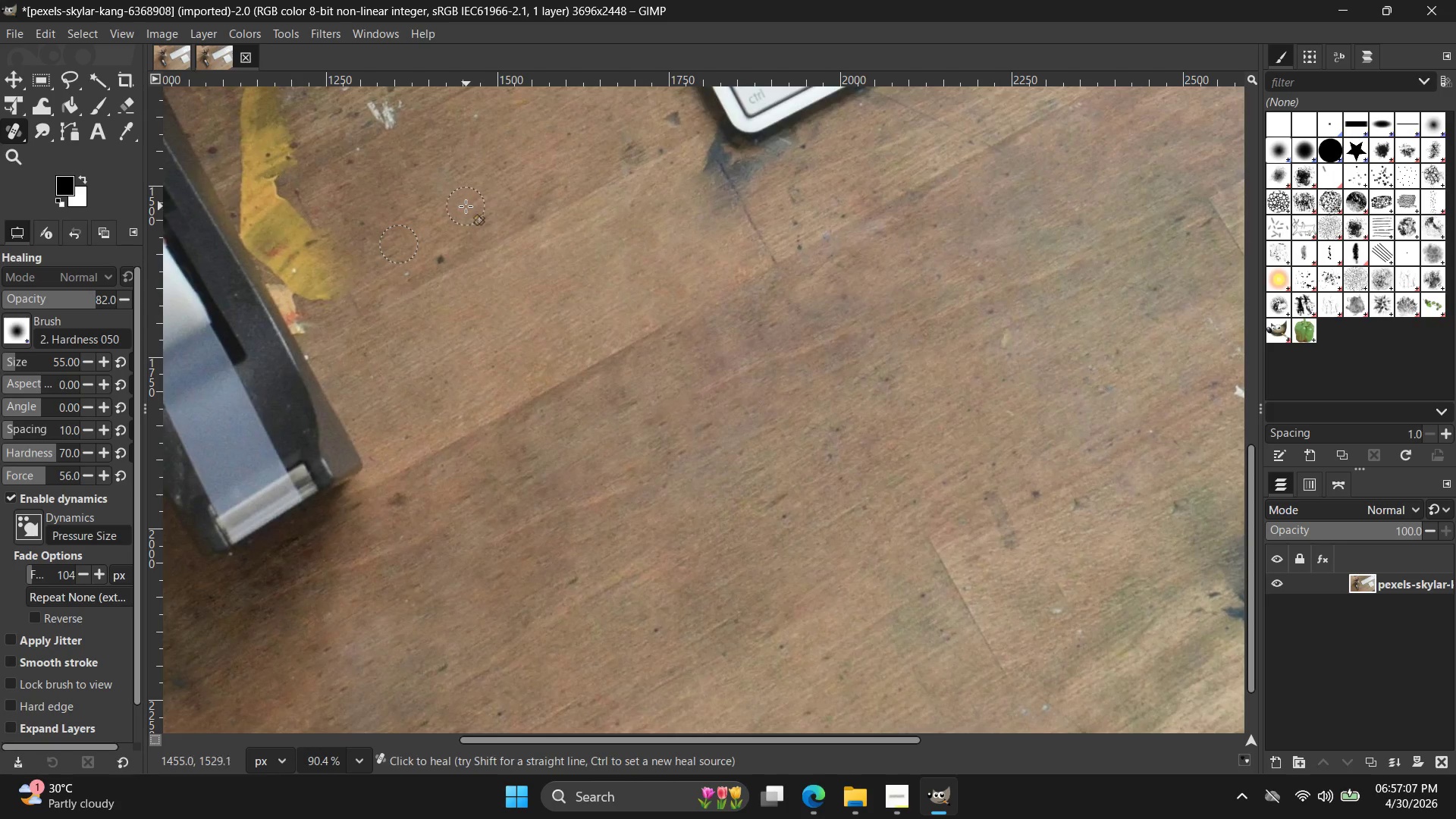 
key(Control+ControlLeft)
 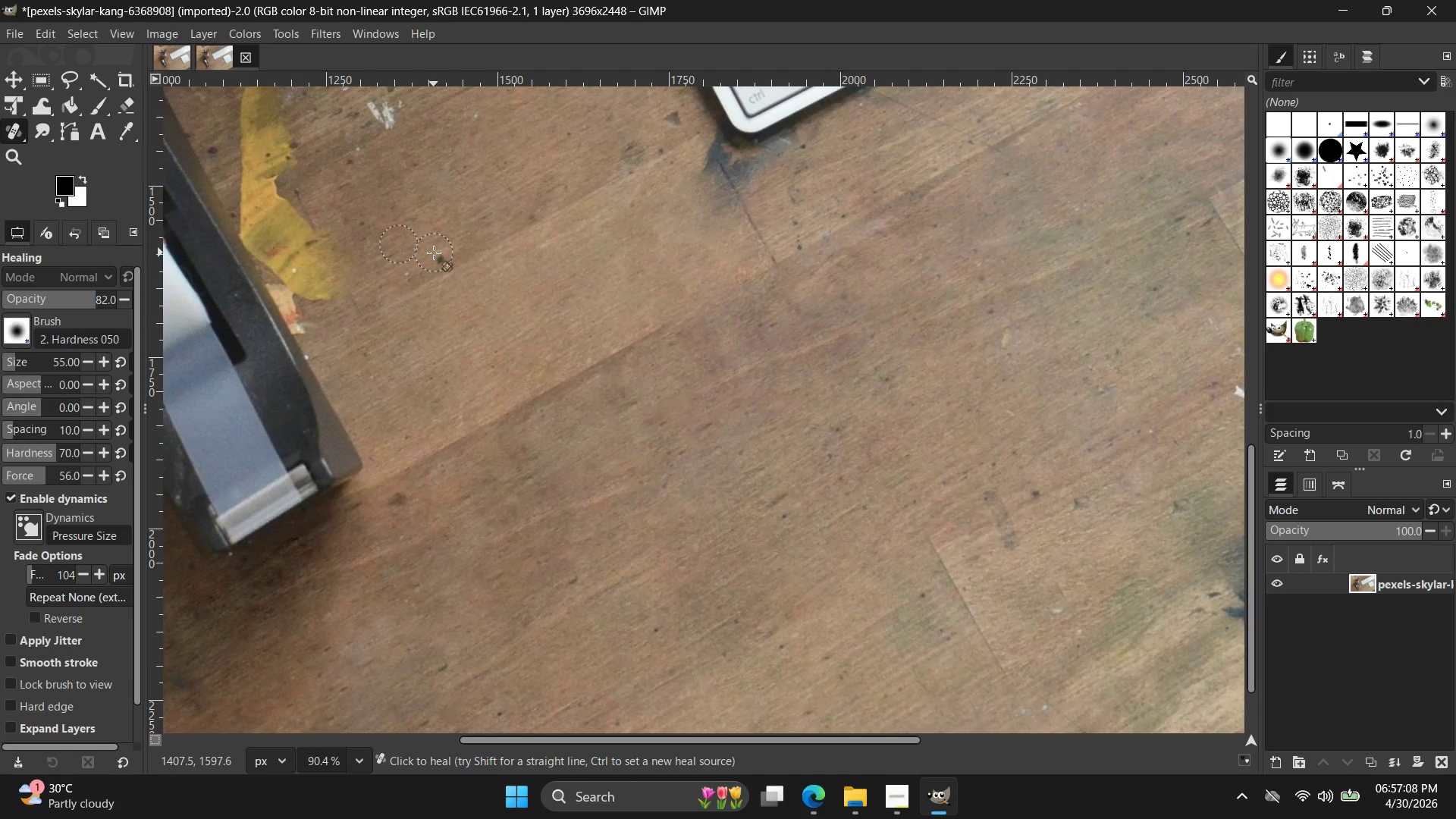 
double_click([434, 253])
 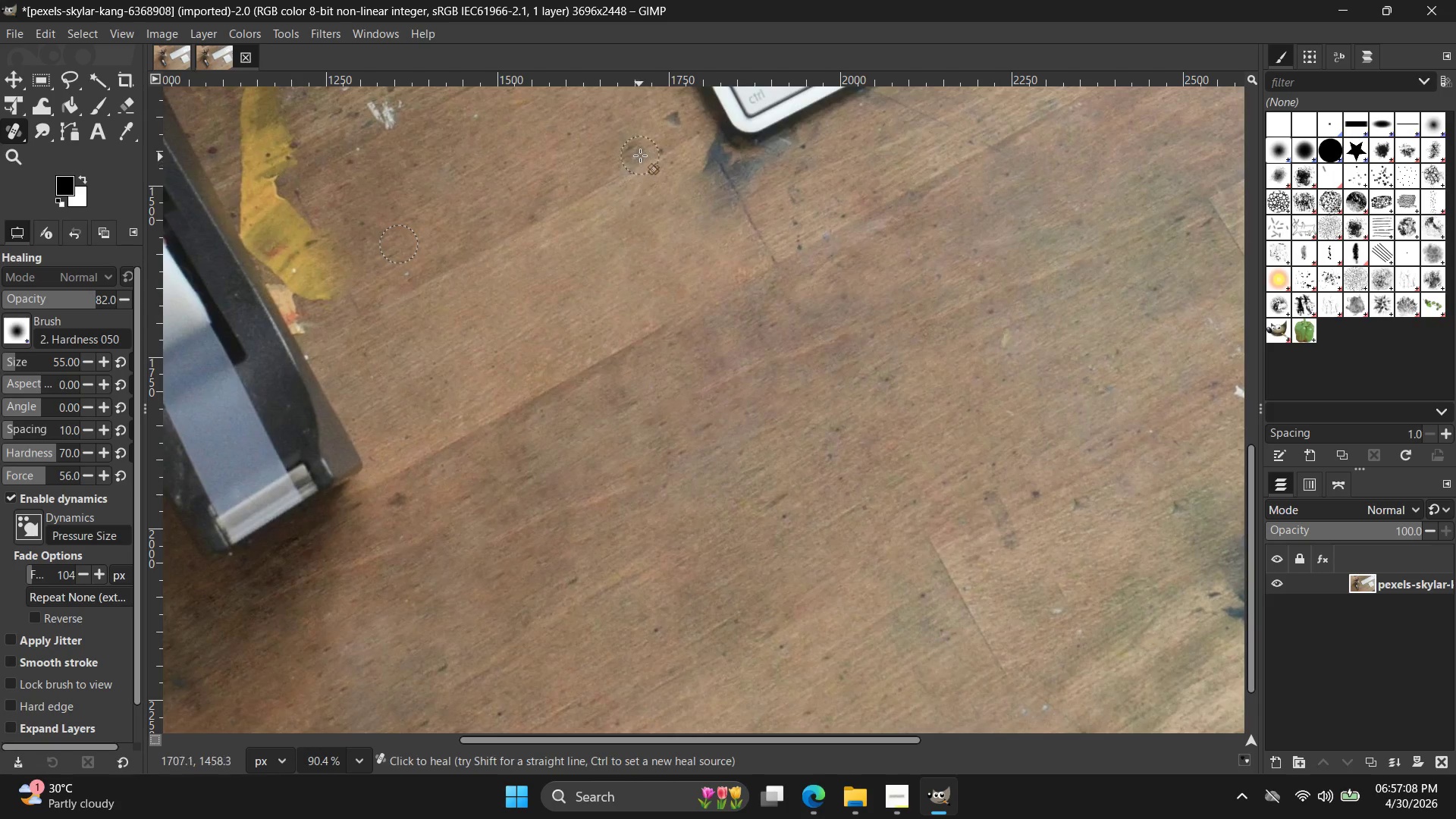 
left_click([632, 149])
 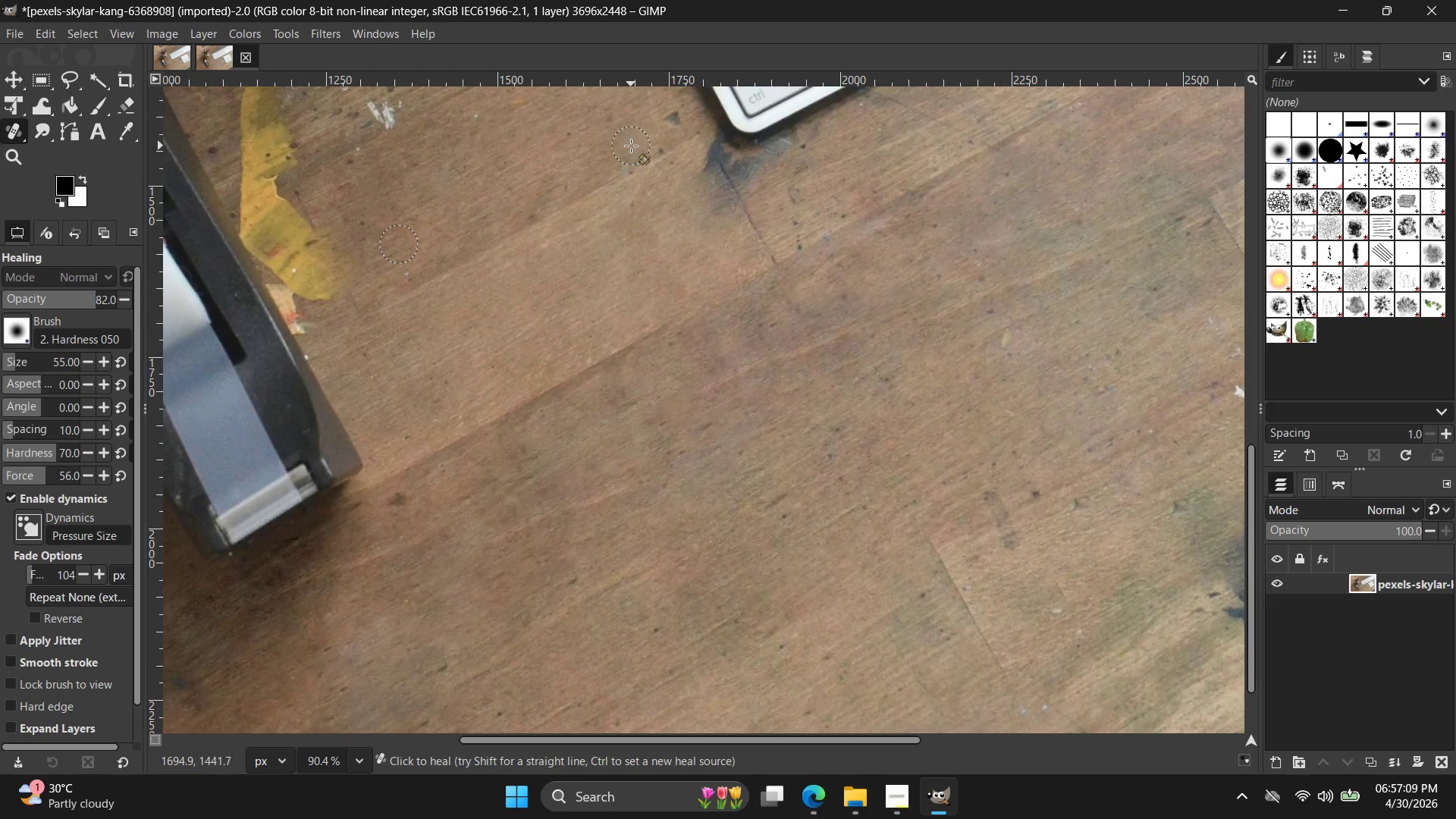 
left_click_drag(start_coordinate=[621, 146], to_coordinate=[604, 153])
 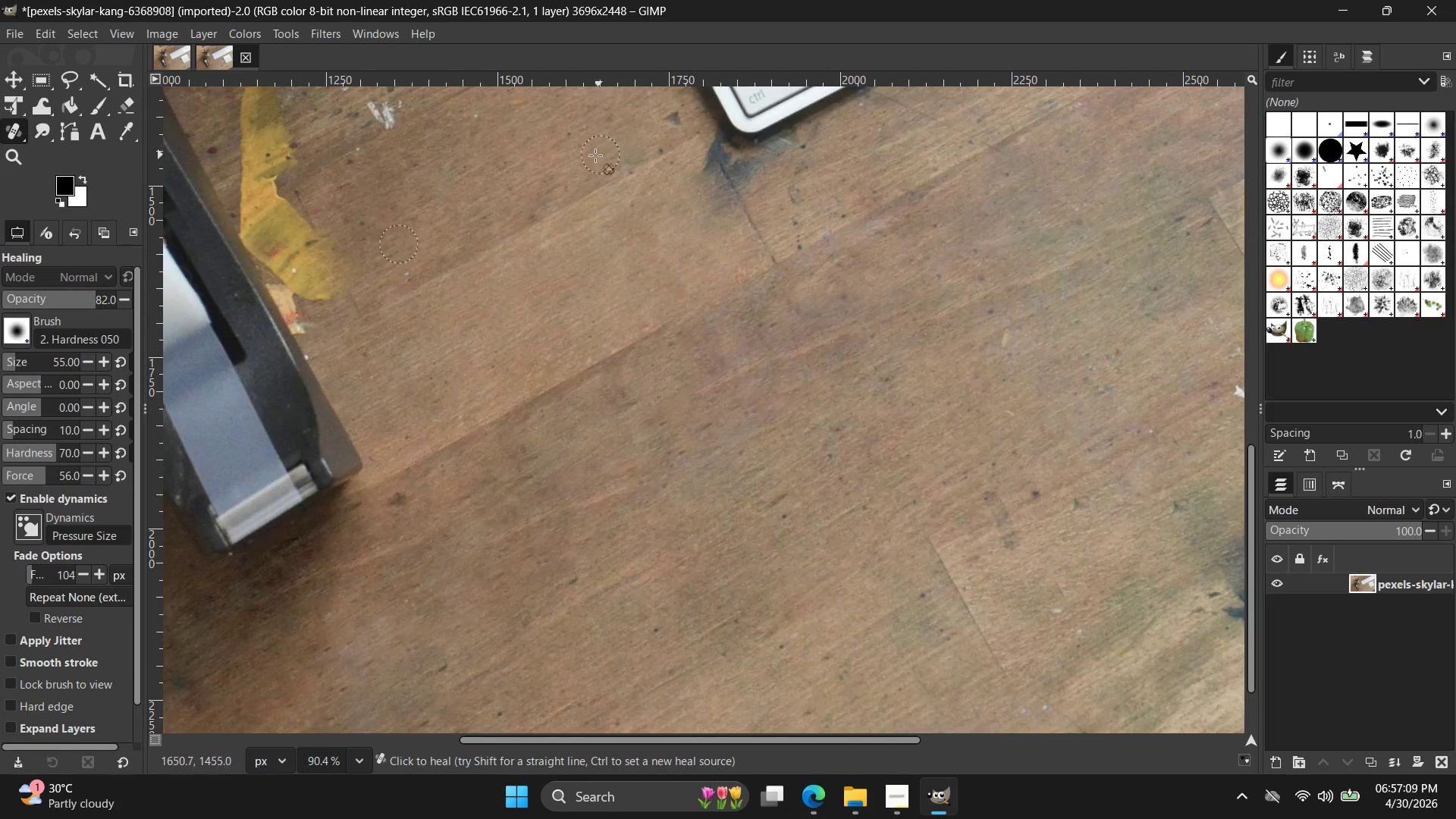 
left_click_drag(start_coordinate=[592, 157], to_coordinate=[539, 172])
 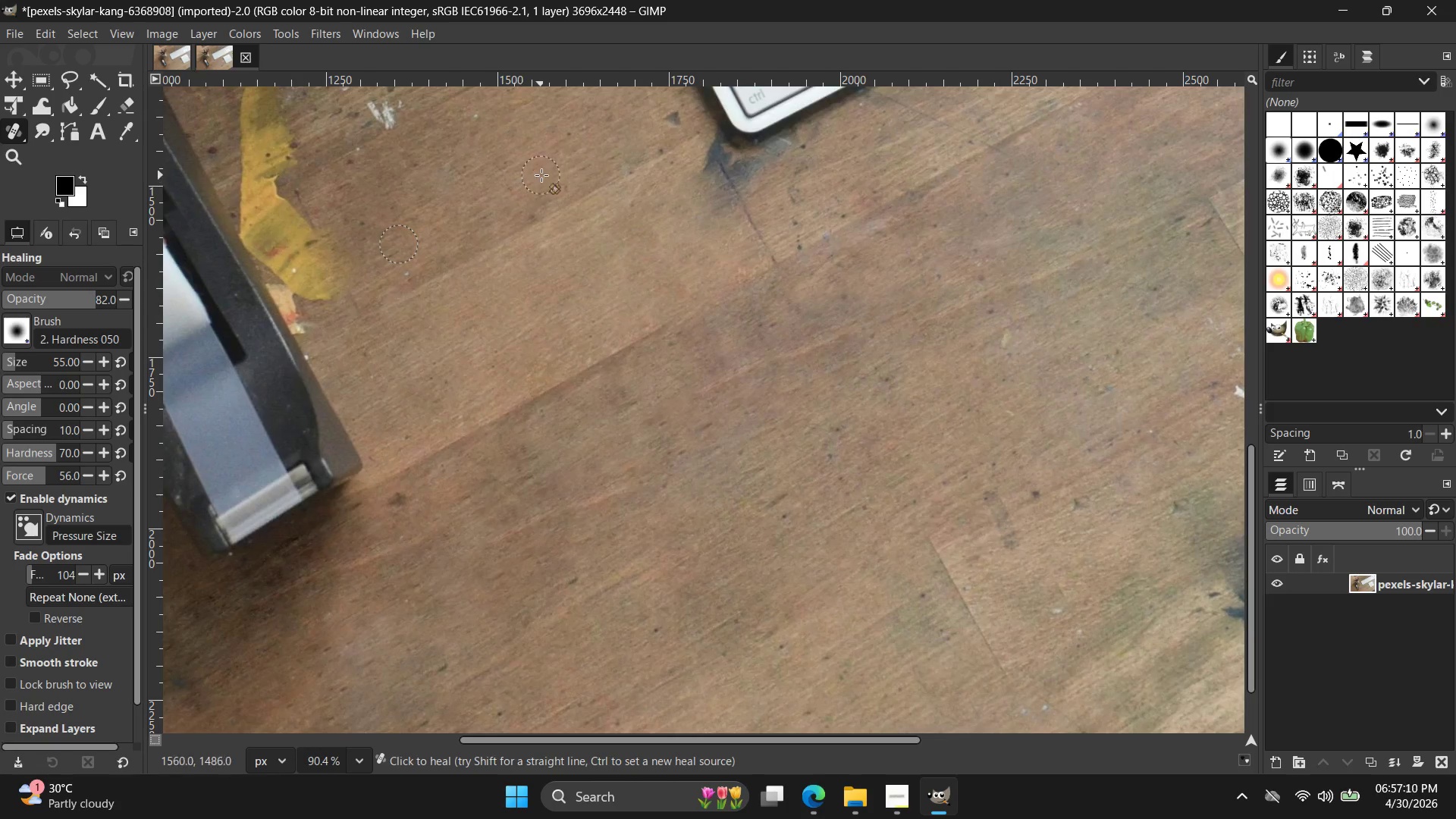 
left_click_drag(start_coordinate=[541, 175], to_coordinate=[541, 179])
 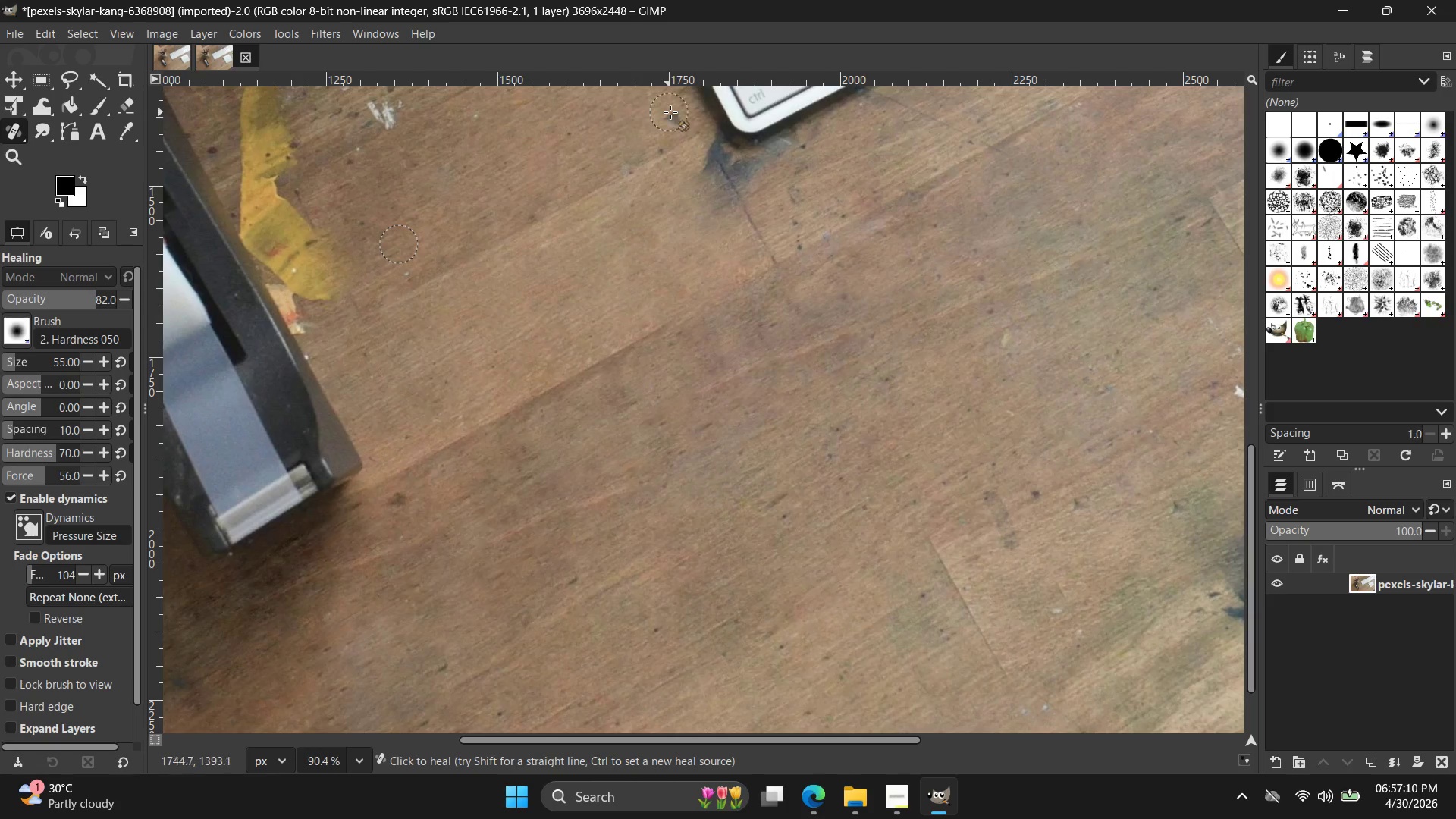 
left_click([670, 112])
 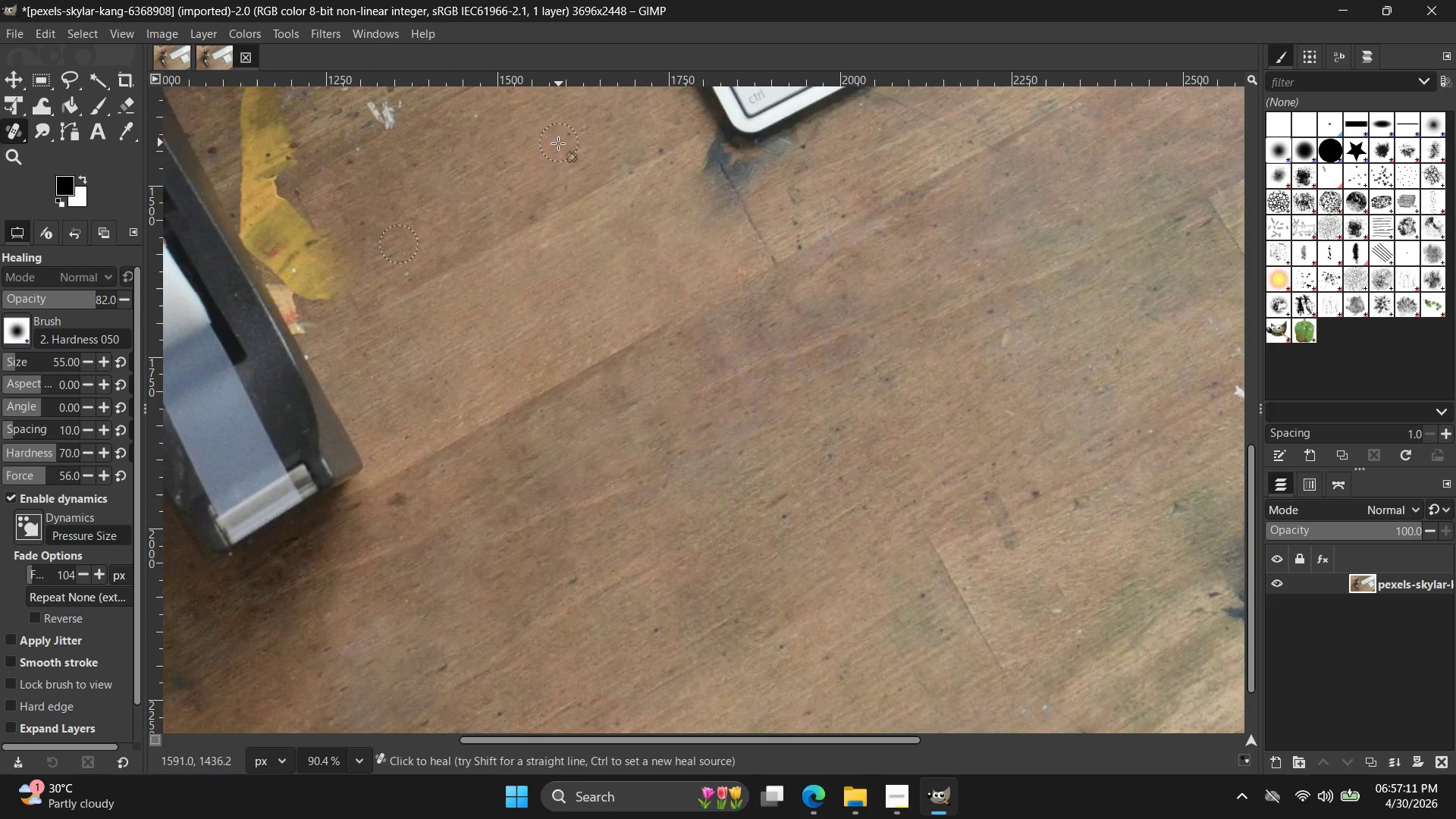 
scroll: coordinate [549, 167], scroll_direction: up, amount: 5.0
 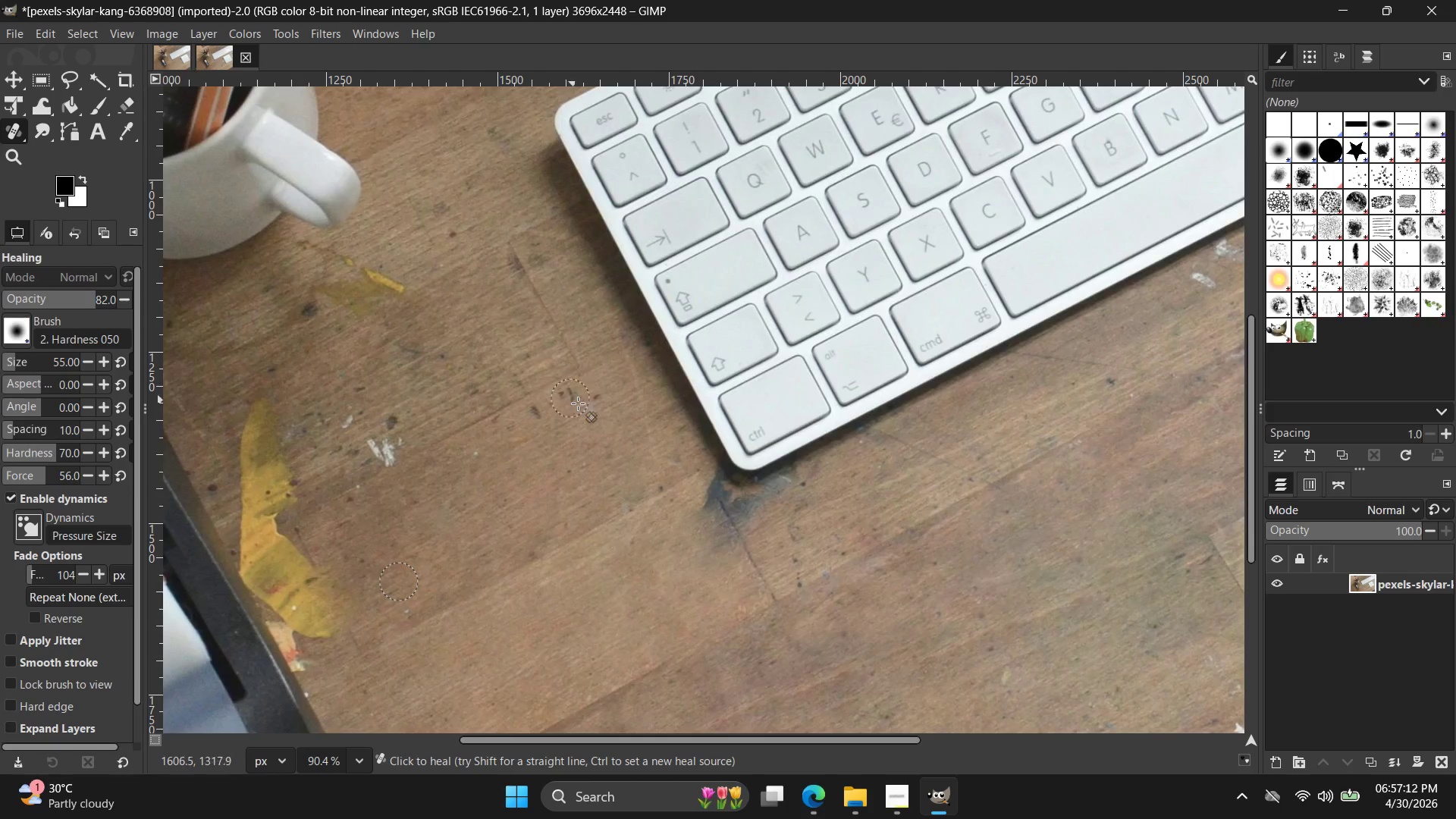 
left_click_drag(start_coordinate=[588, 409], to_coordinate=[557, 410])
 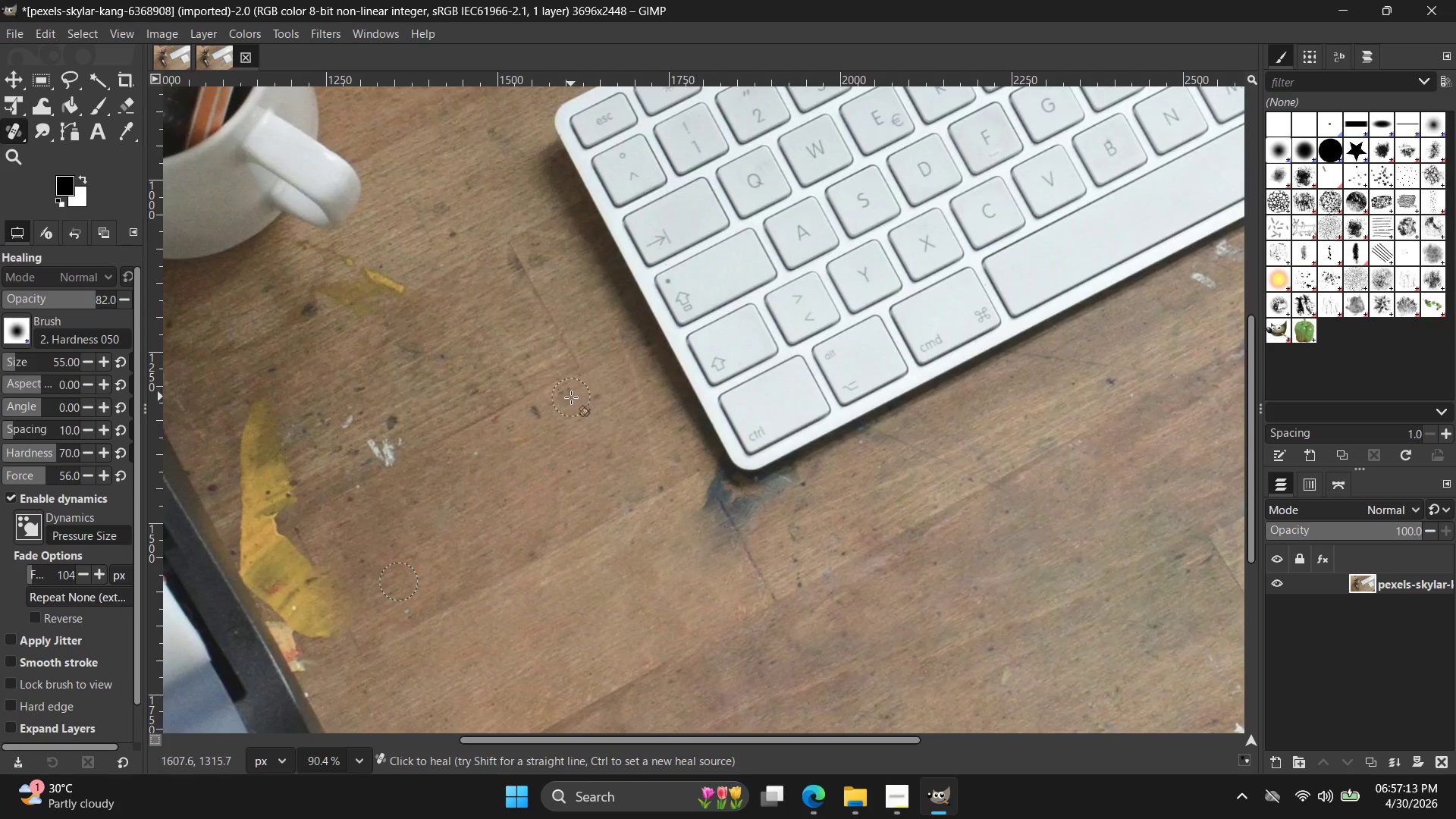 
left_click_drag(start_coordinate=[565, 402], to_coordinate=[560, 403])
 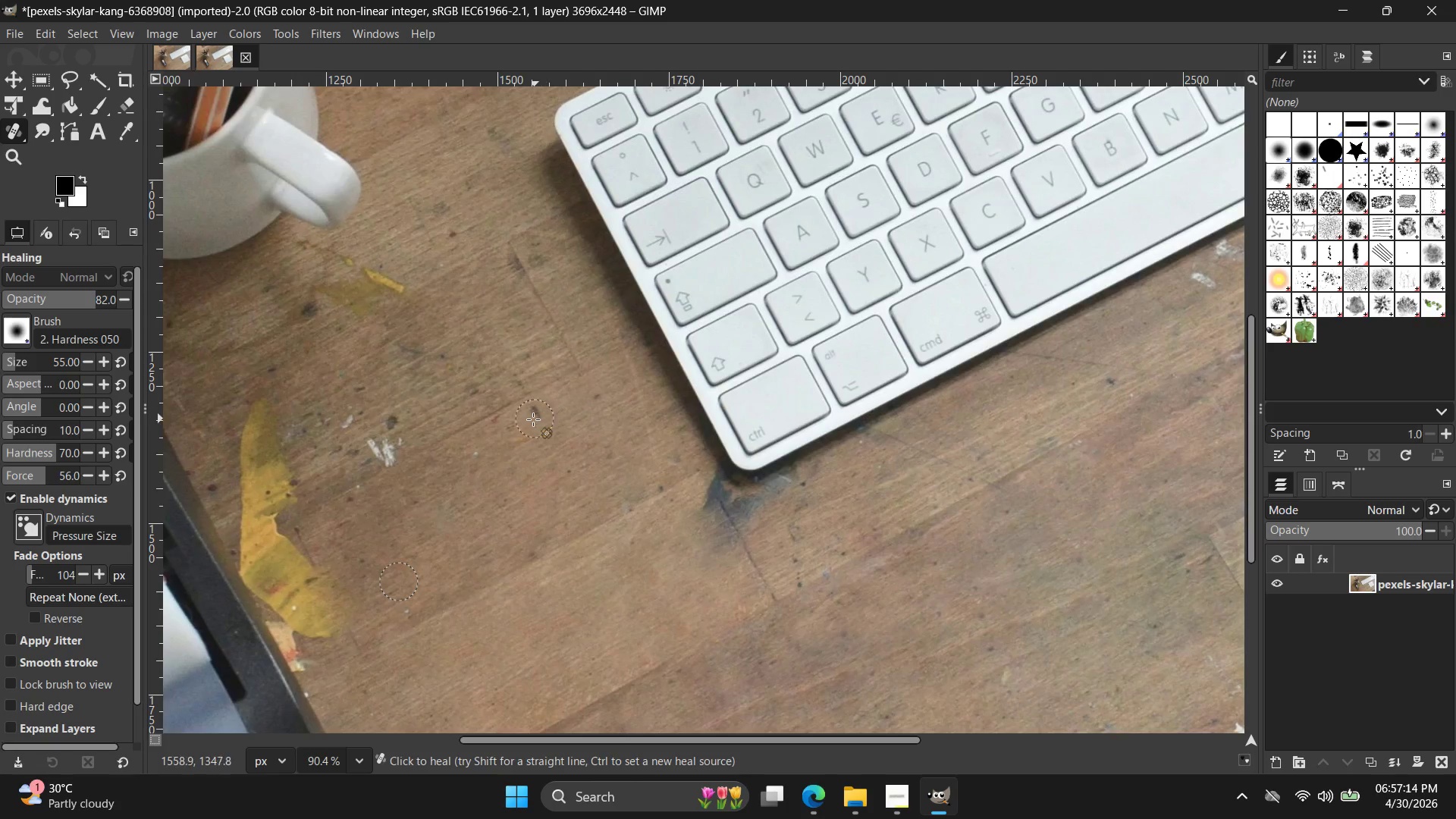 
triple_click([531, 420])
 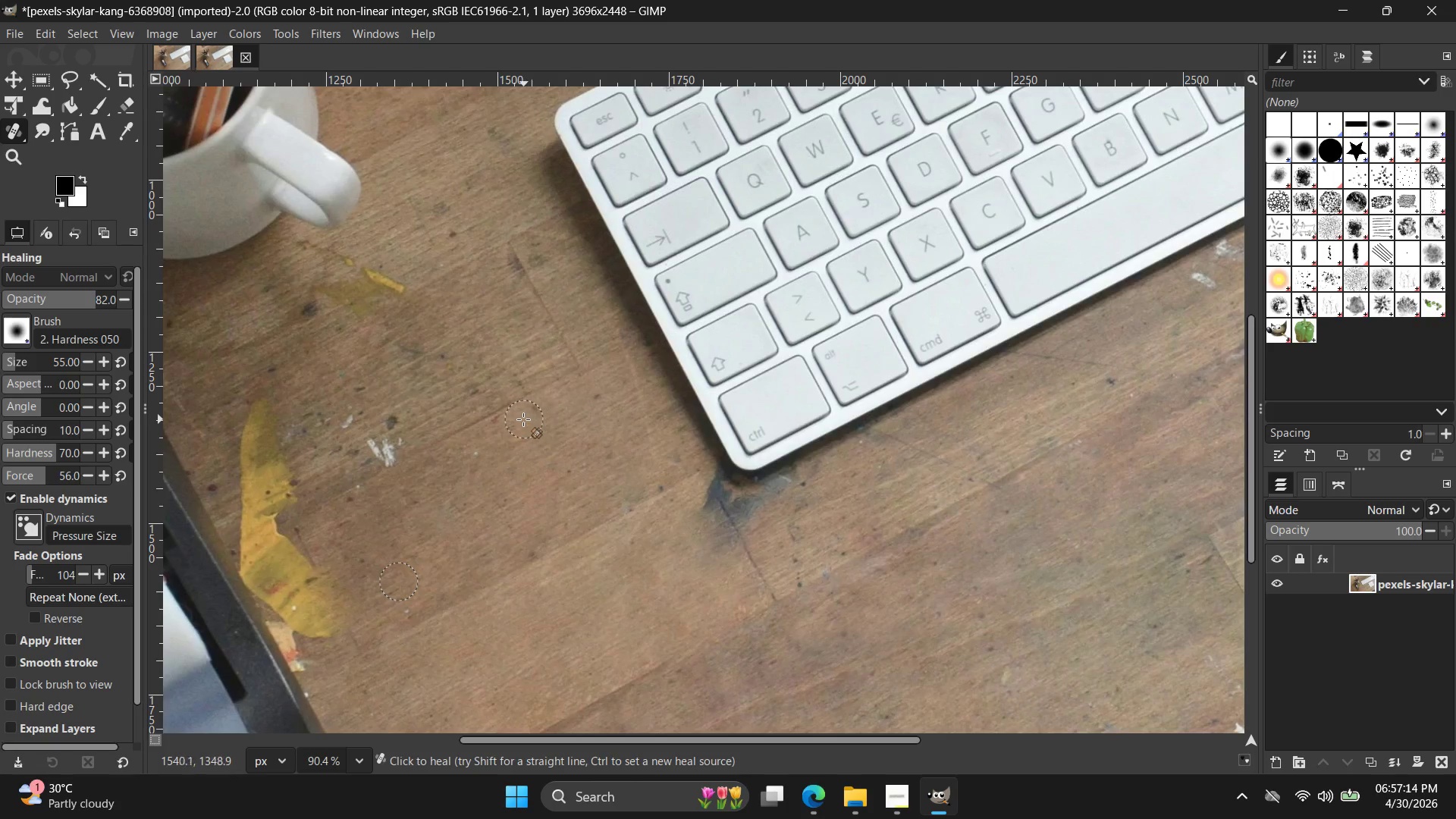 
triple_click([519, 417])
 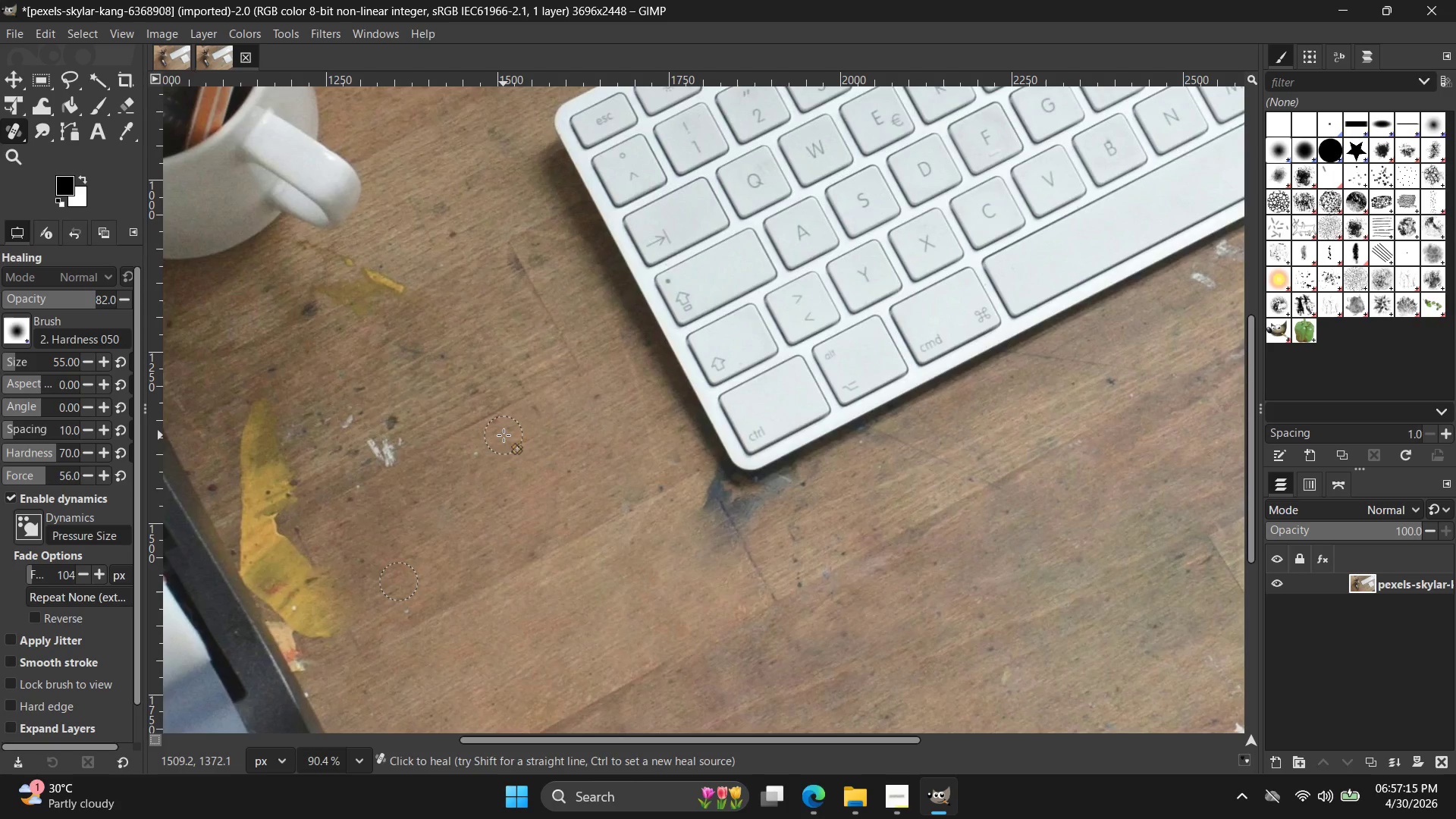 
double_click([497, 434])
 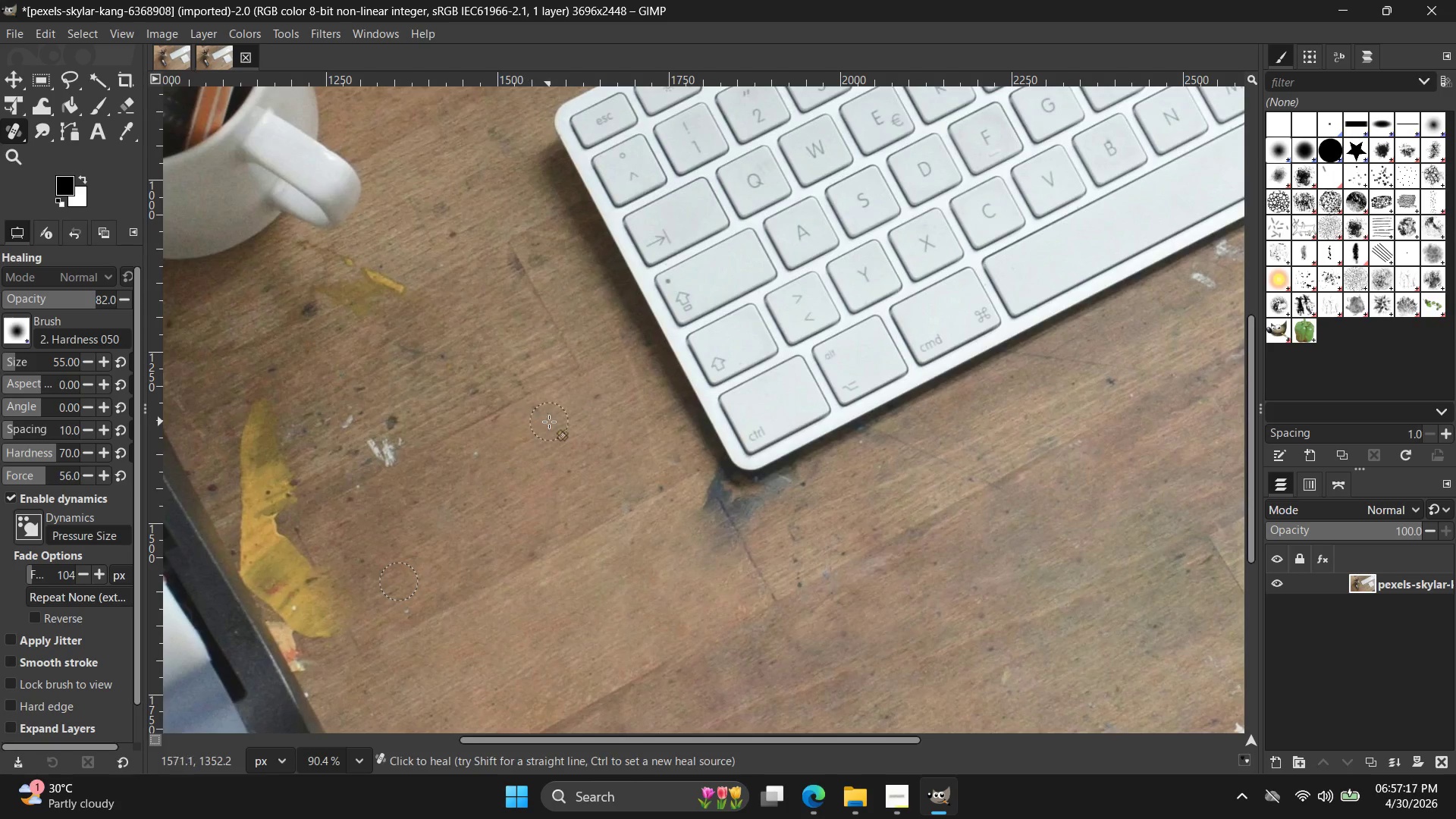 
triple_click([541, 421])
 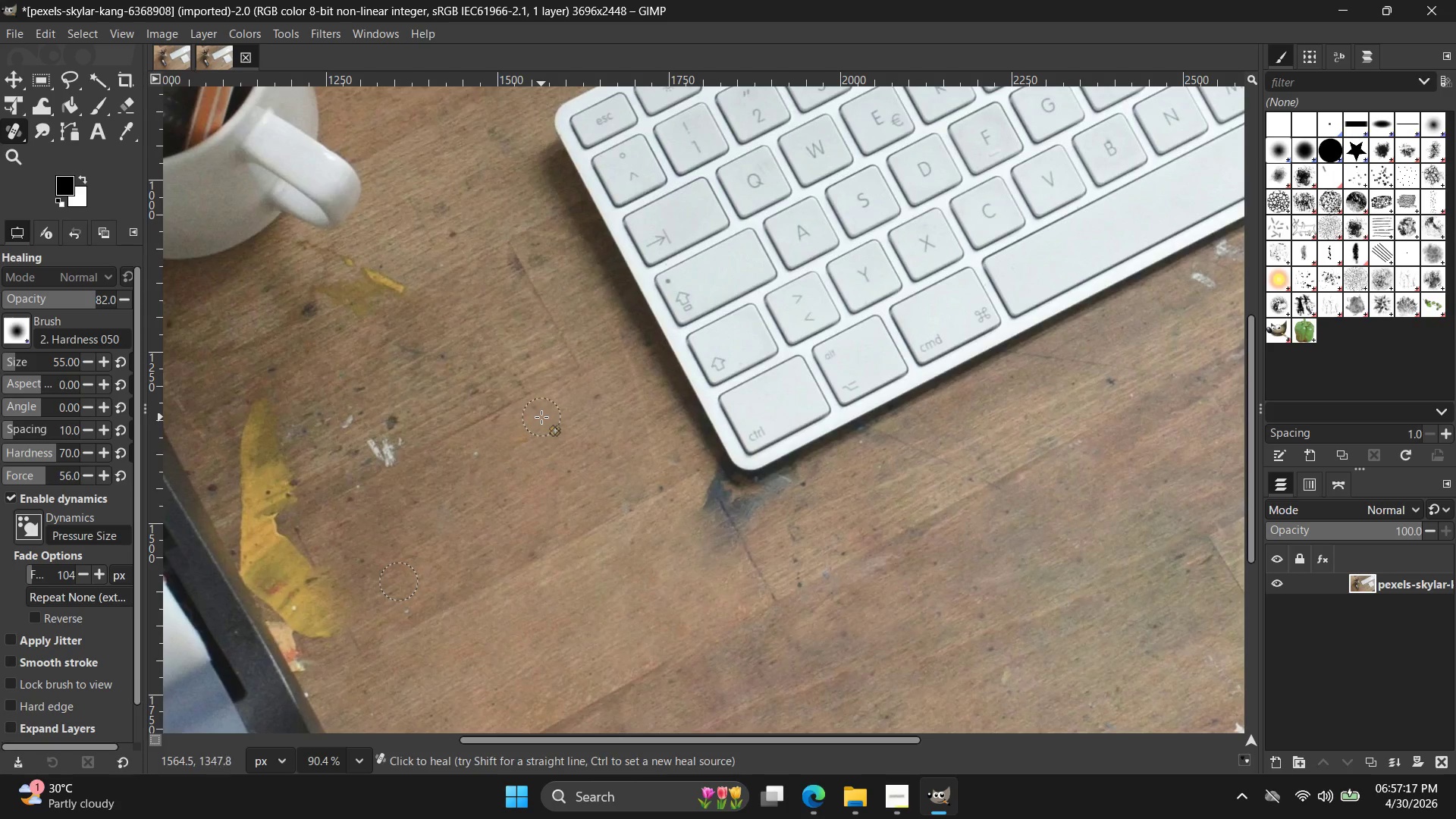 
triple_click([541, 417])
 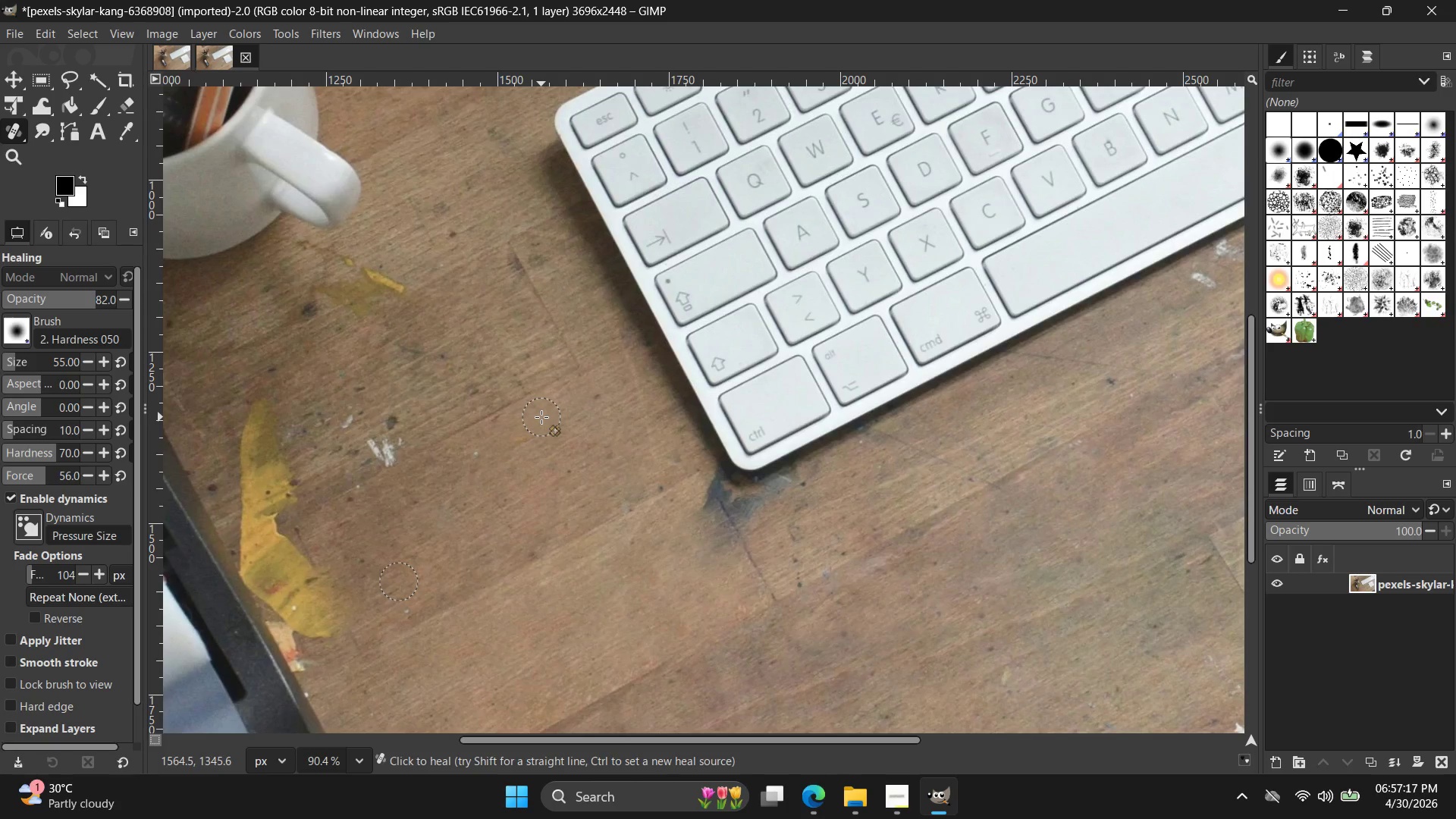 
left_click_drag(start_coordinate=[541, 416], to_coordinate=[547, 415])
 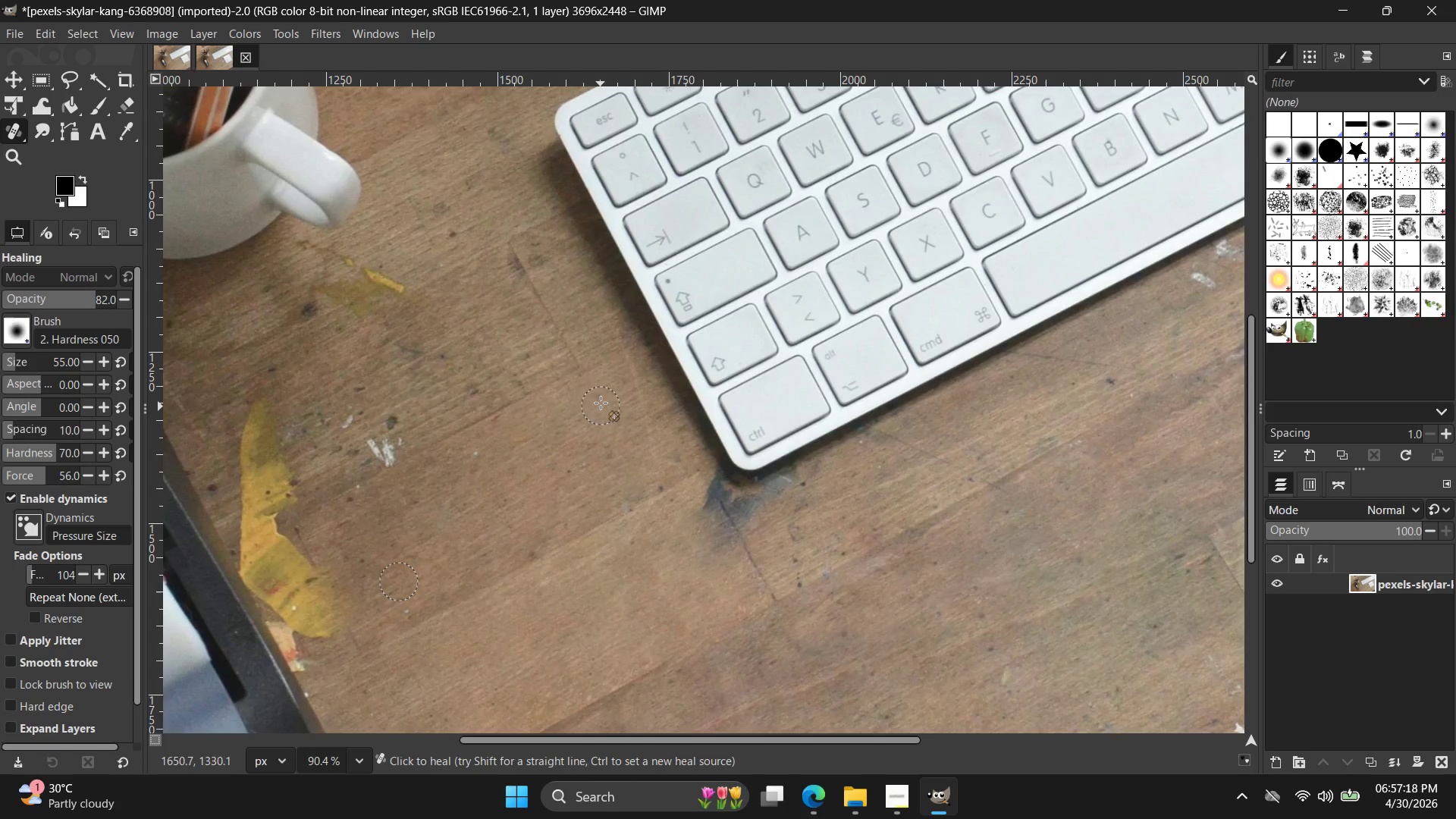 
triple_click([601, 402])
 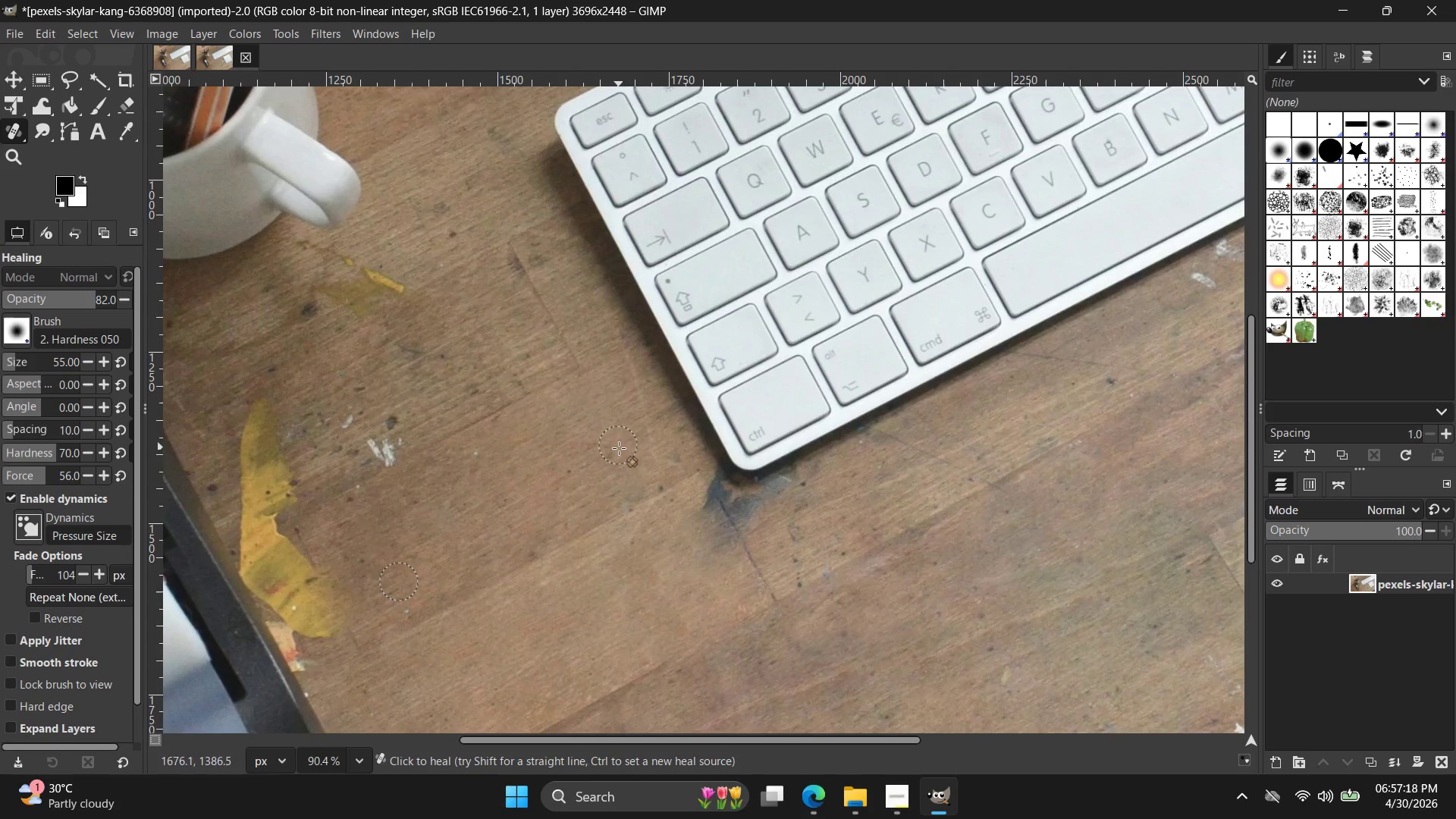 
triple_click([619, 447])
 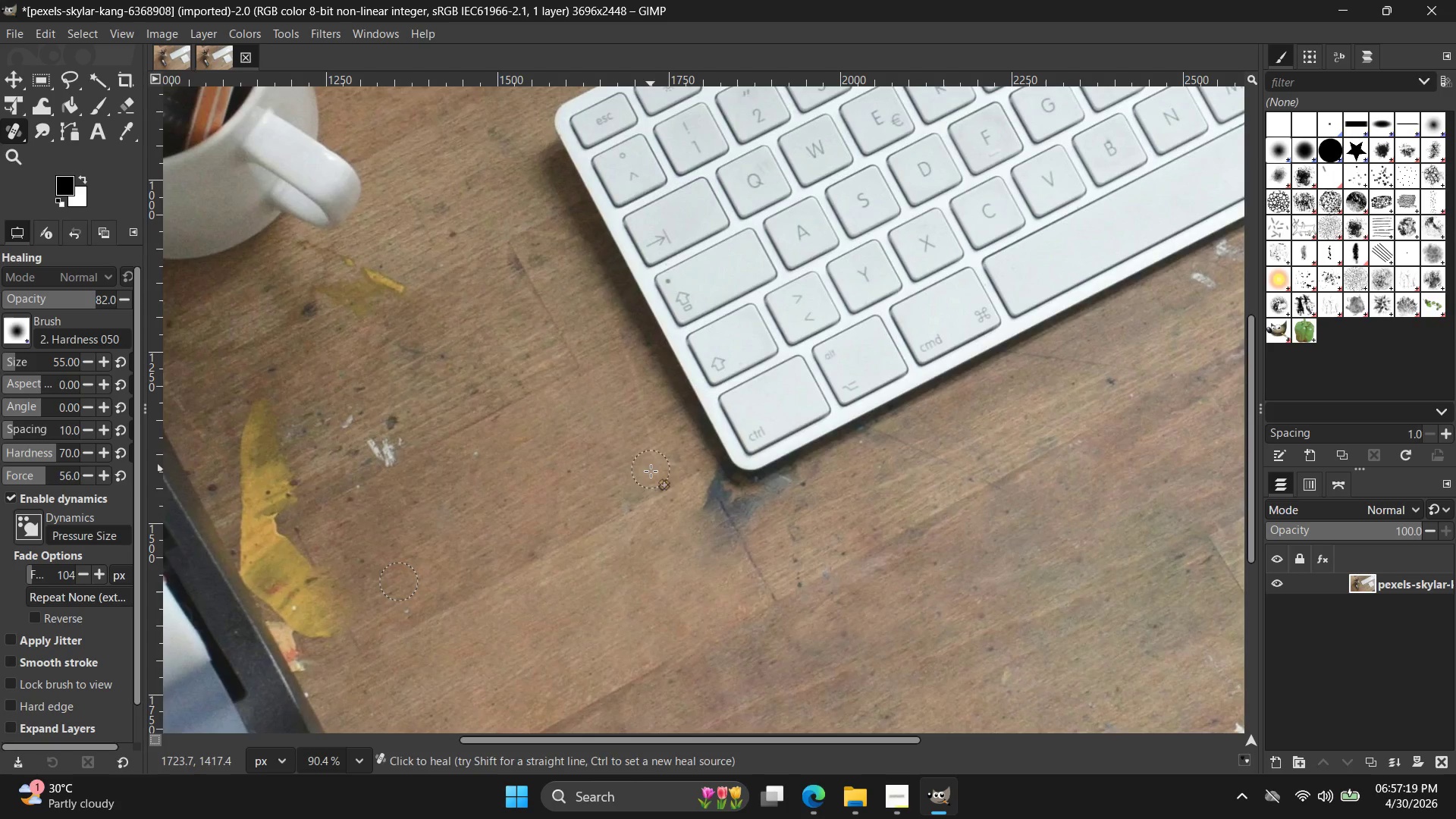 
left_click([657, 480])
 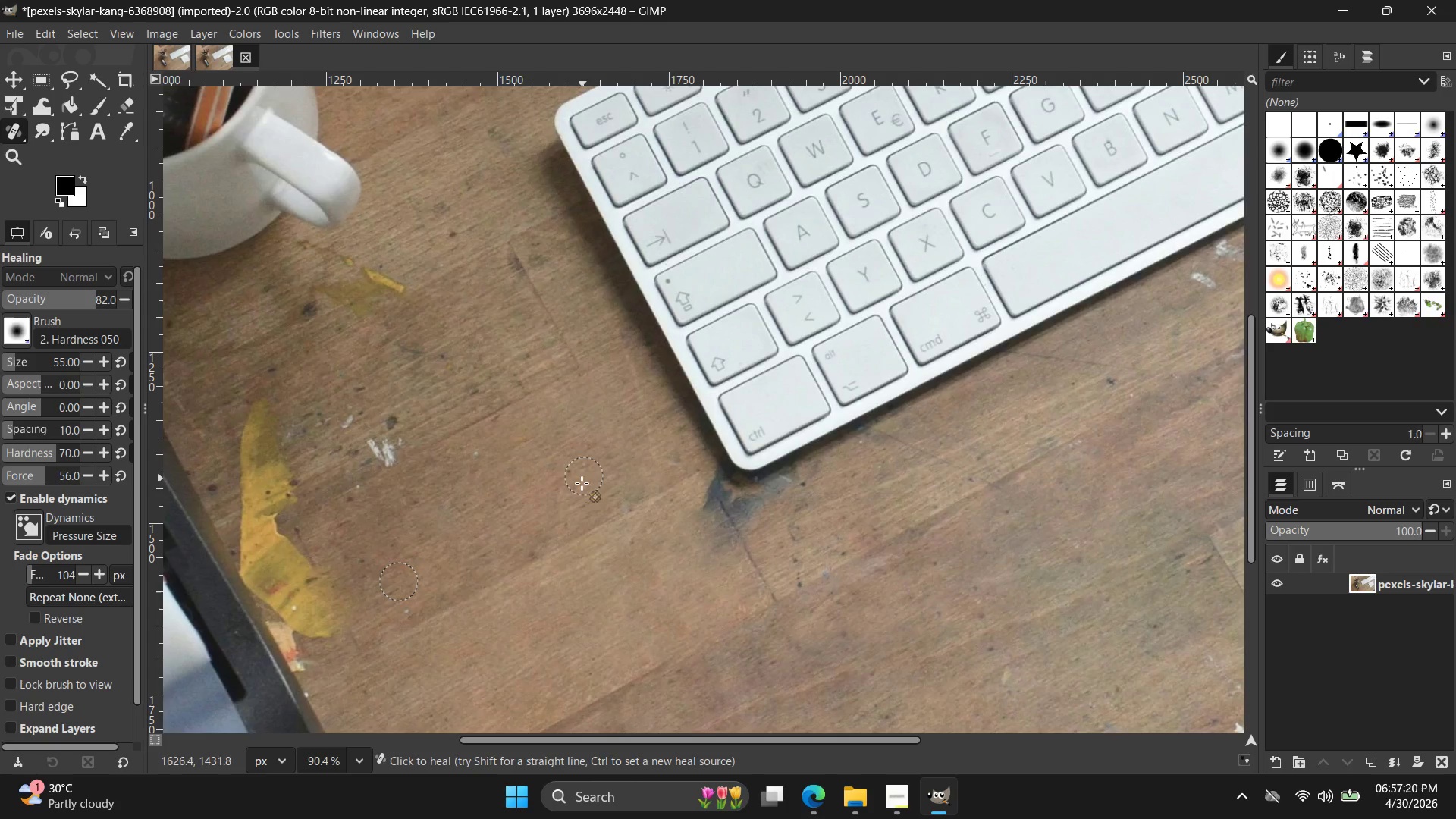 
left_click([601, 499])
 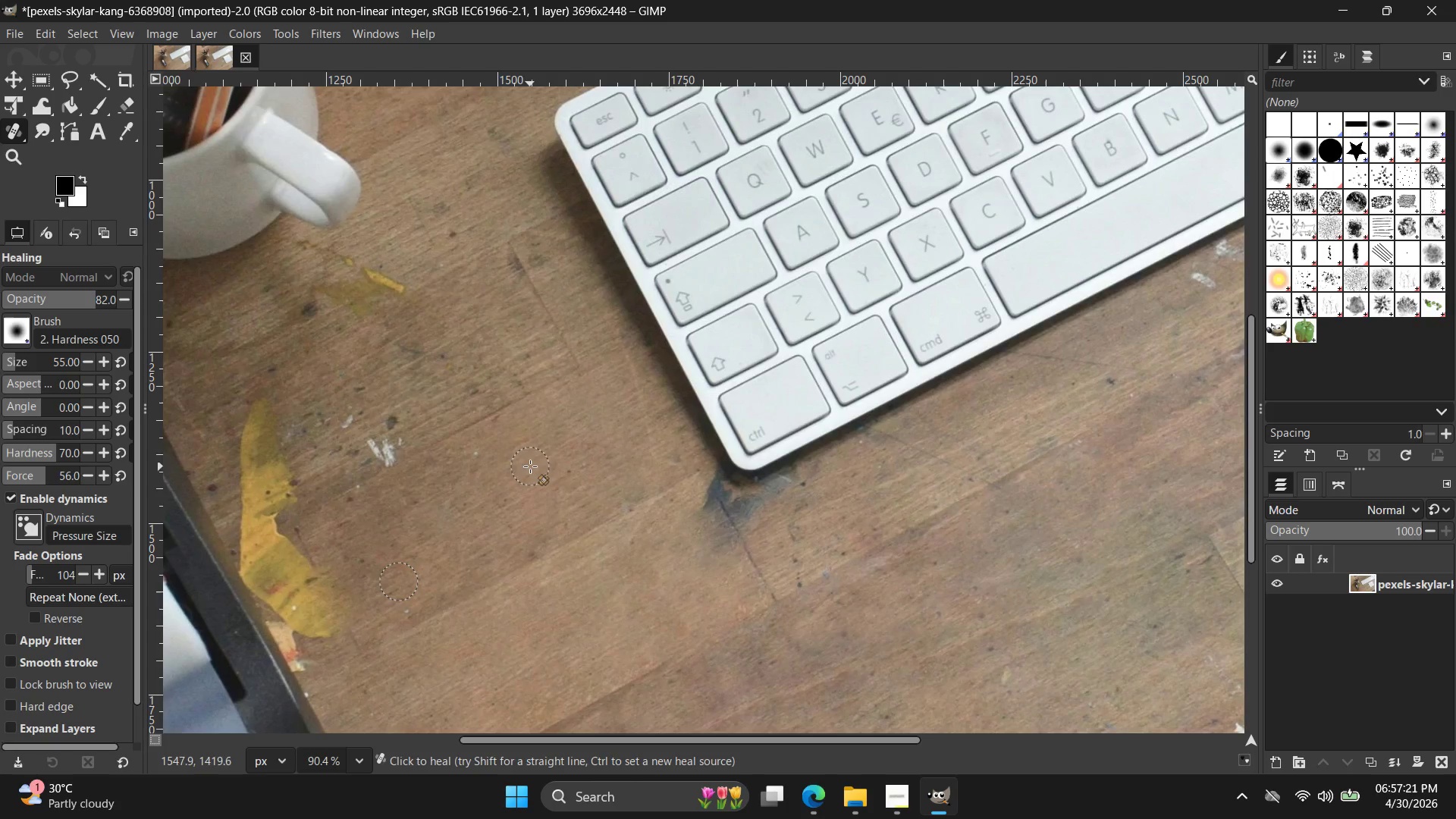 
left_click_drag(start_coordinate=[486, 460], to_coordinate=[466, 460])
 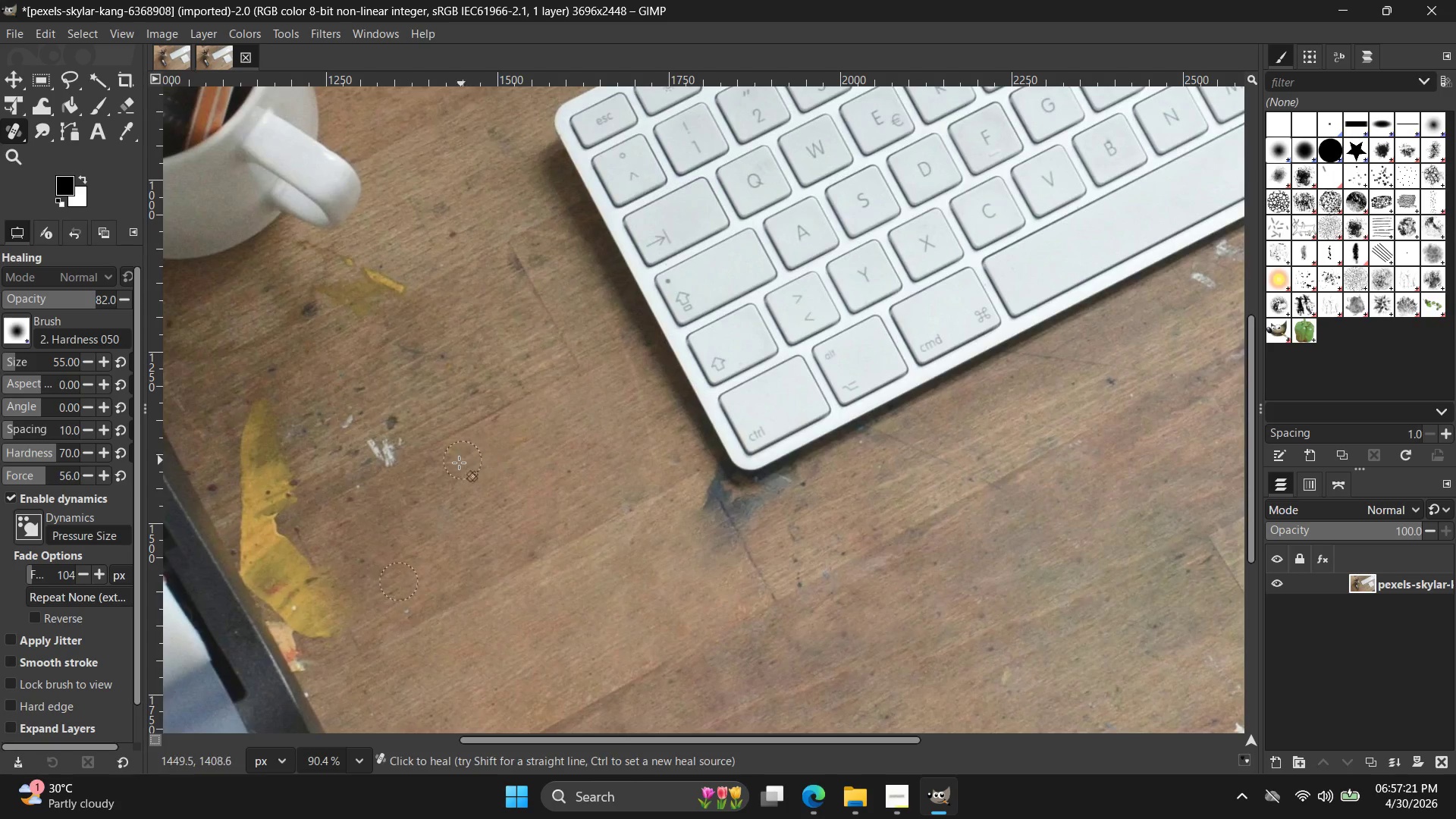 
left_click_drag(start_coordinate=[456, 466], to_coordinate=[450, 468])
 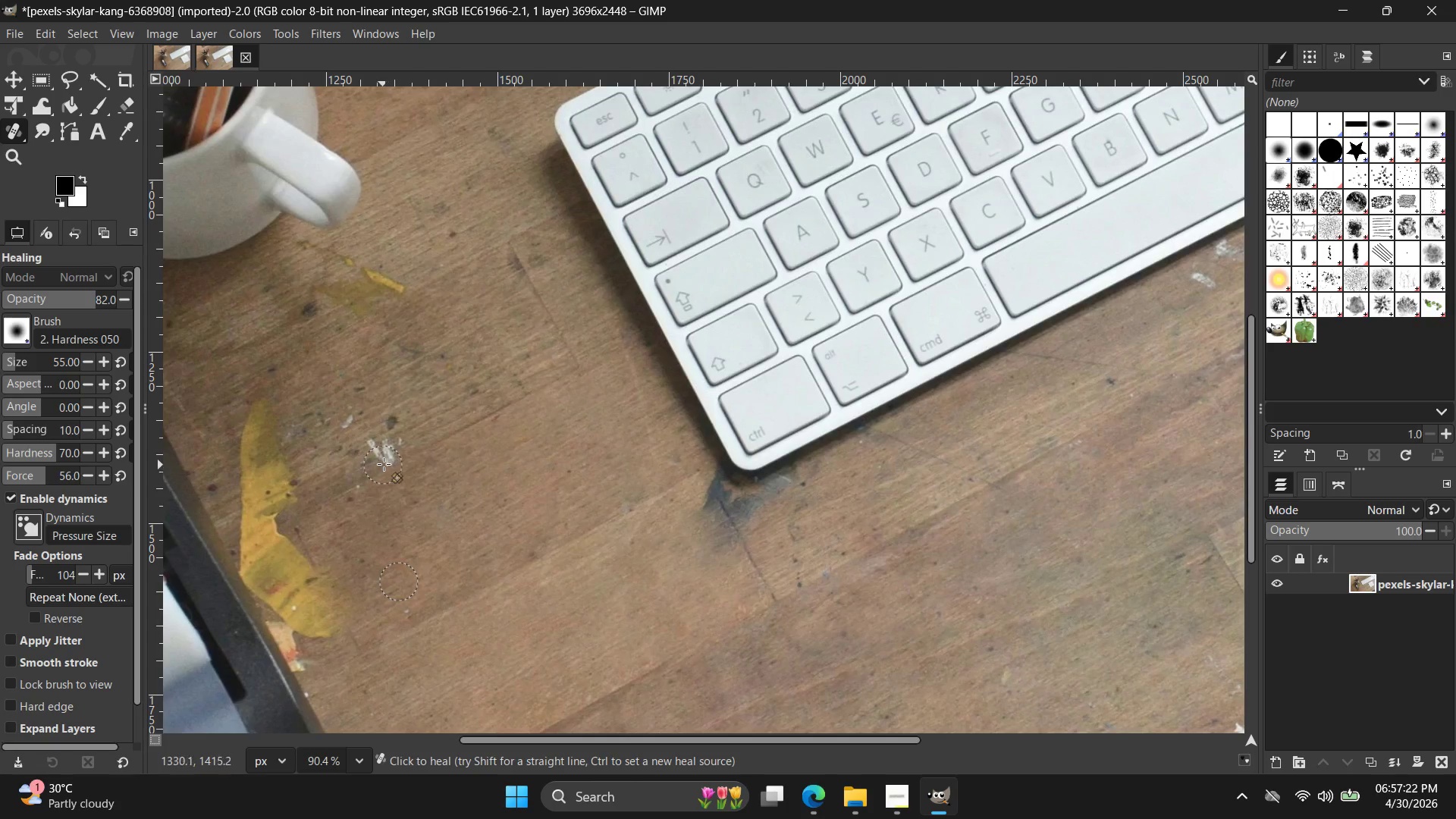 
left_click([384, 463])
 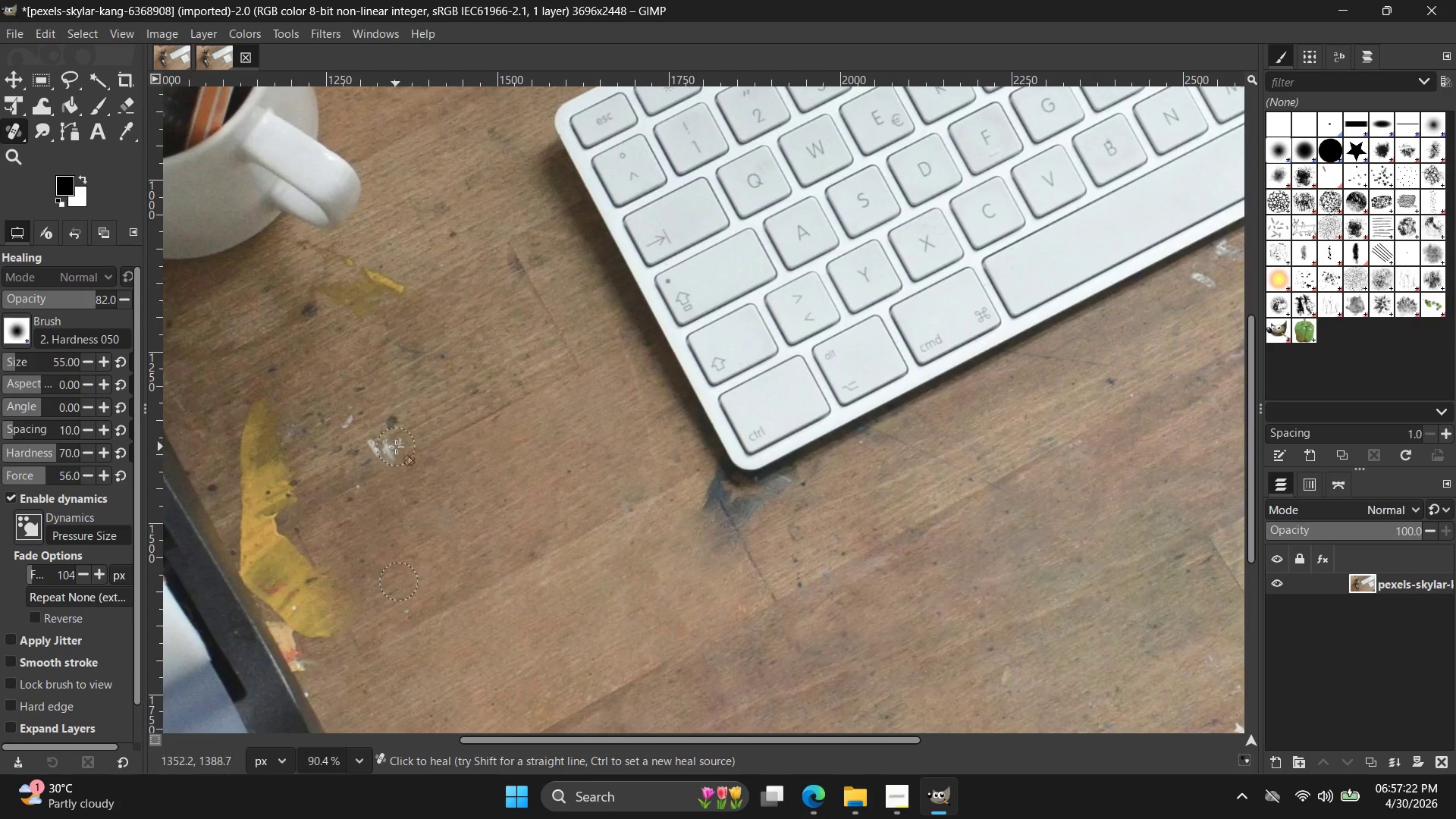 
left_click_drag(start_coordinate=[396, 447], to_coordinate=[386, 449])
 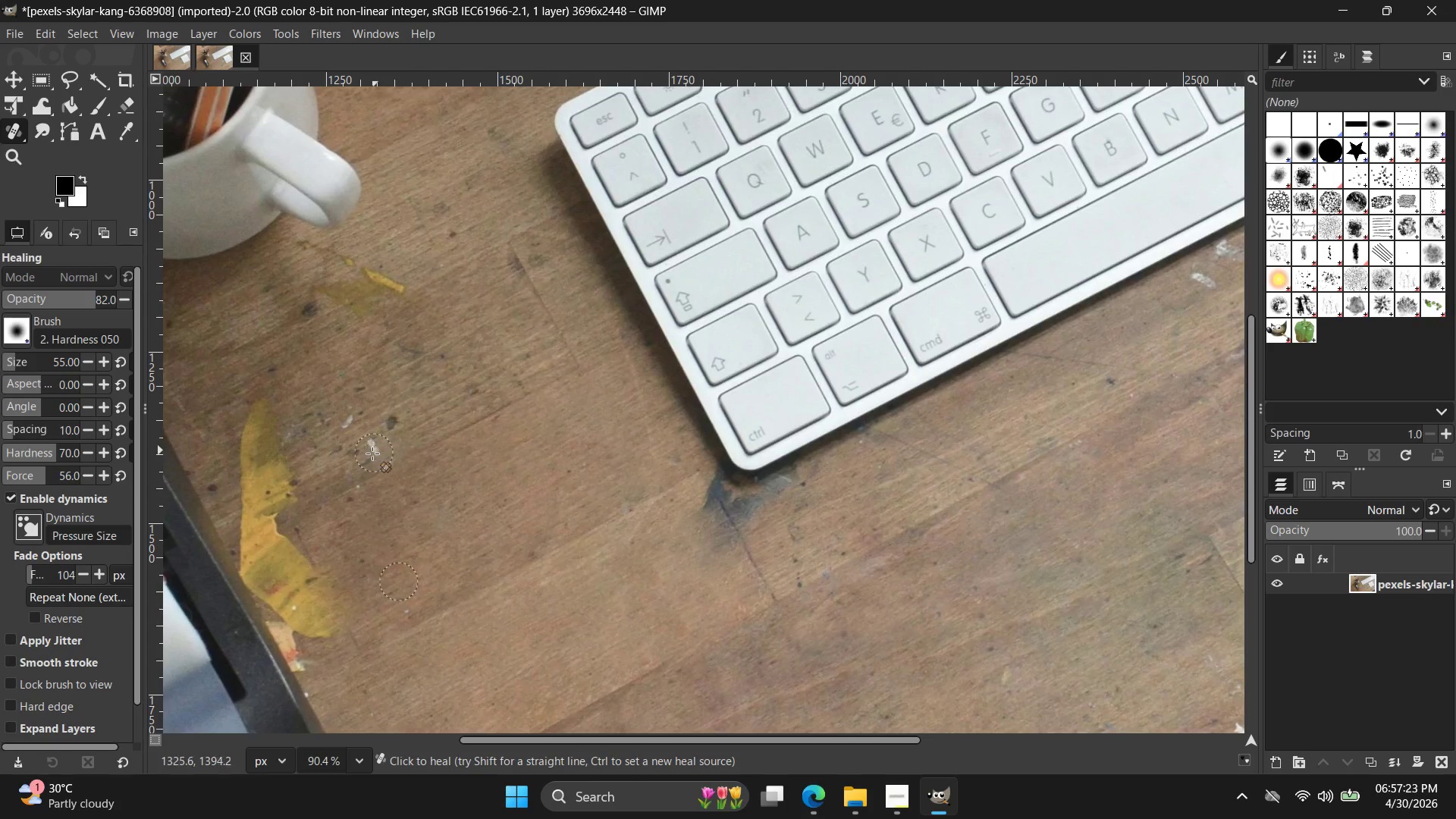 
double_click([372, 454])
 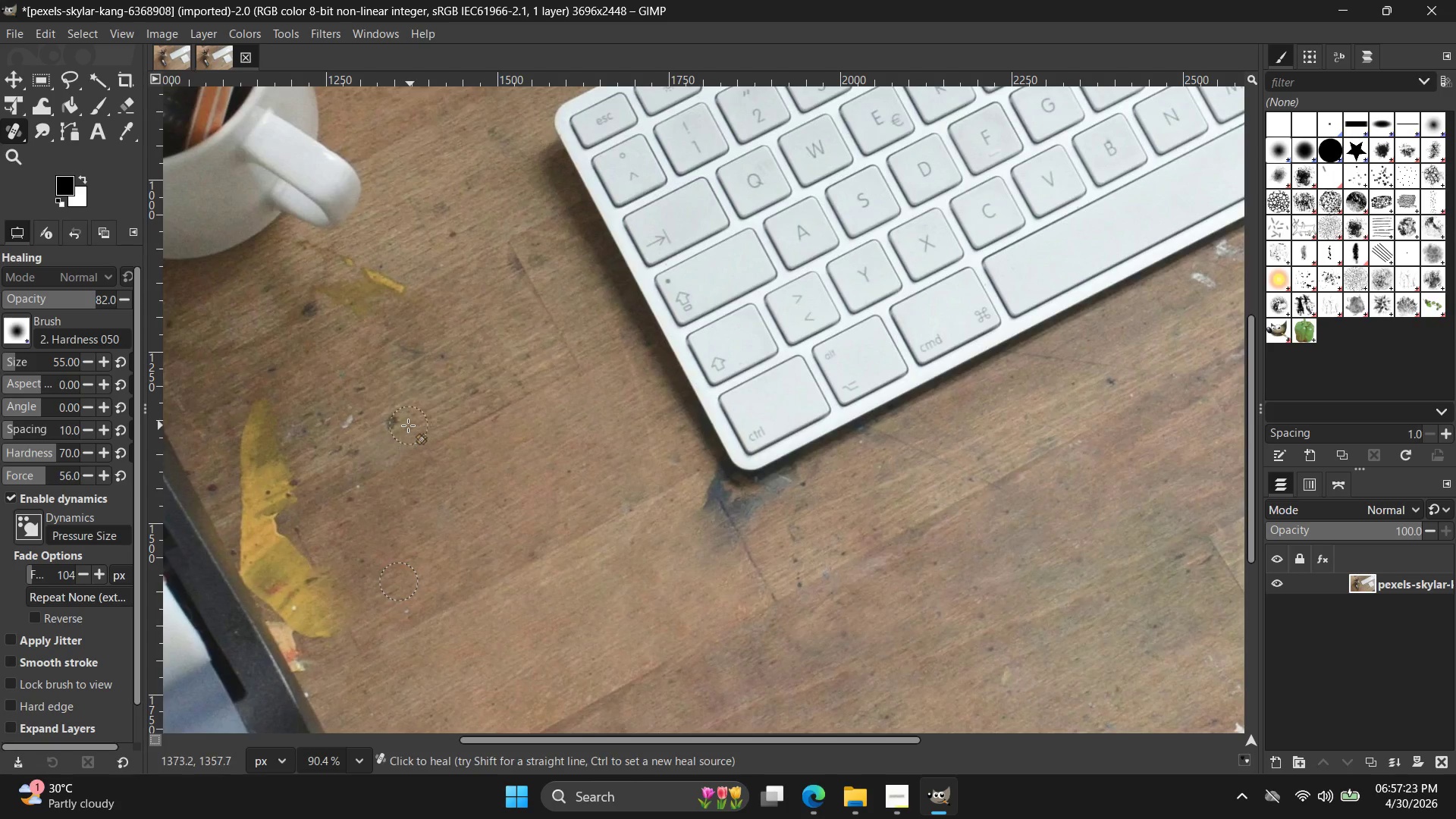 
triple_click([400, 425])
 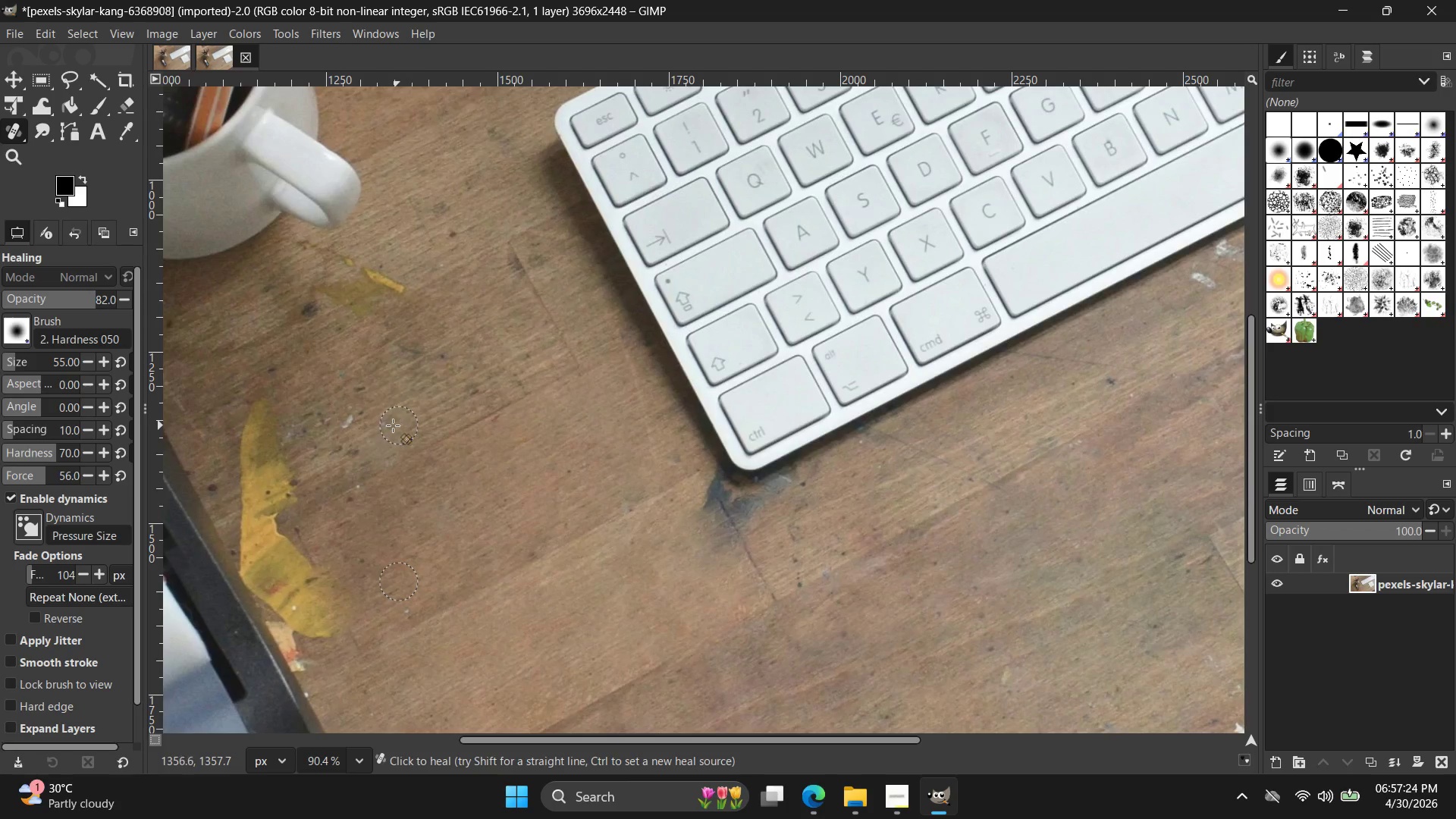 
triple_click([388, 425])
 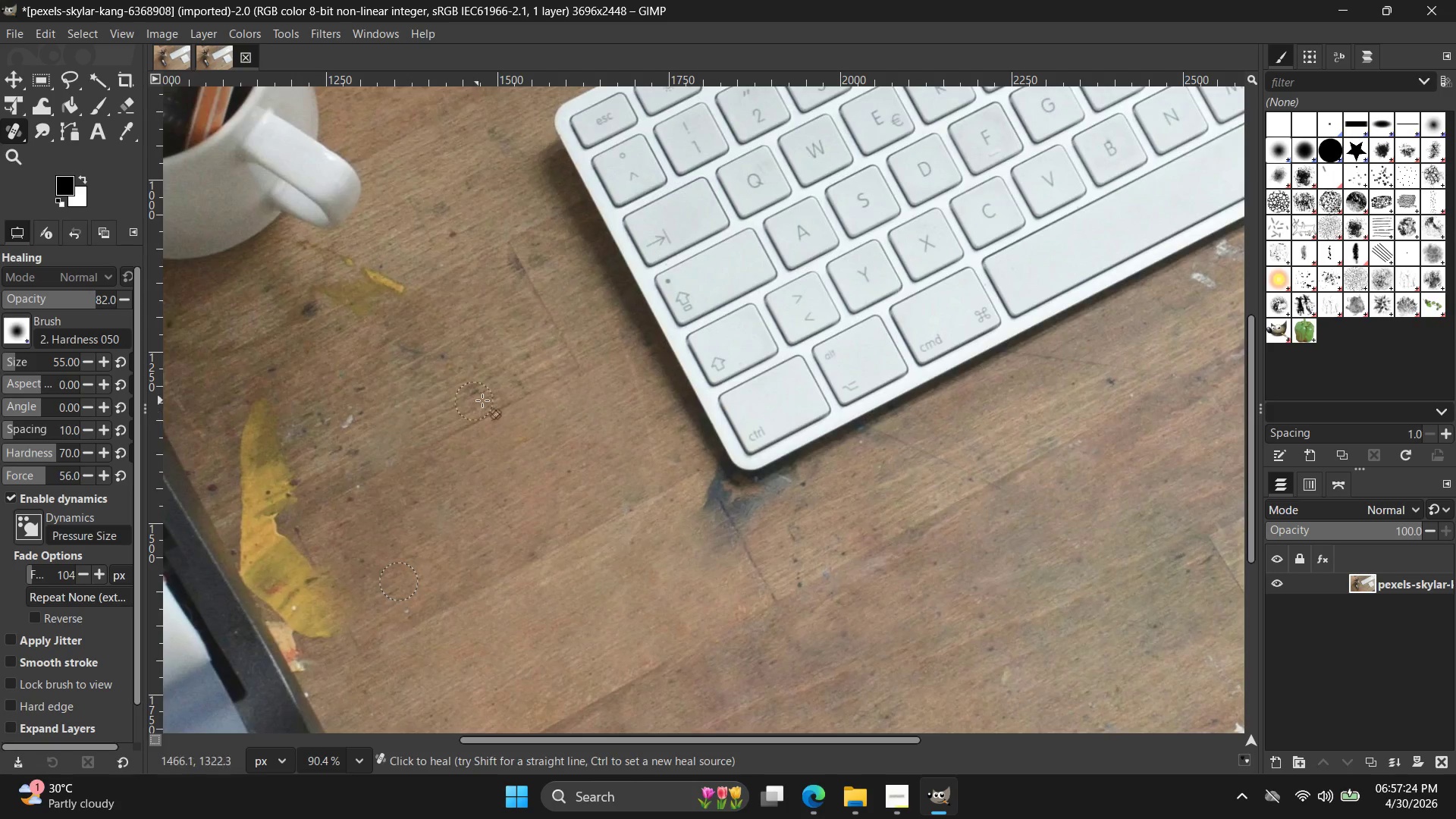 
triple_click([490, 394])
 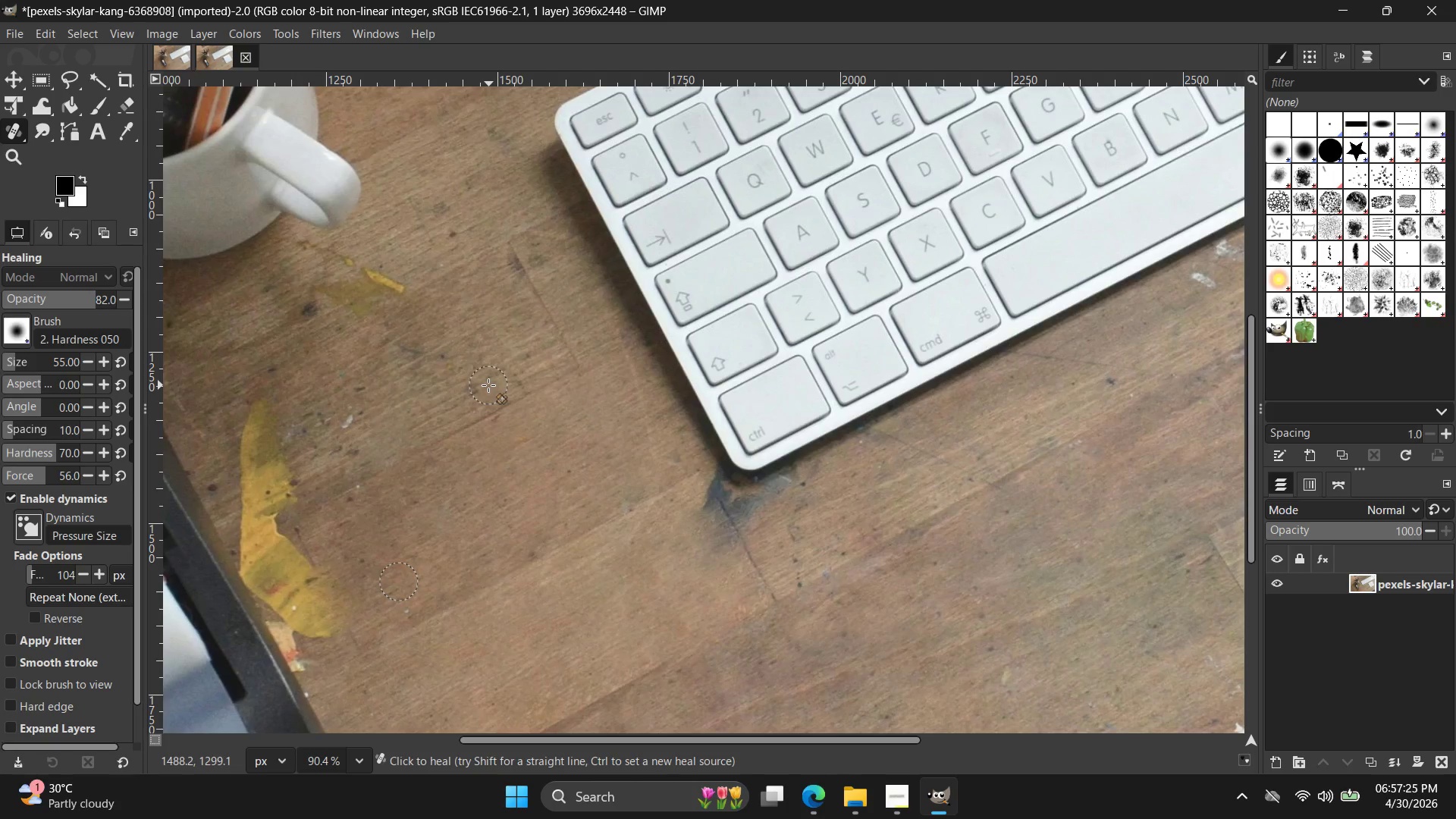 
hold_key(key=ControlLeft, duration=0.67)
left_click([506, 344])
 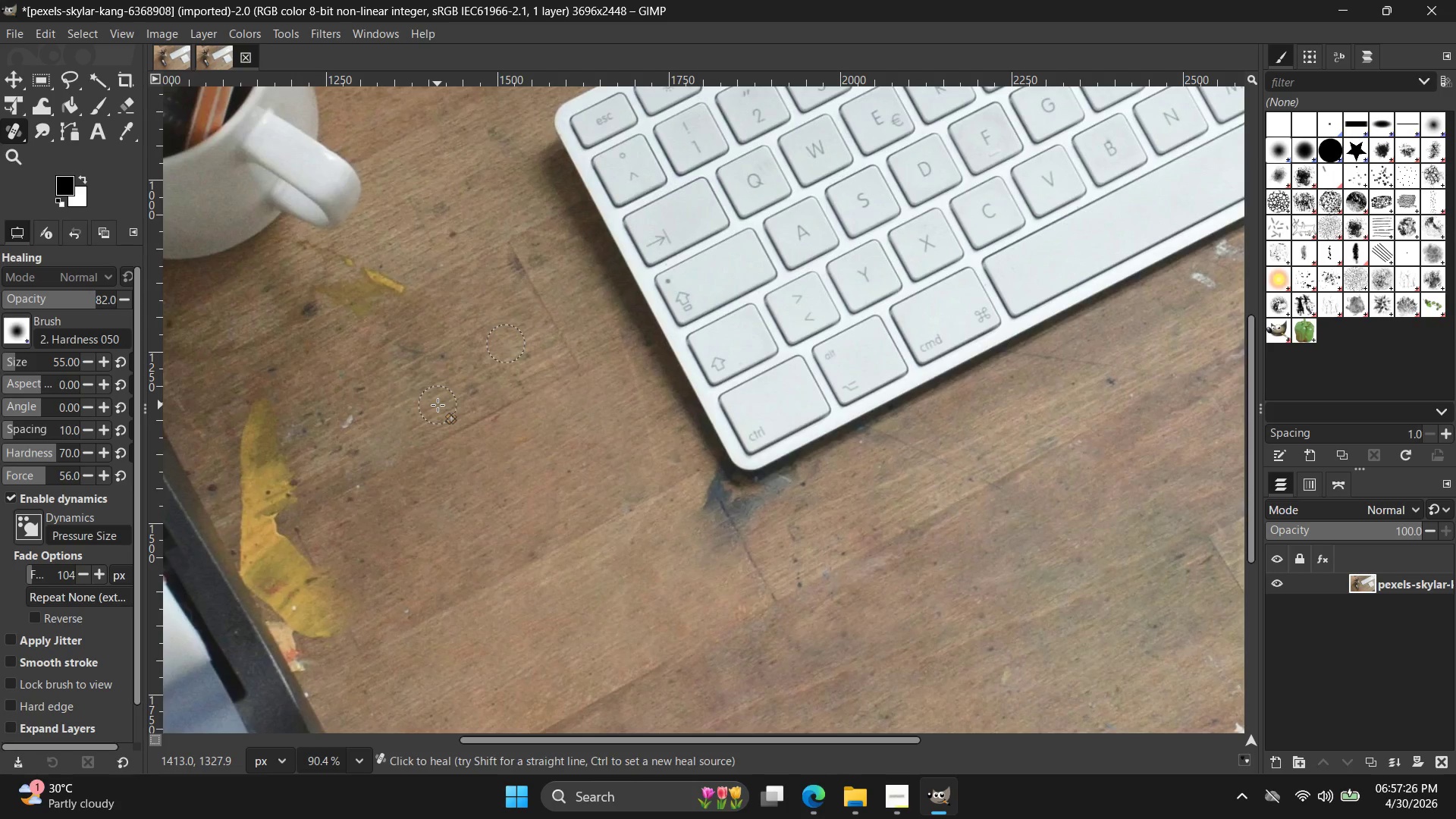 
key(Control+Z)
 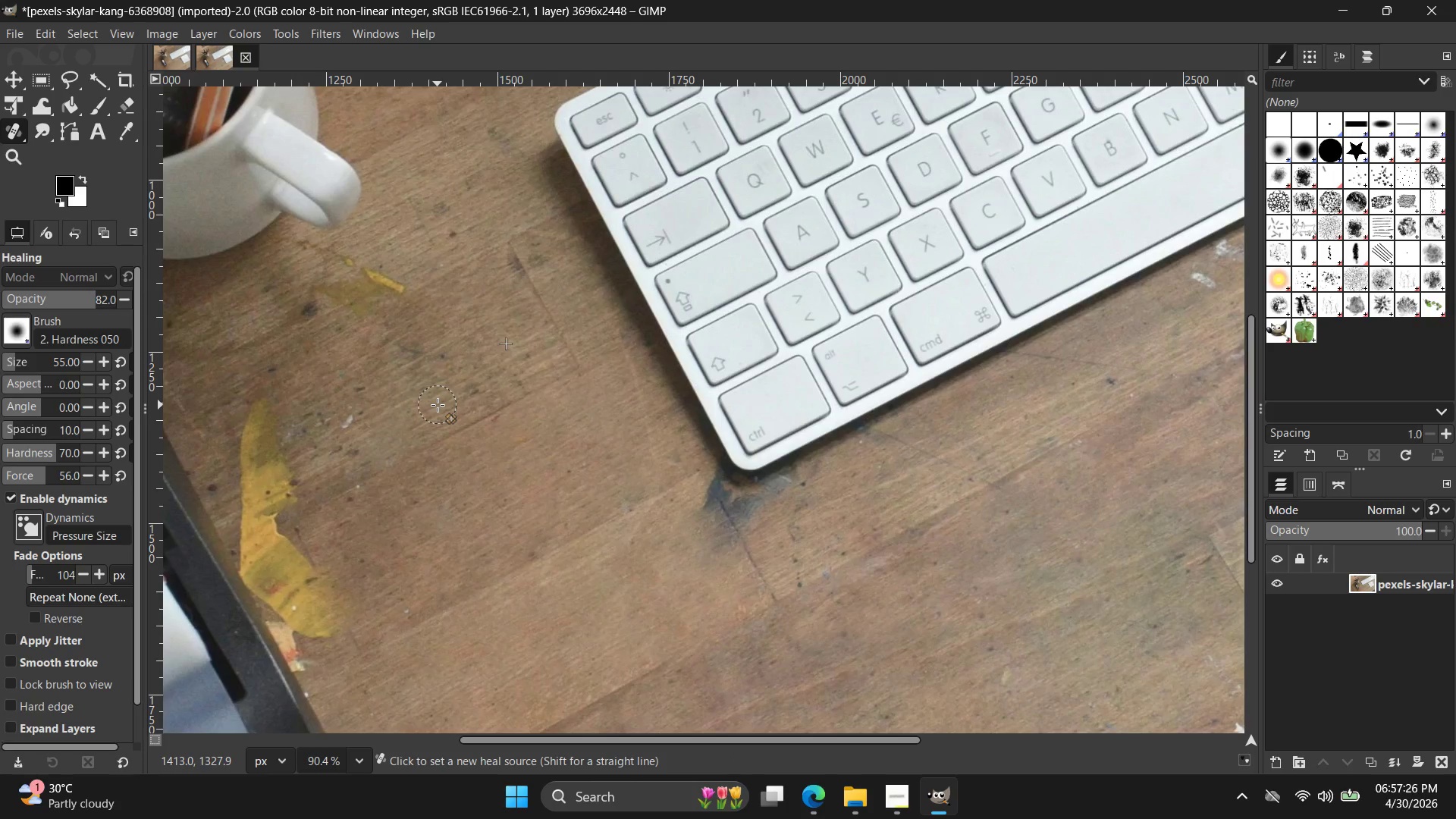 
key(Control+Z)
 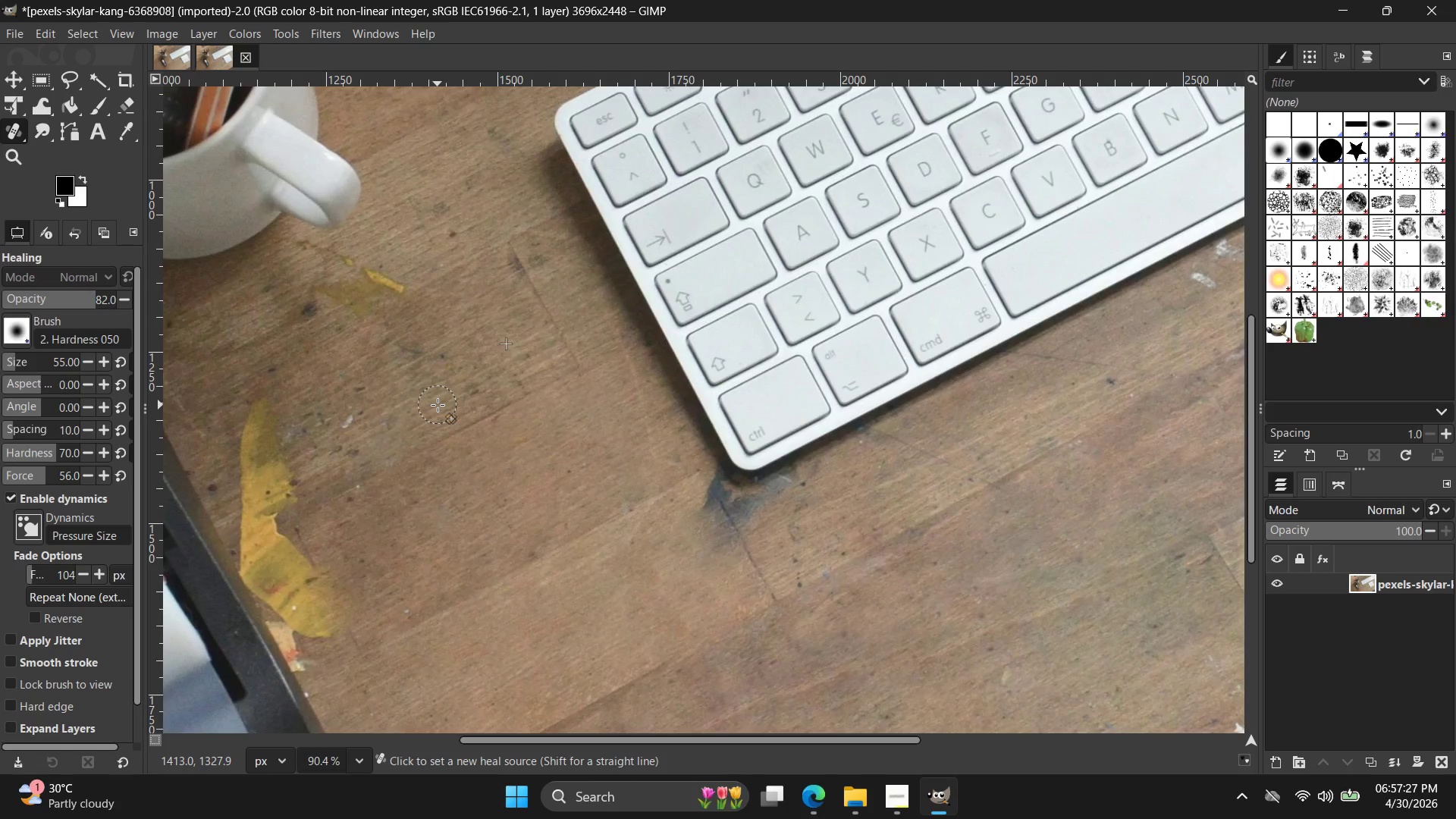 
key(Control+Z)
 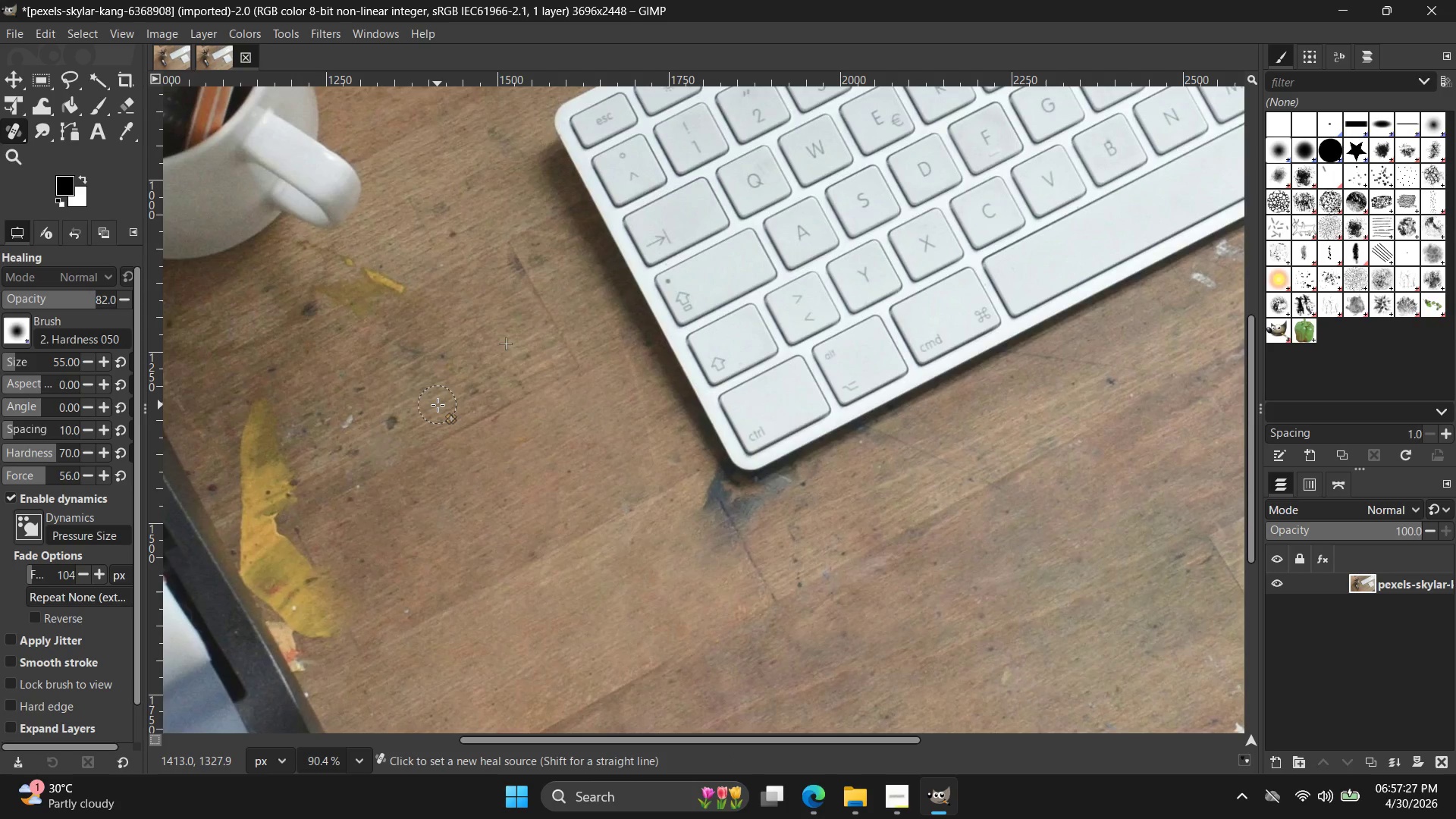 
key(Control+Z)
 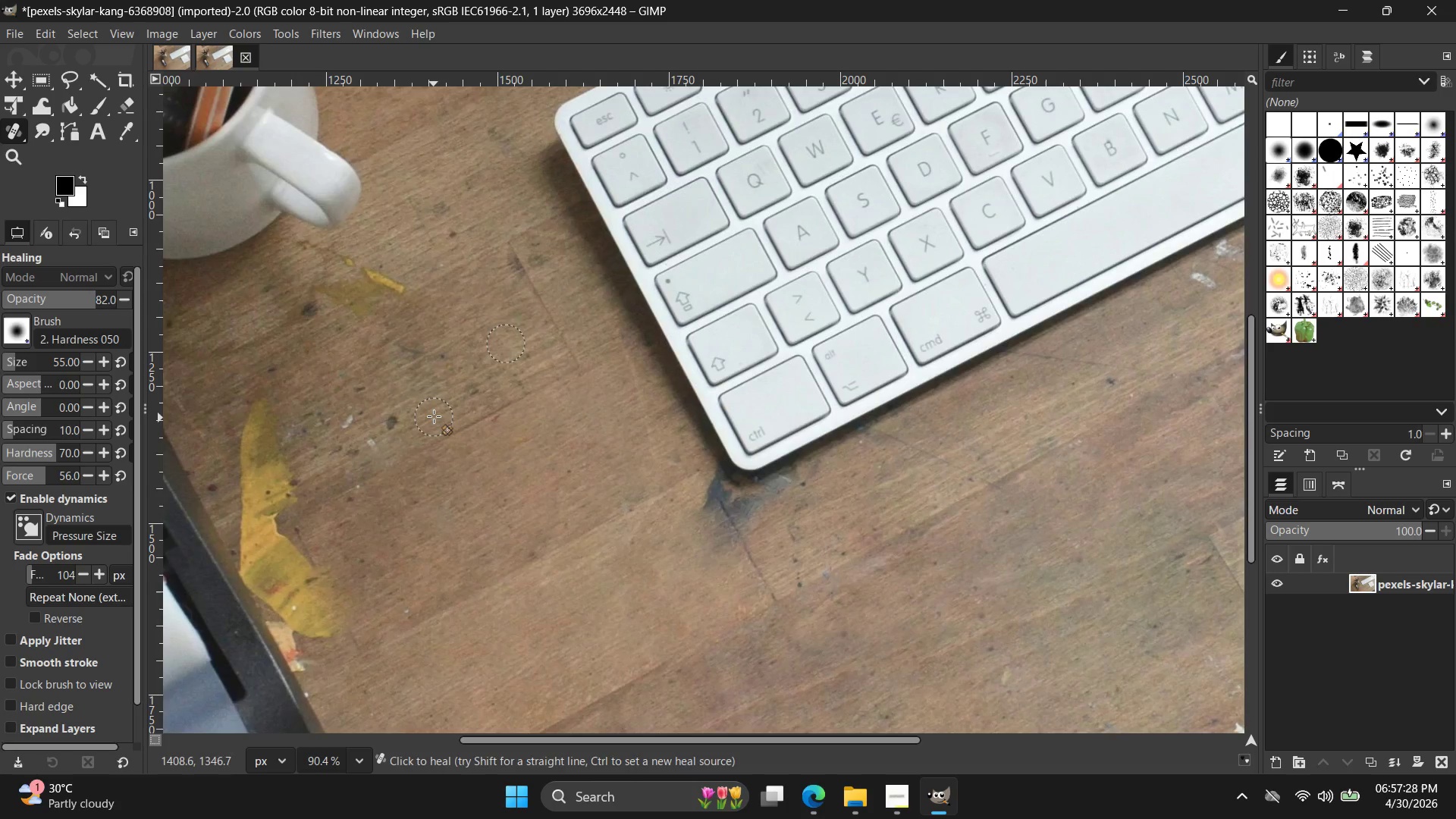 
hold_key(key=ControlLeft, duration=0.48)
left_click([433, 413])
 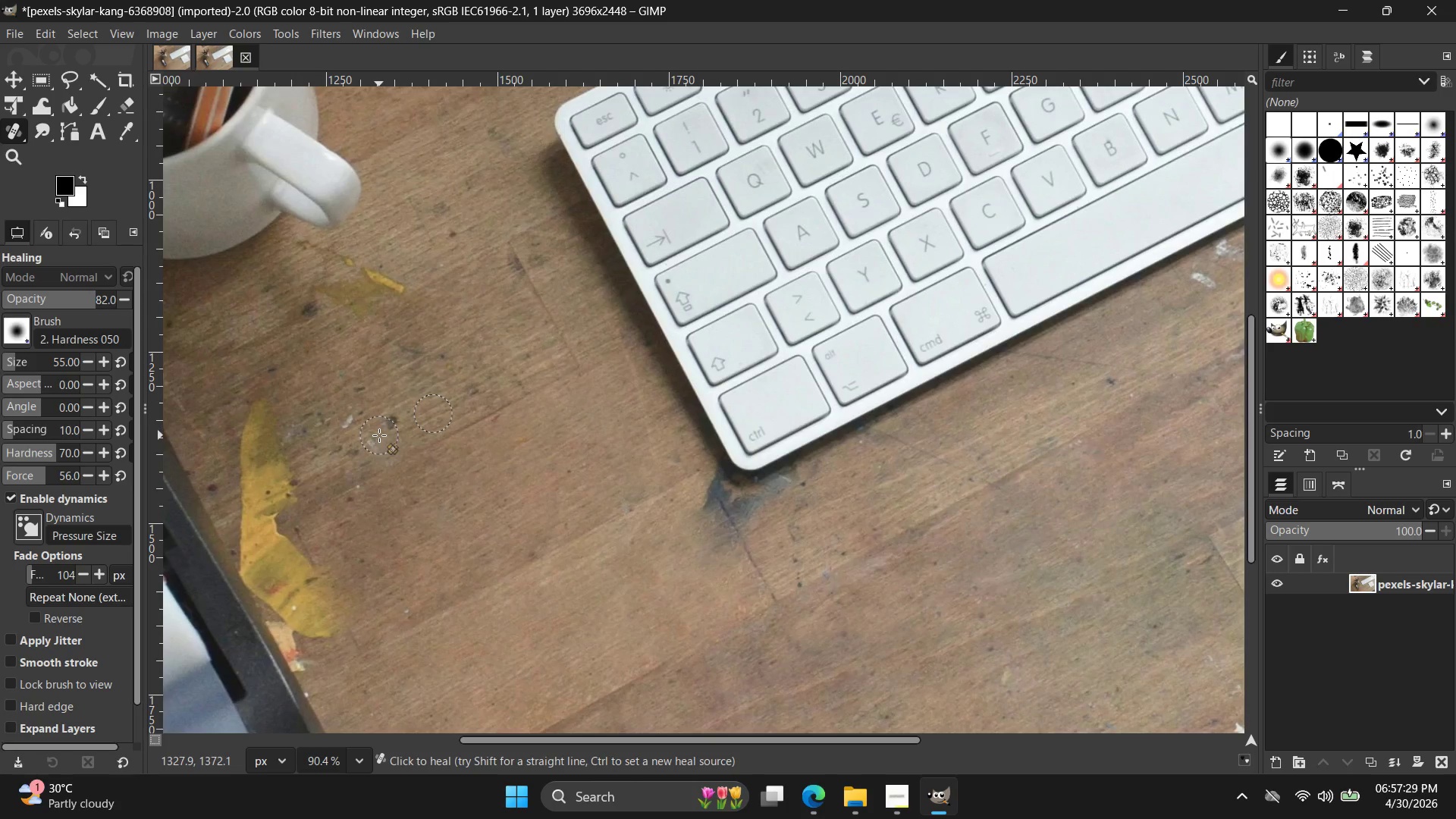 
double_click([388, 420])
 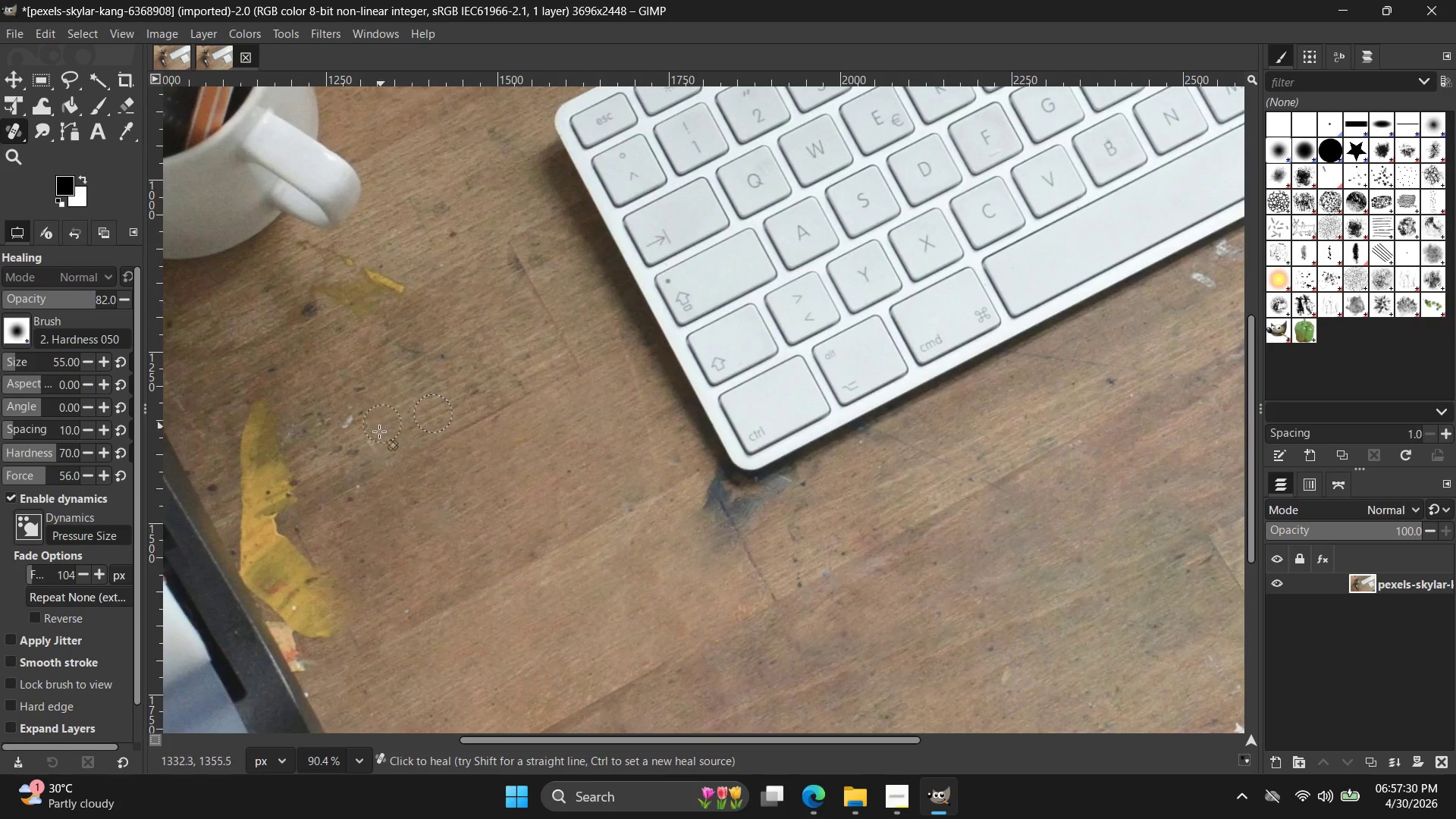 
left_click([375, 438])
 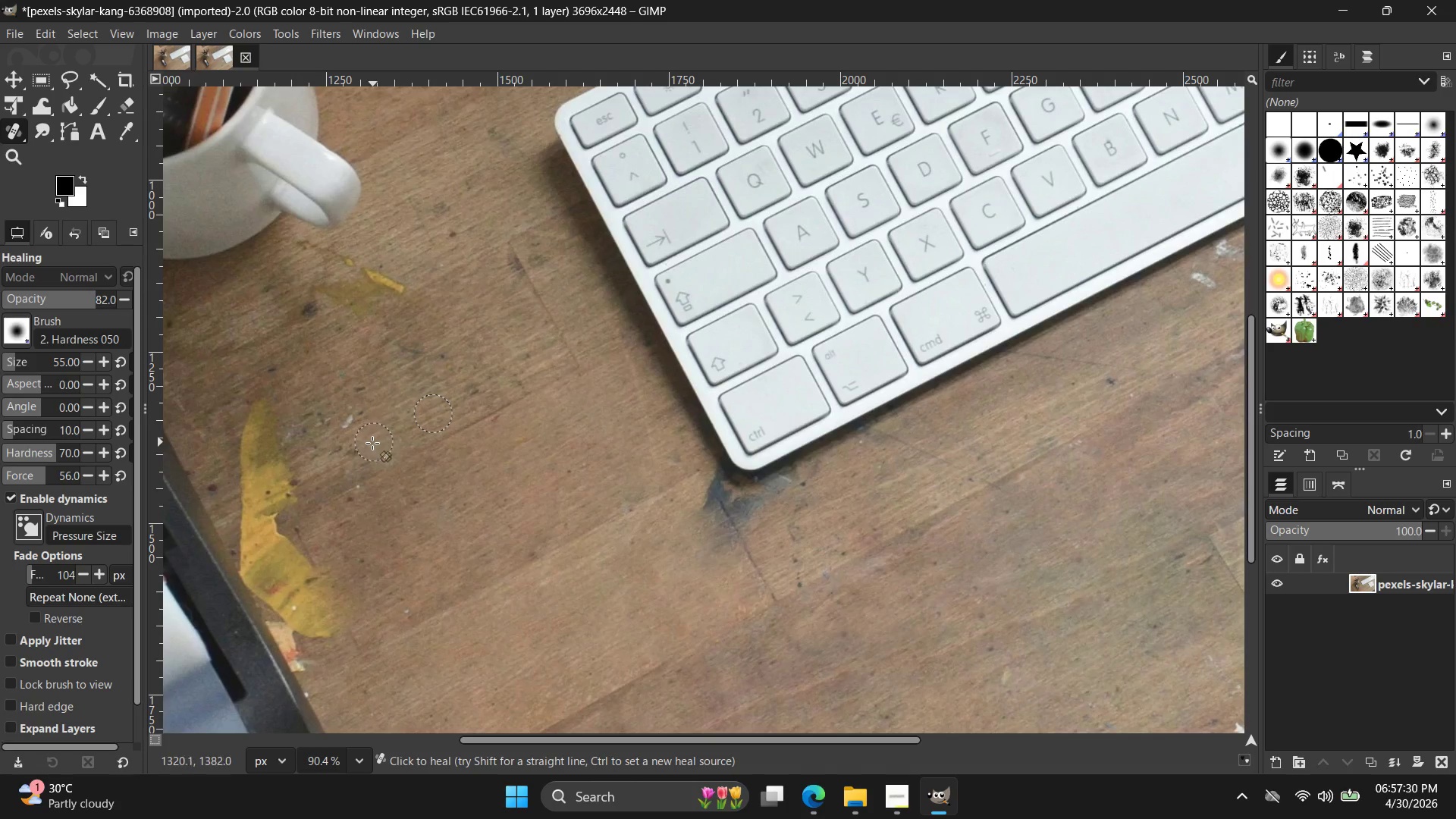 
double_click([372, 443])
 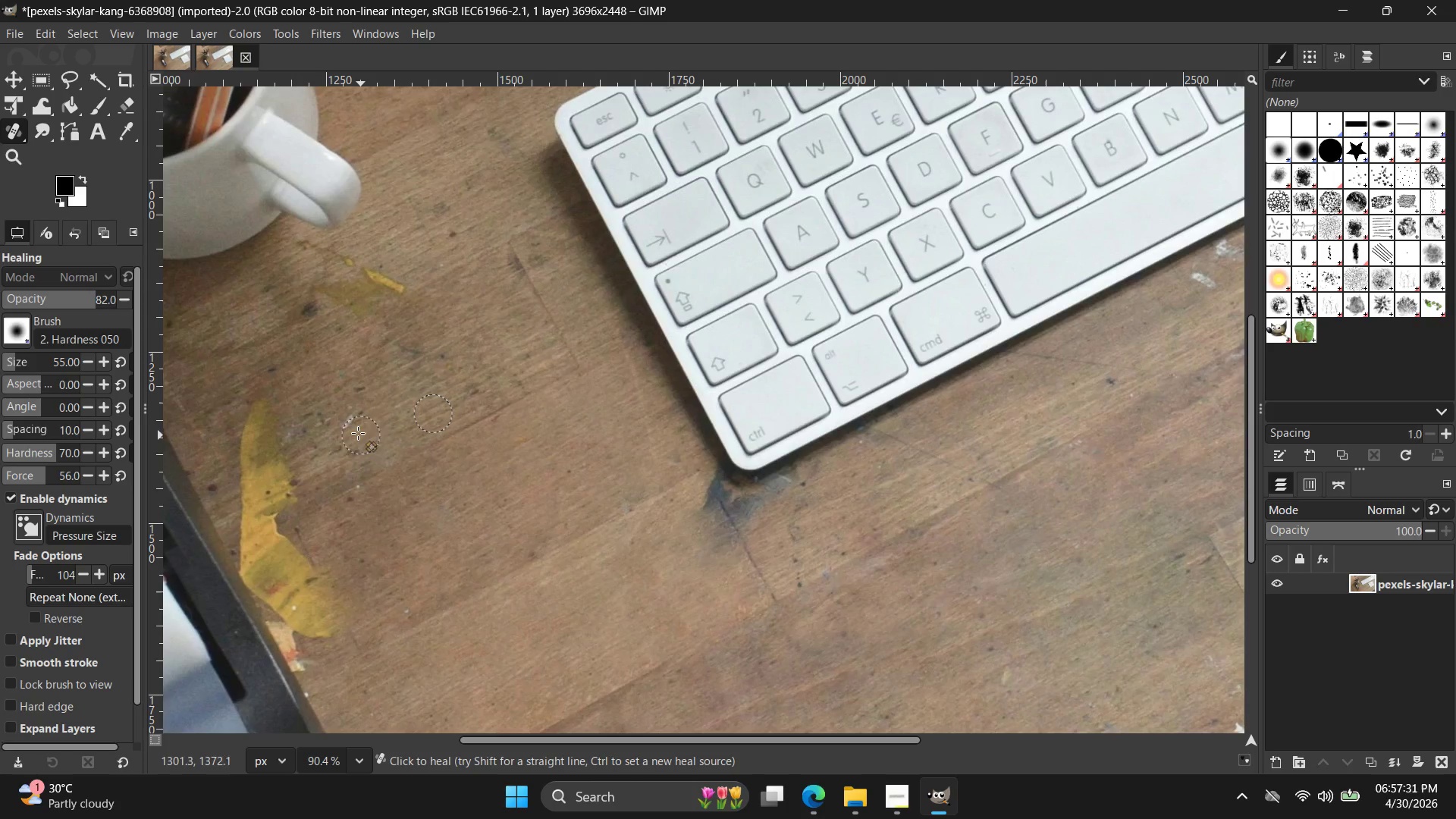 
triple_click([357, 429])
 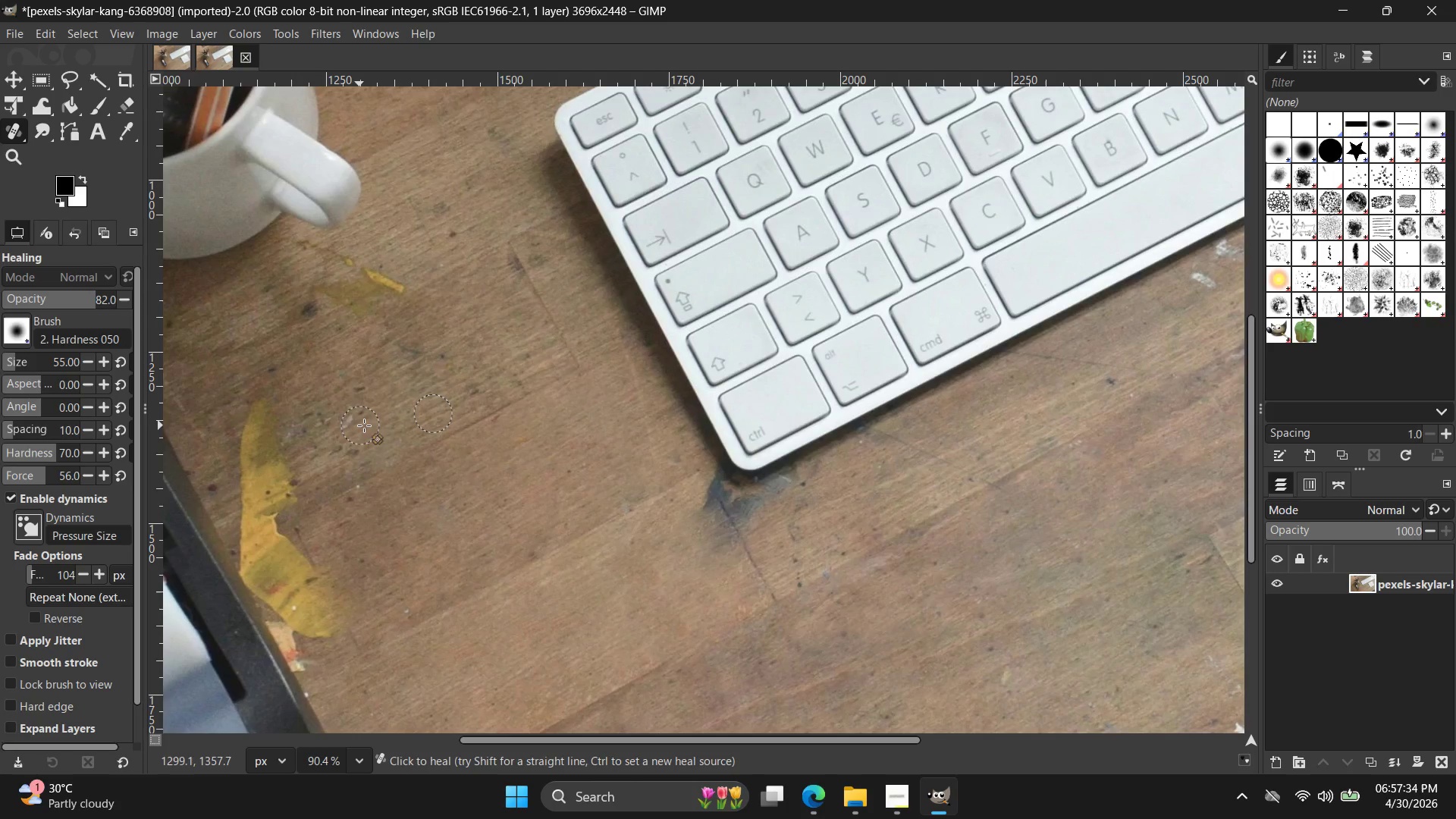 
double_click([417, 350])
 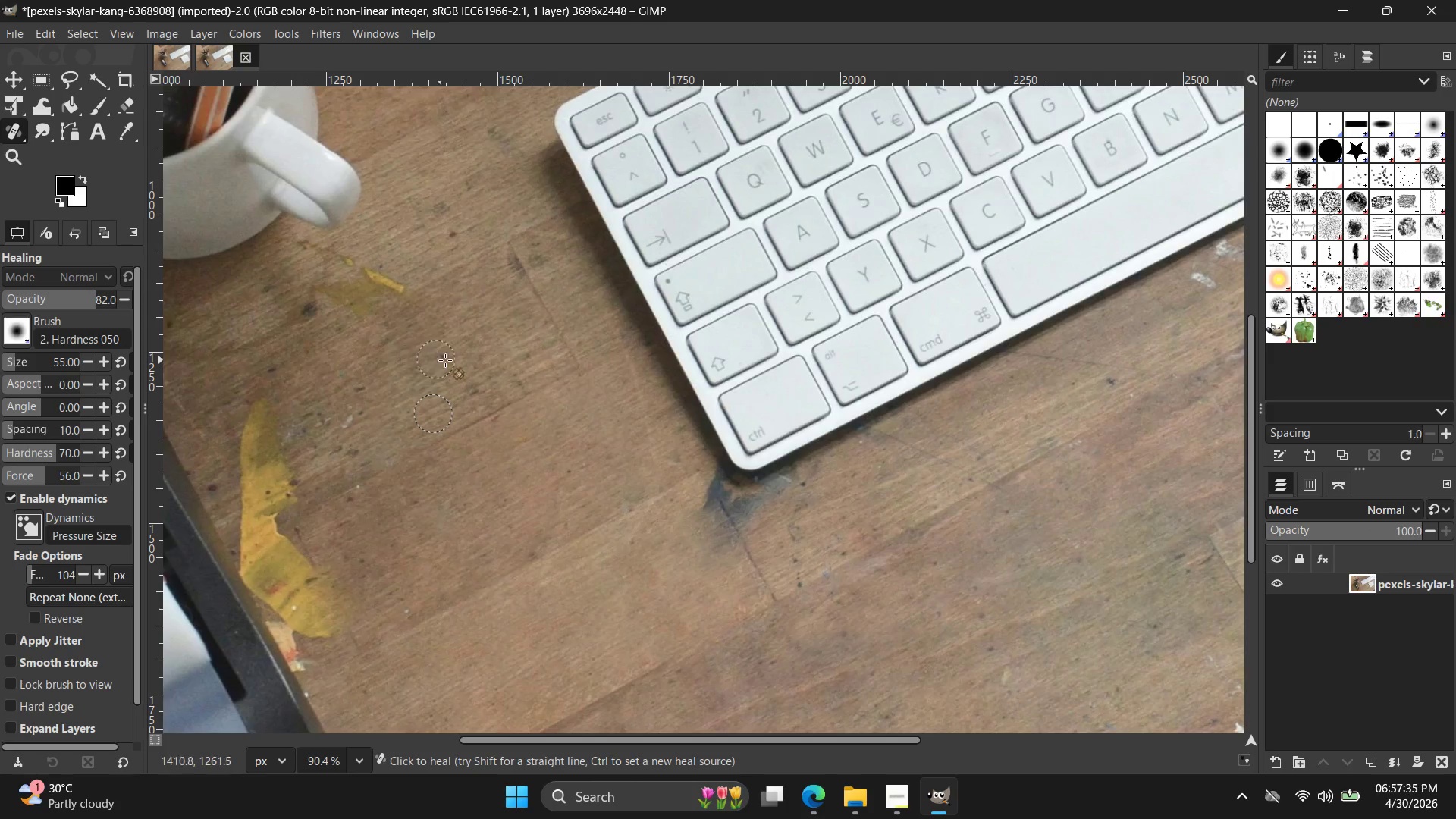 
triple_click([451, 356])
 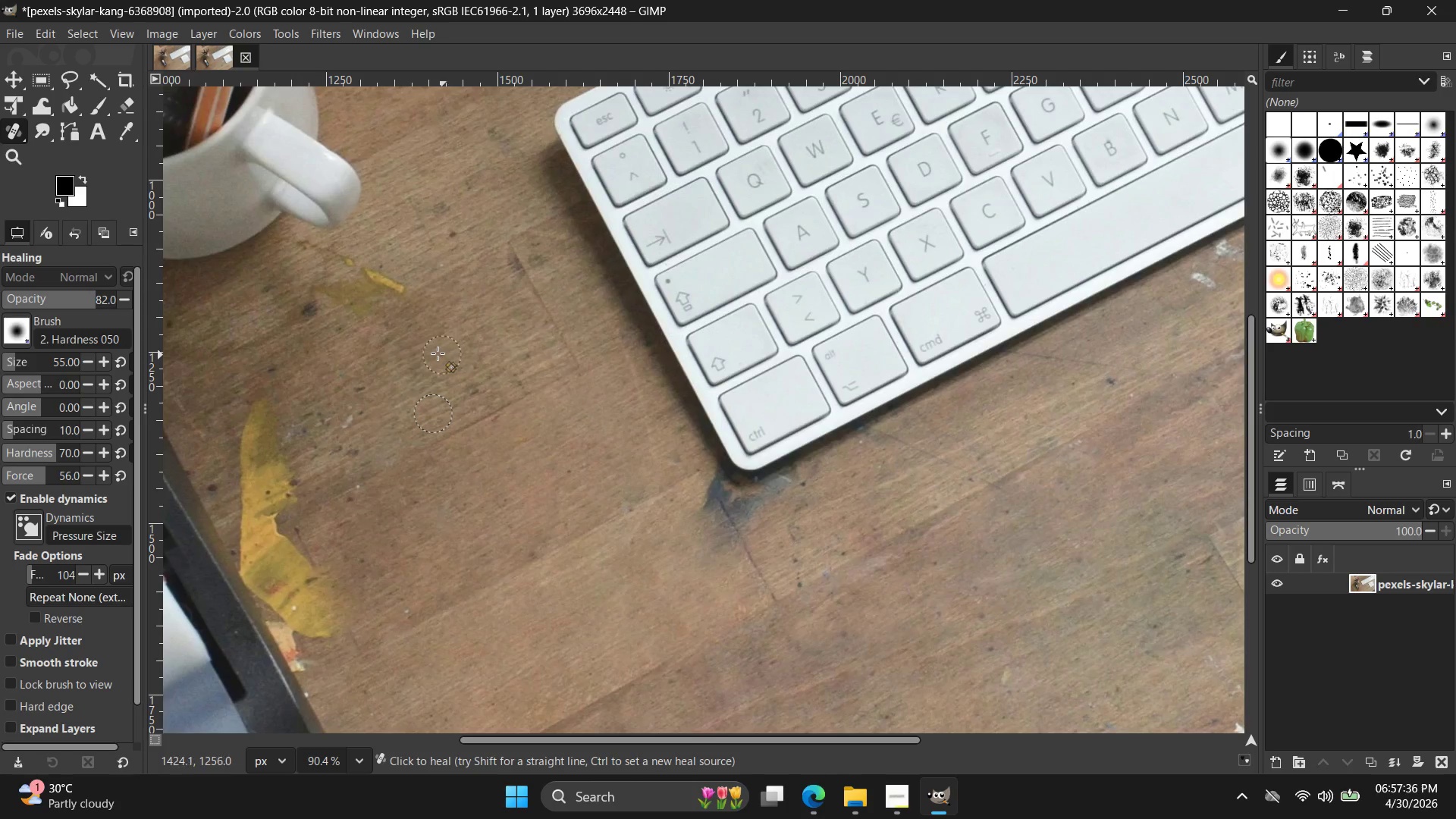 
triple_click([431, 352])
 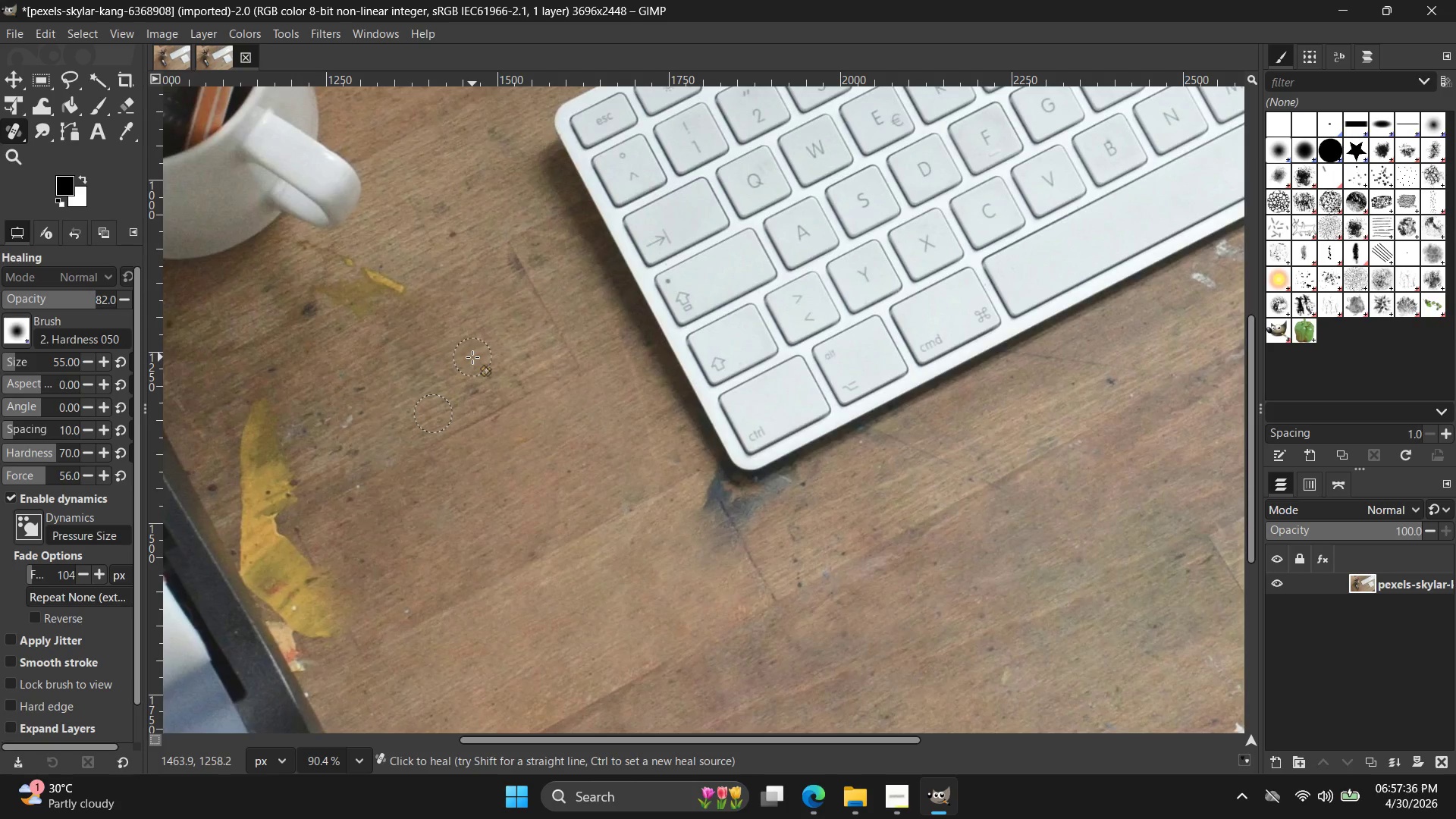 
triple_click([488, 376])
 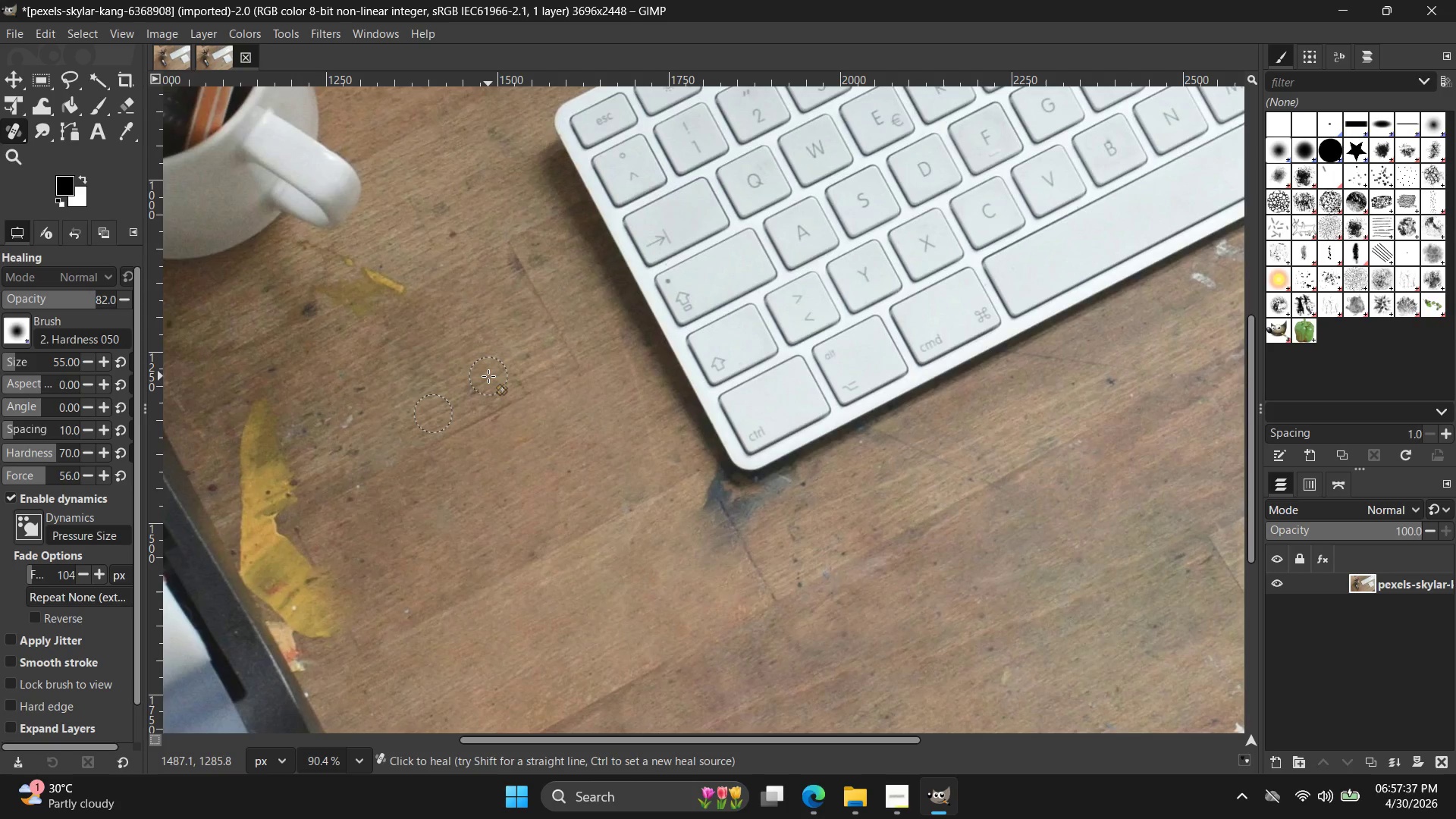 
triple_click([488, 376])
 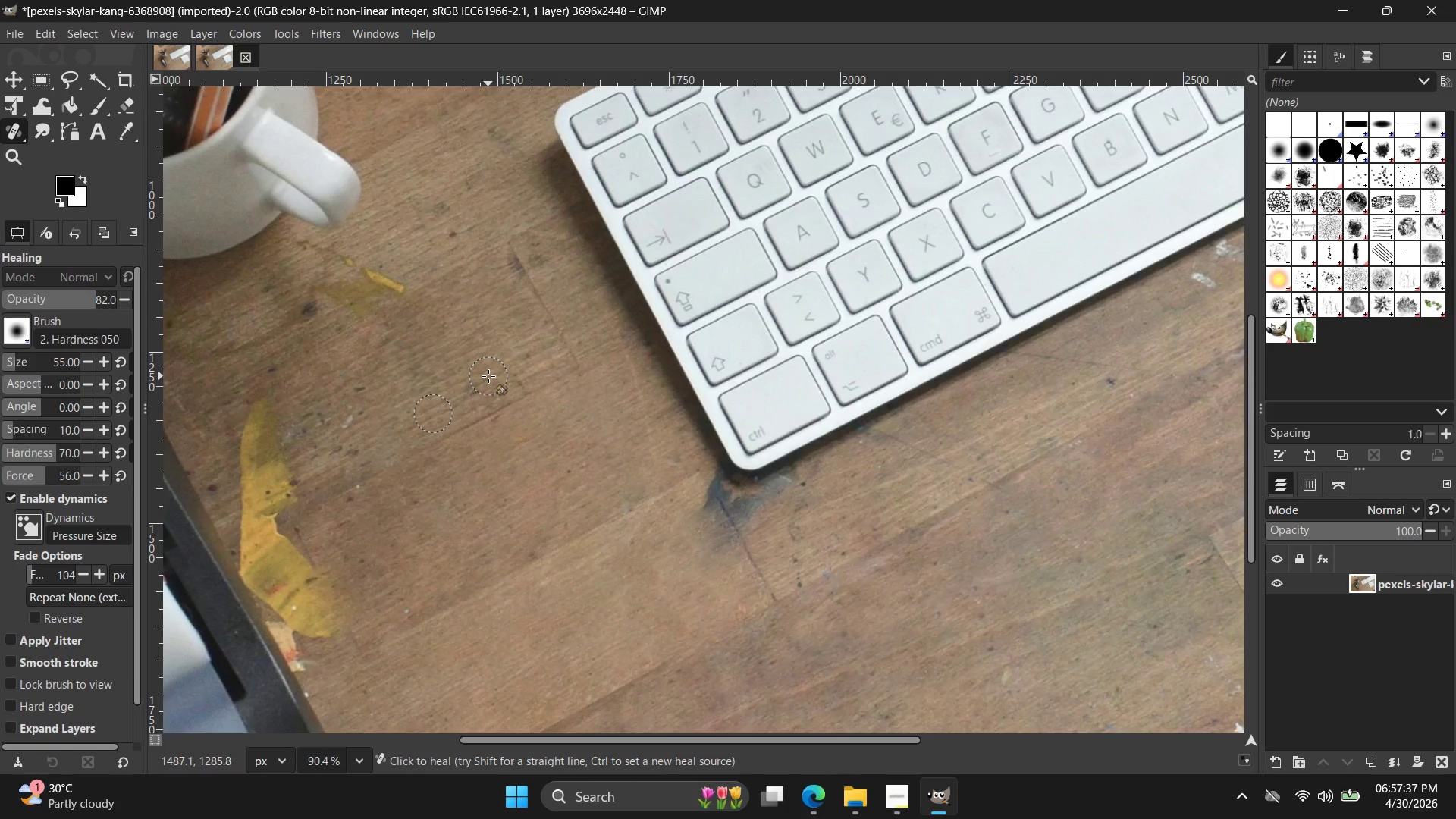 
triple_click([488, 376])
 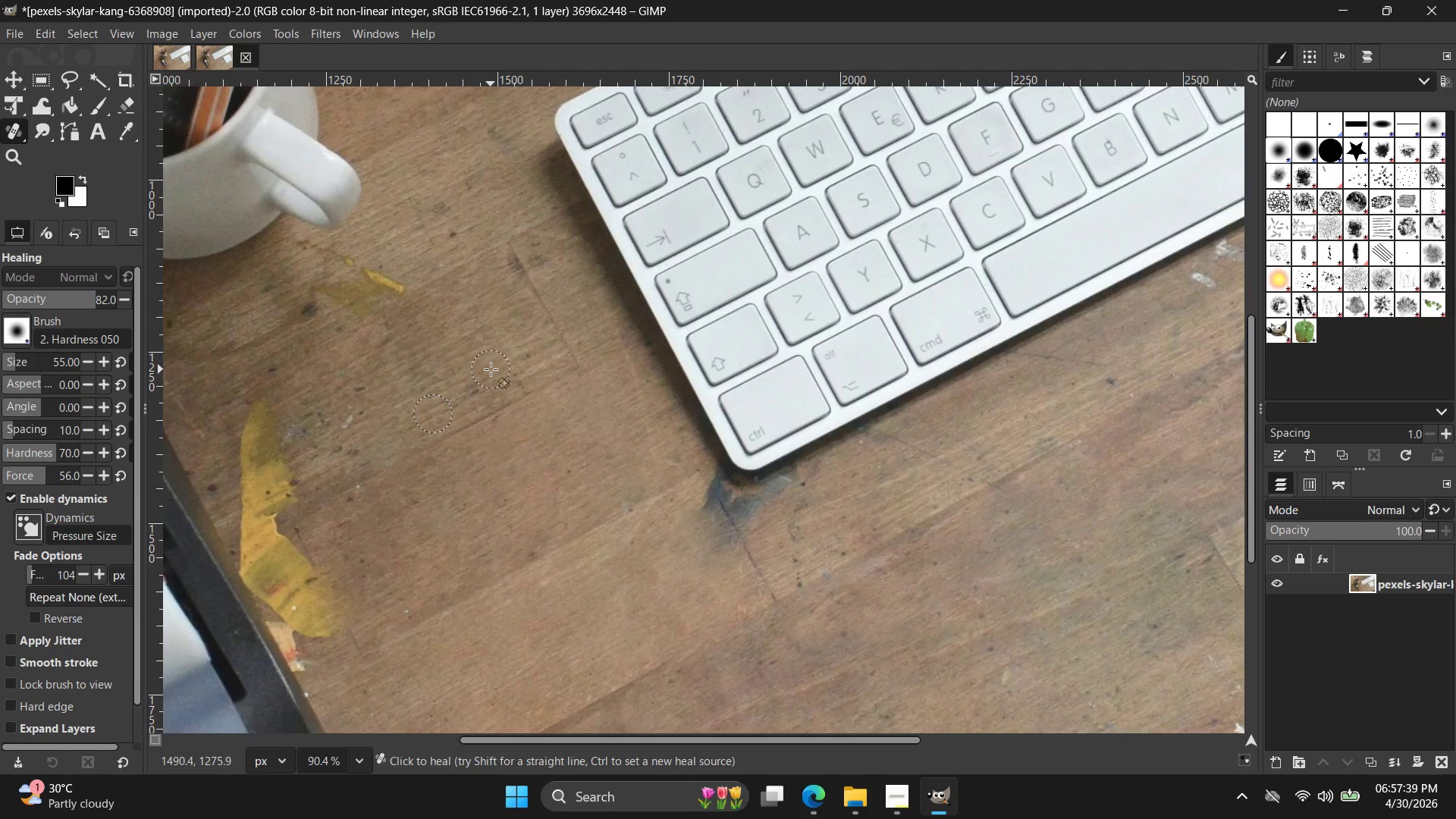 
double_click([482, 384])
 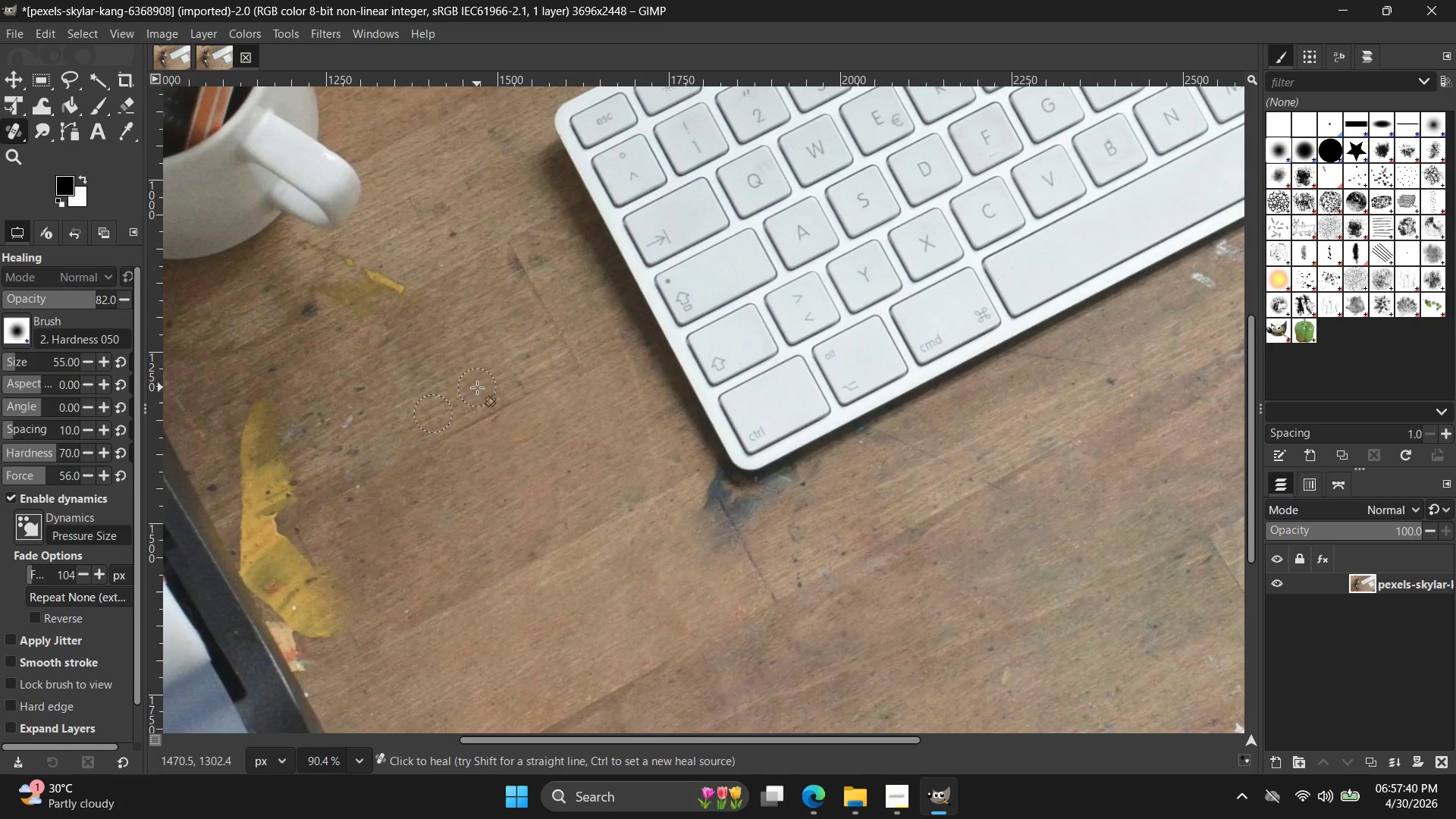 
triple_click([475, 389])
 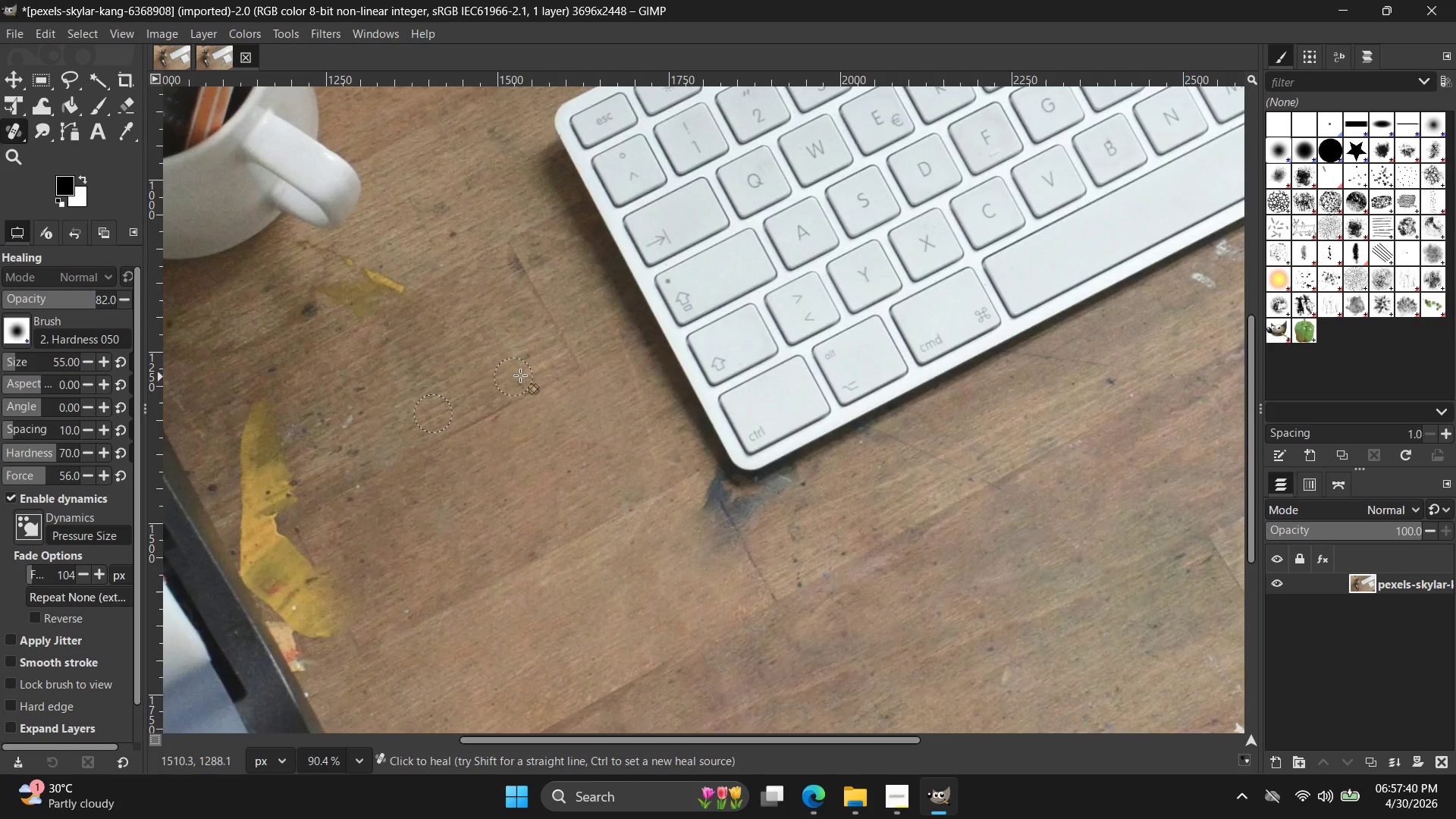 
triple_click([521, 375])
 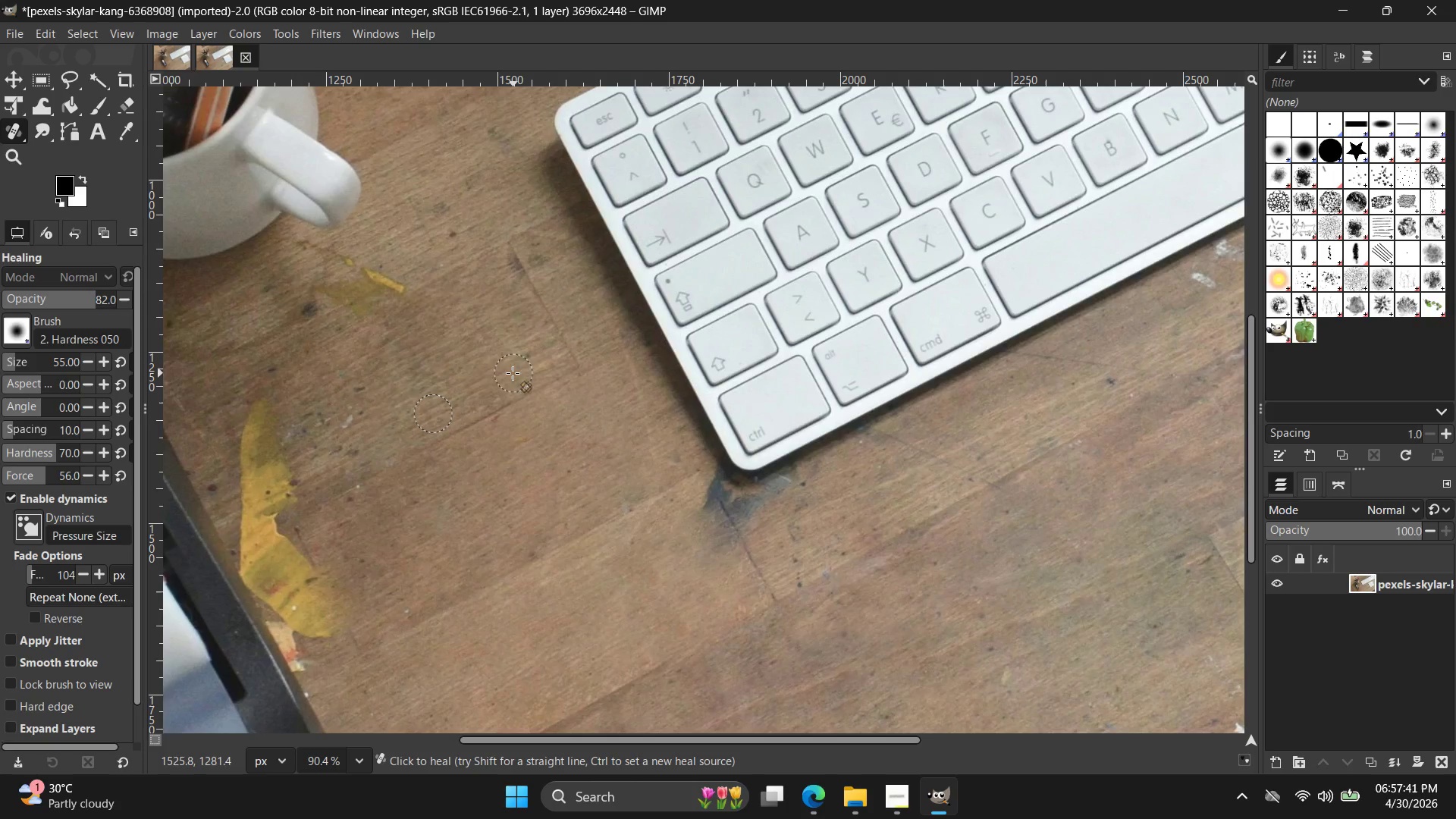 
triple_click([500, 375])
 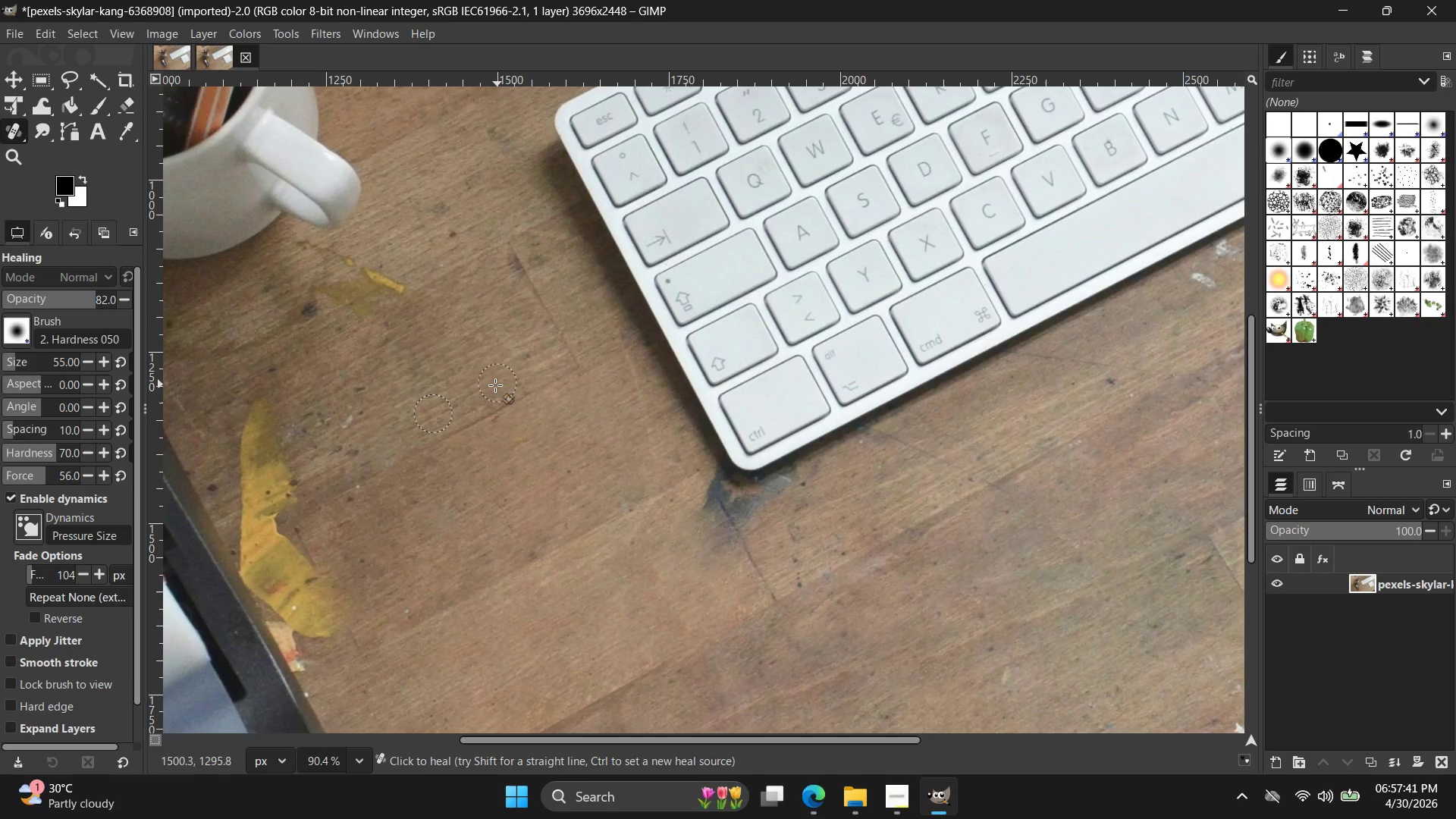 
triple_click([494, 385])
 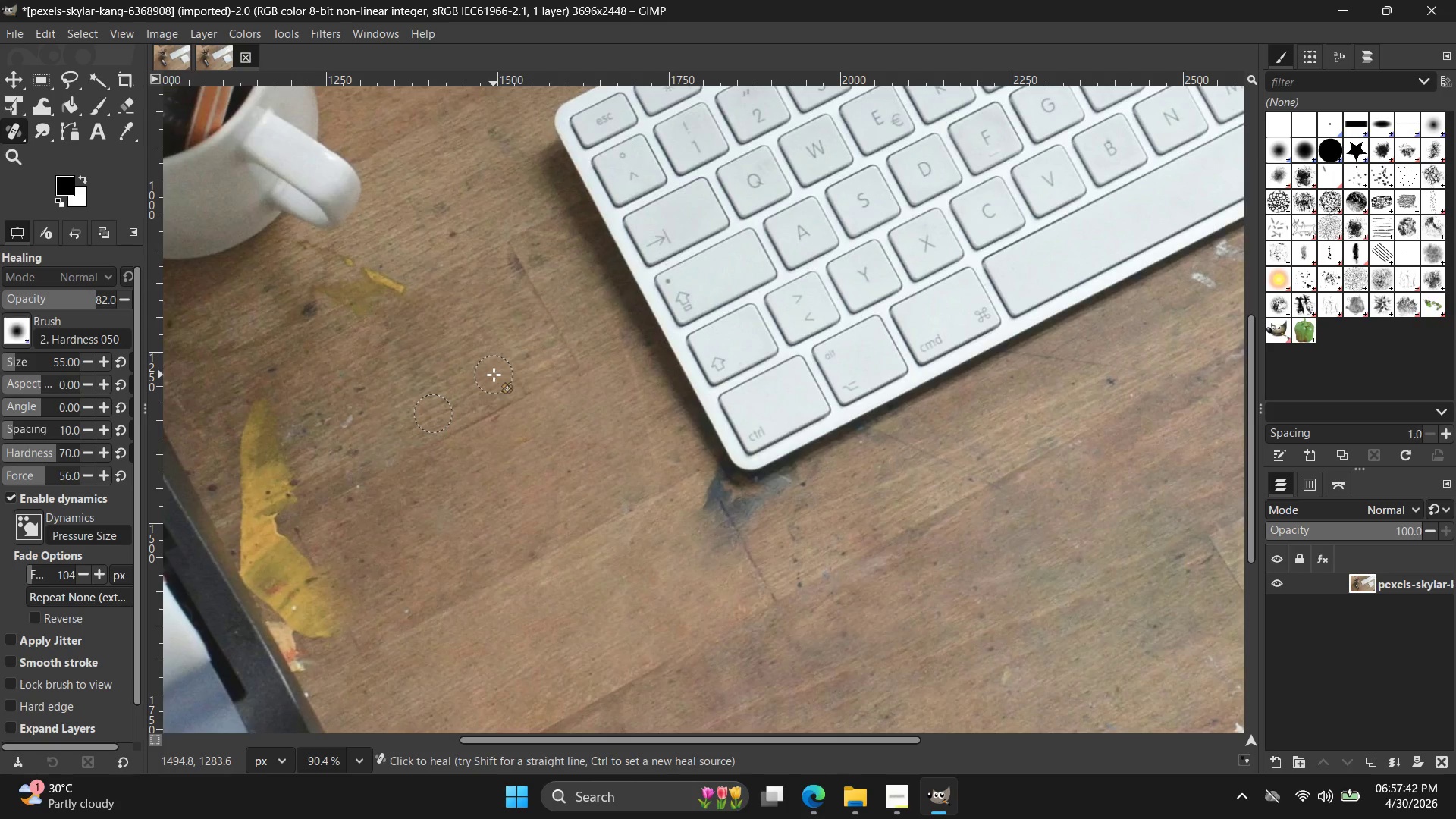 
double_click([515, 356])
 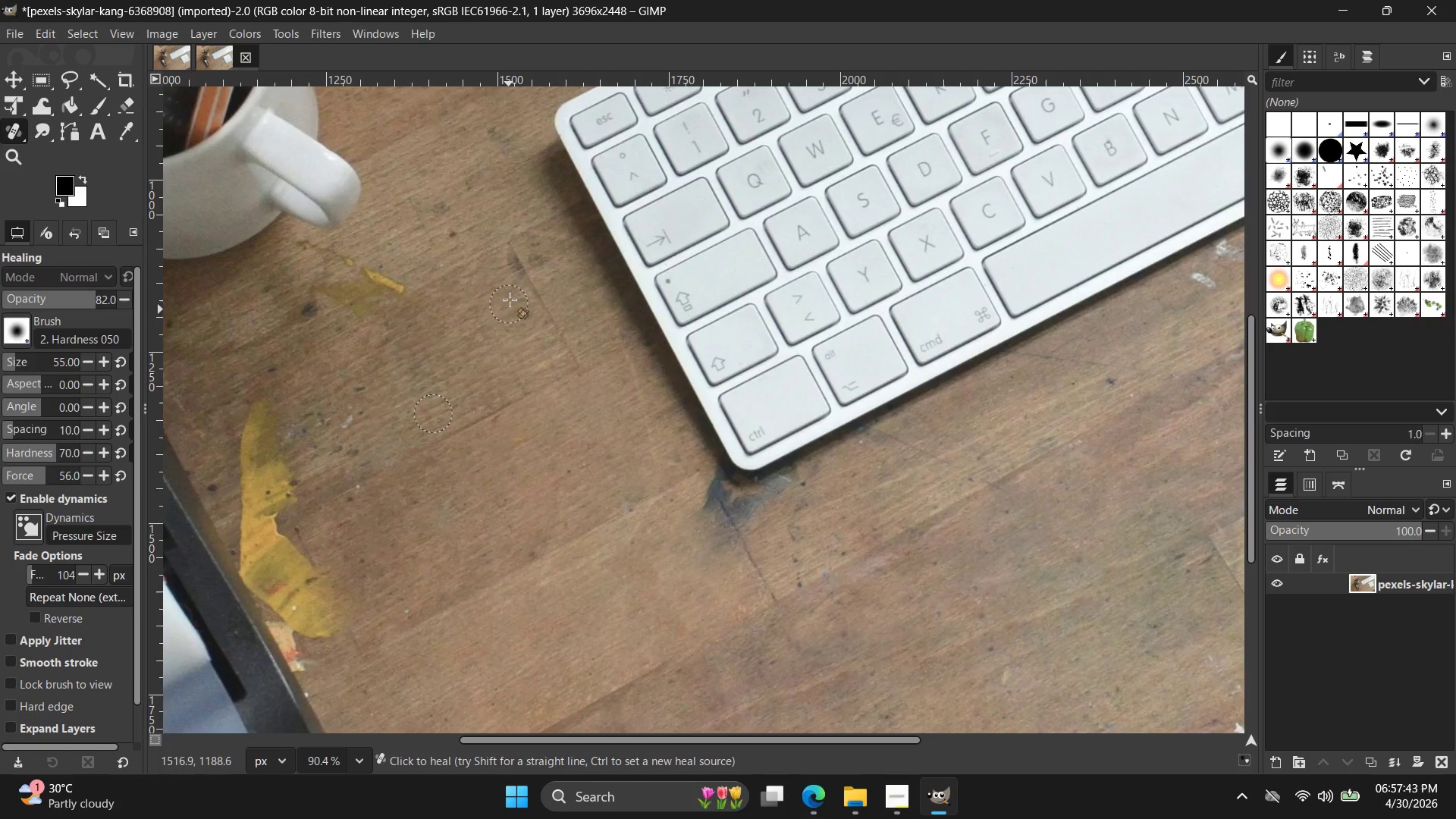 
triple_click([513, 262])
 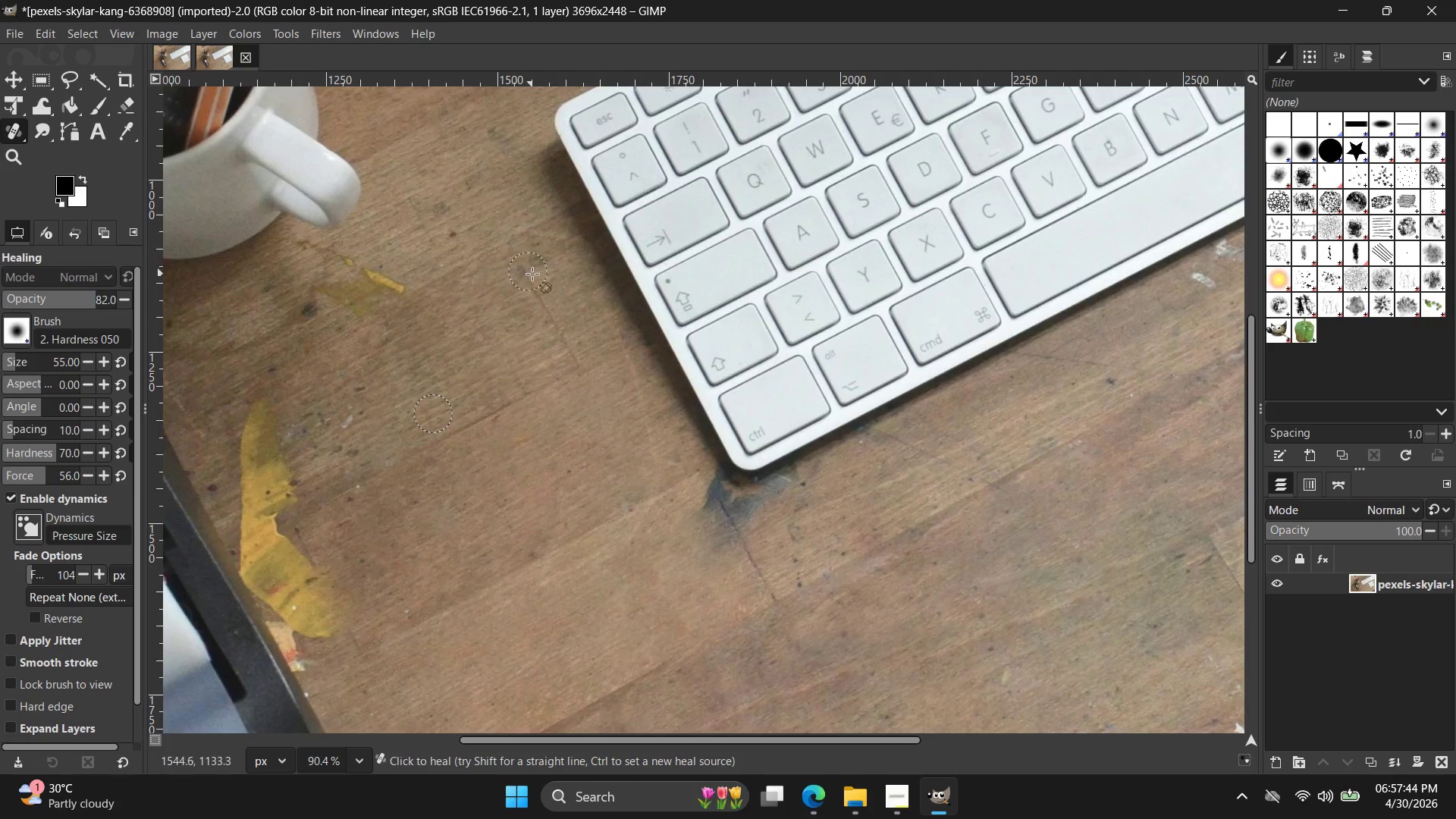 
double_click([531, 258])
 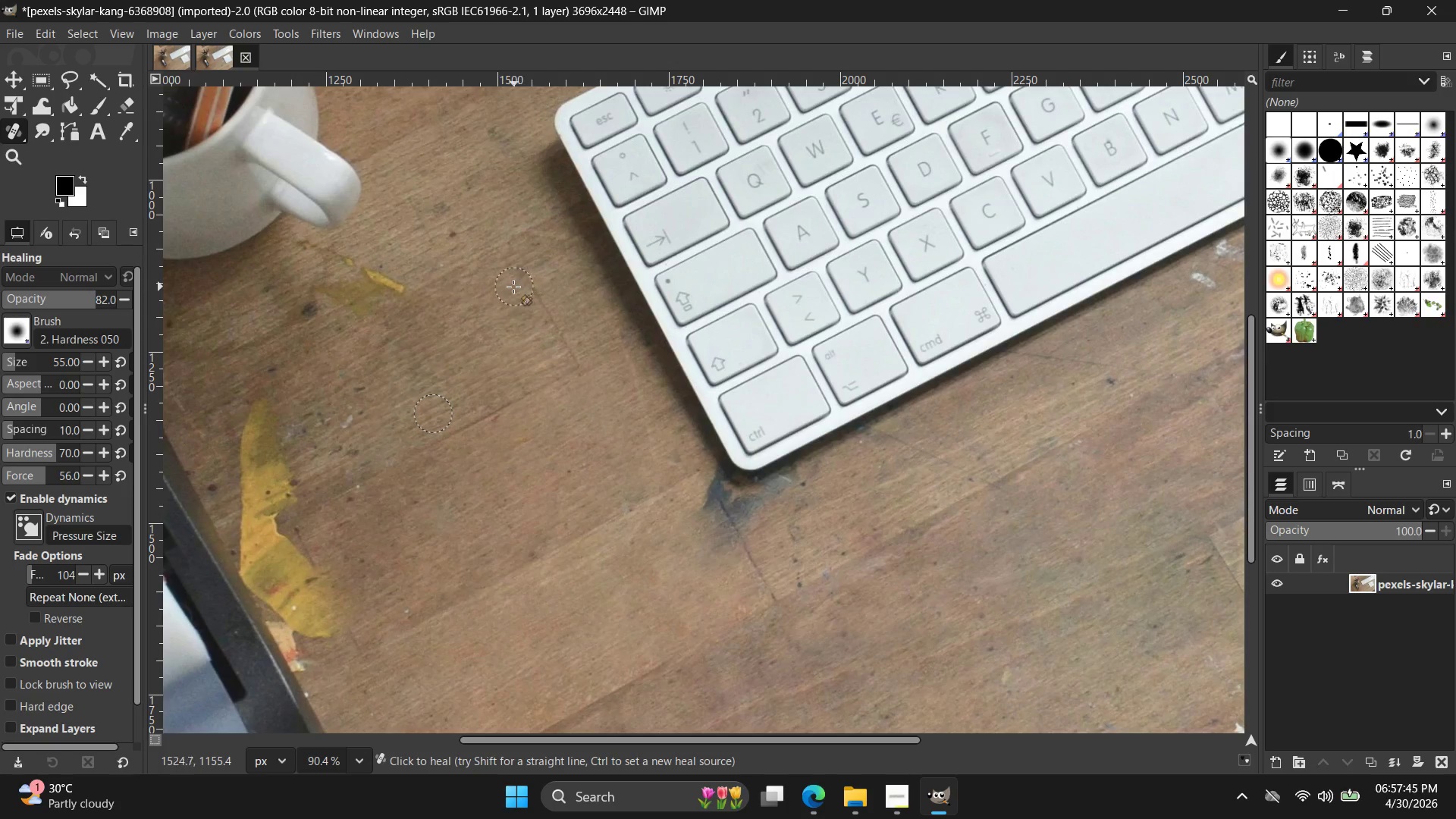 
left_click([506, 275])
 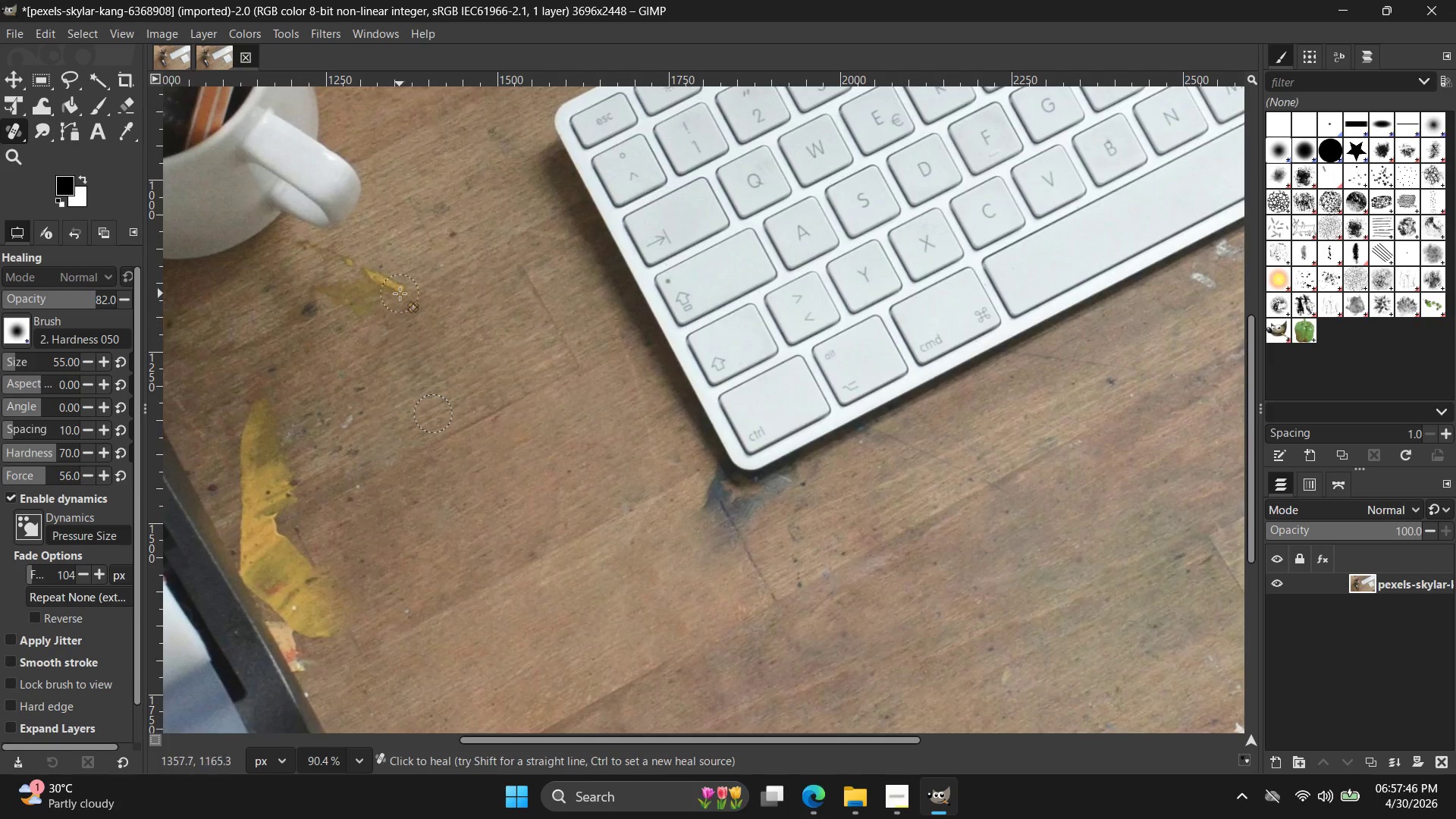 
triple_click([378, 279])
 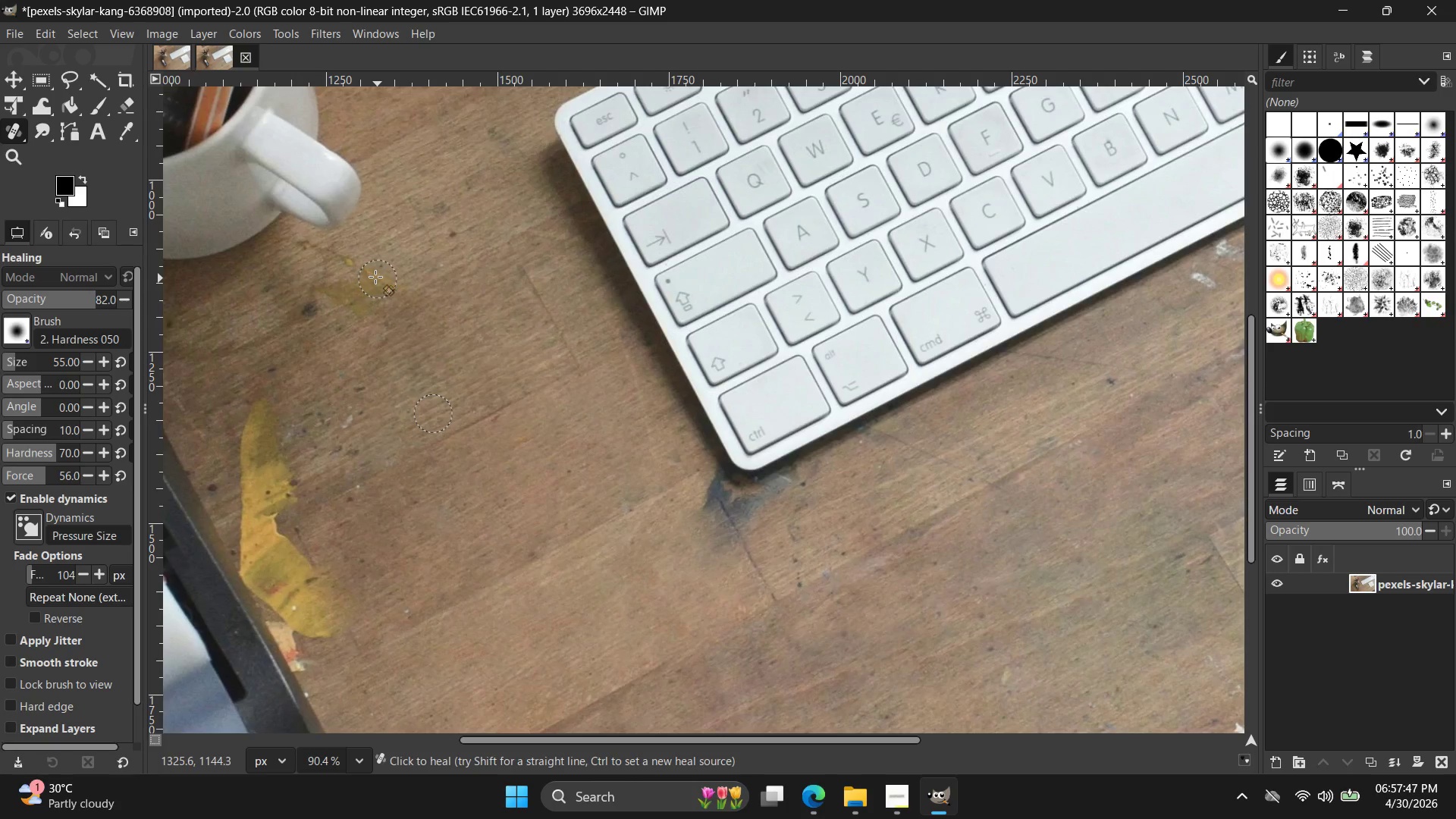 
triple_click([372, 275])
 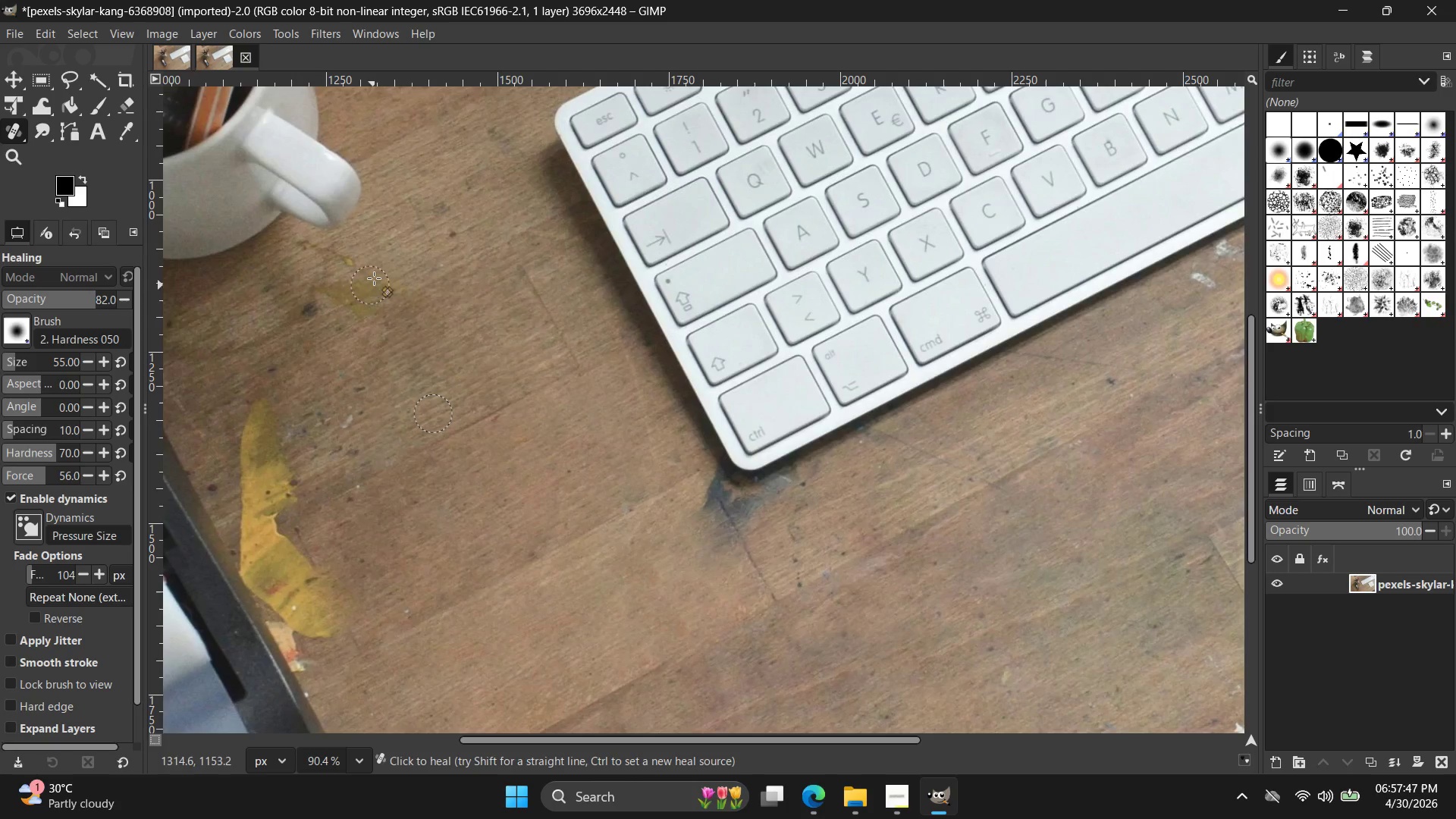 
left_click_drag(start_coordinate=[377, 267], to_coordinate=[369, 272])
 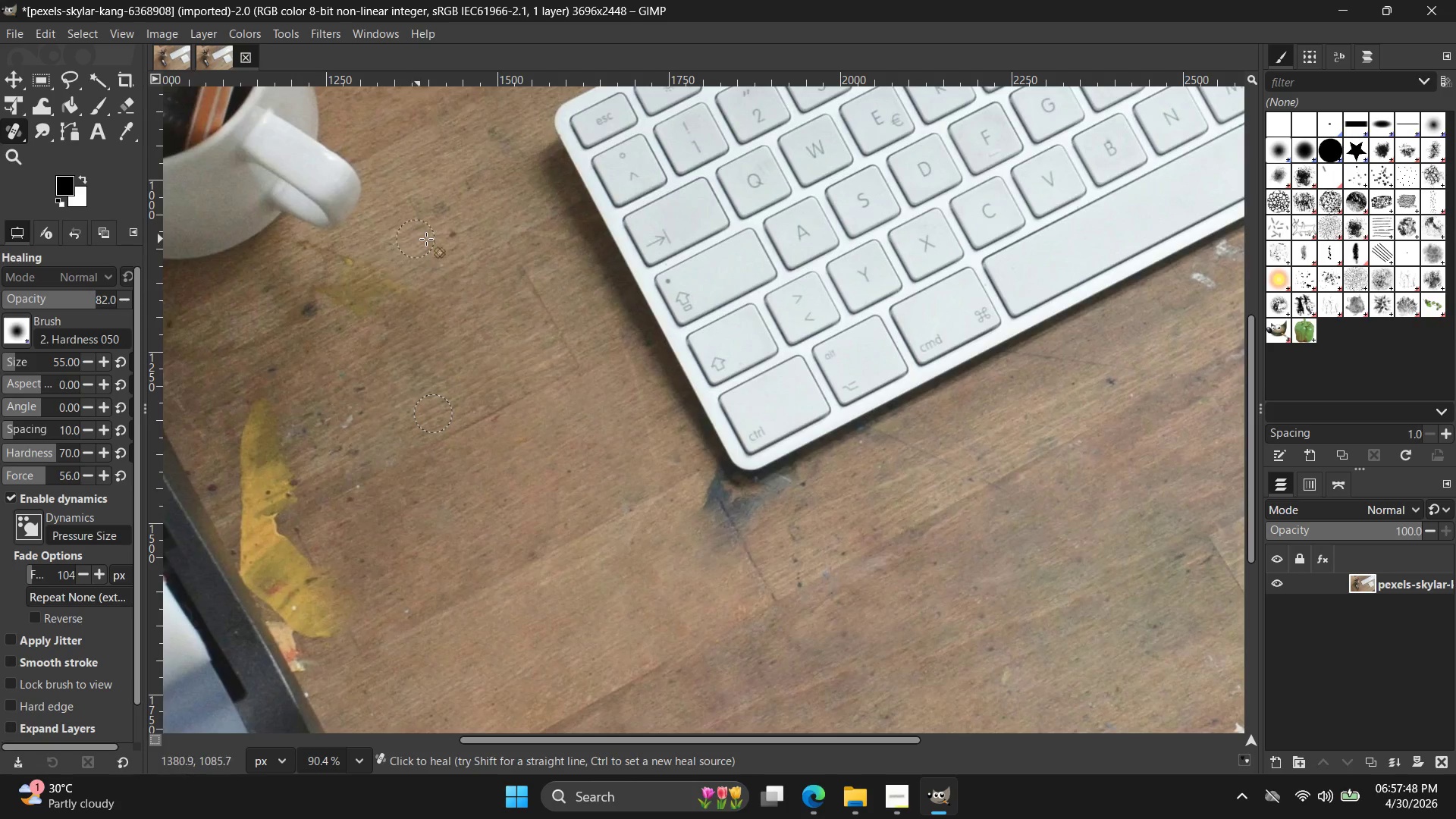 
hold_key(key=ControlLeft, duration=0.36)
left_click([450, 234])
 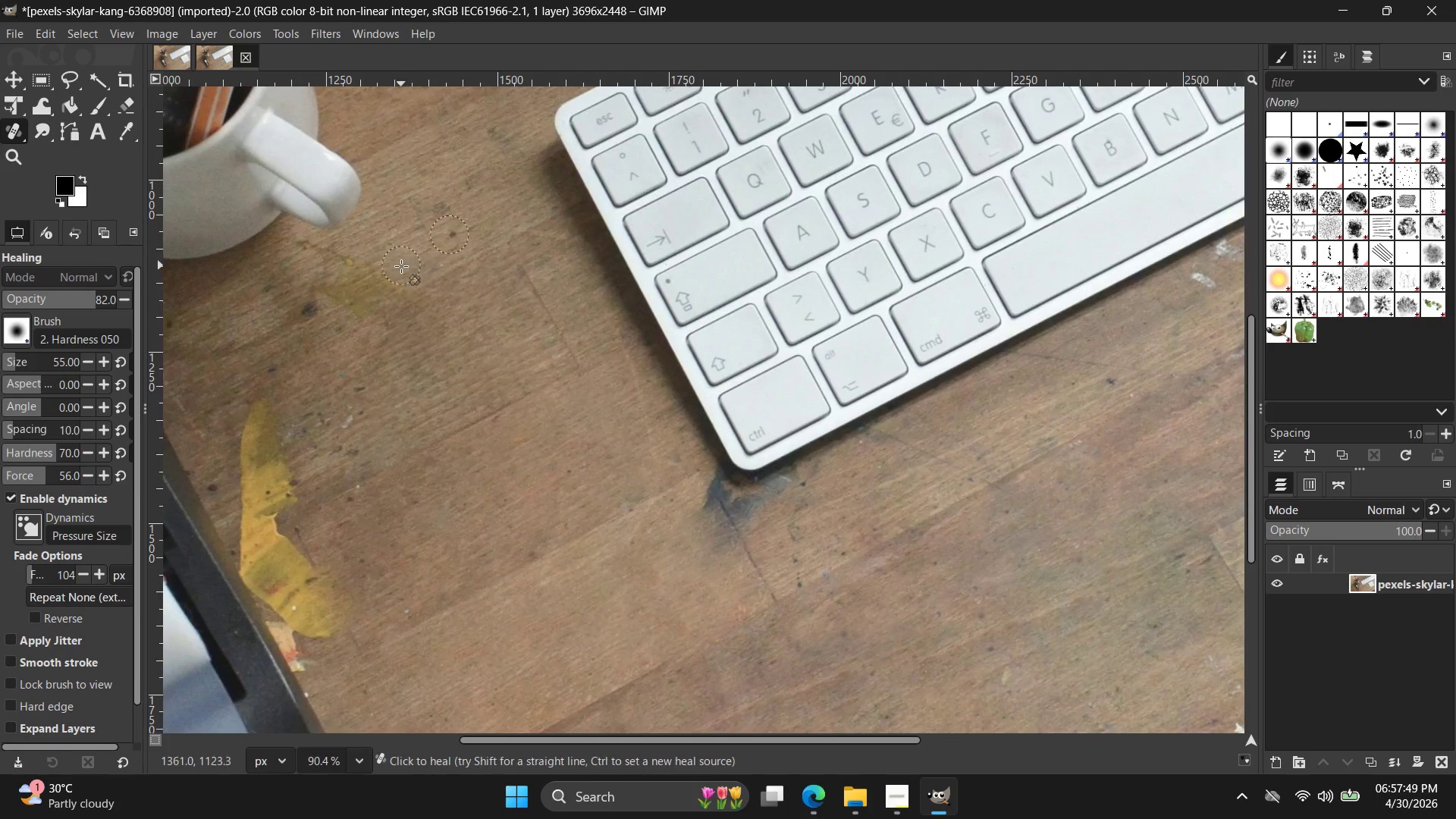 
left_click_drag(start_coordinate=[386, 268], to_coordinate=[359, 276])
 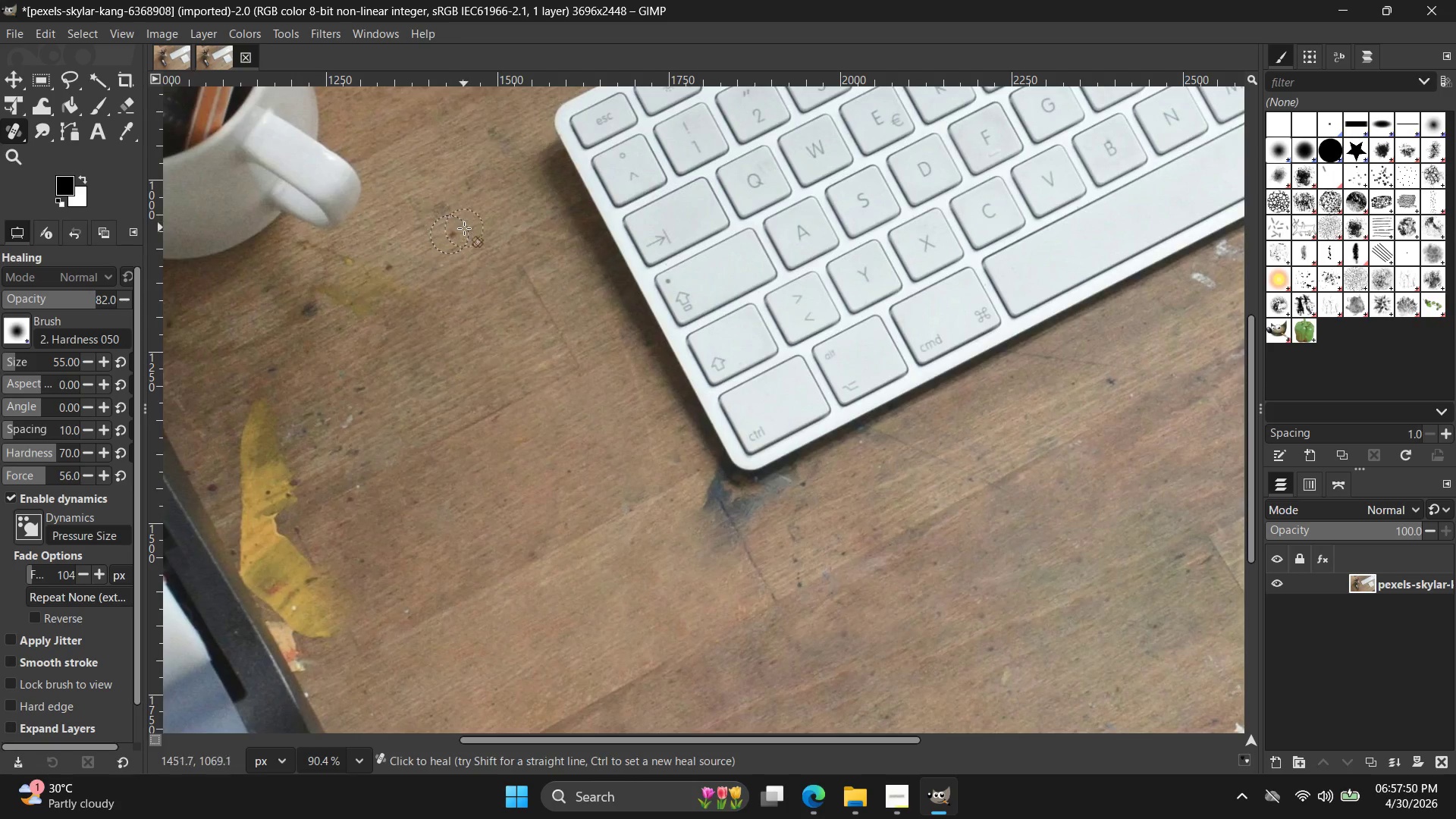 
left_click_drag(start_coordinate=[457, 233], to_coordinate=[452, 235])
 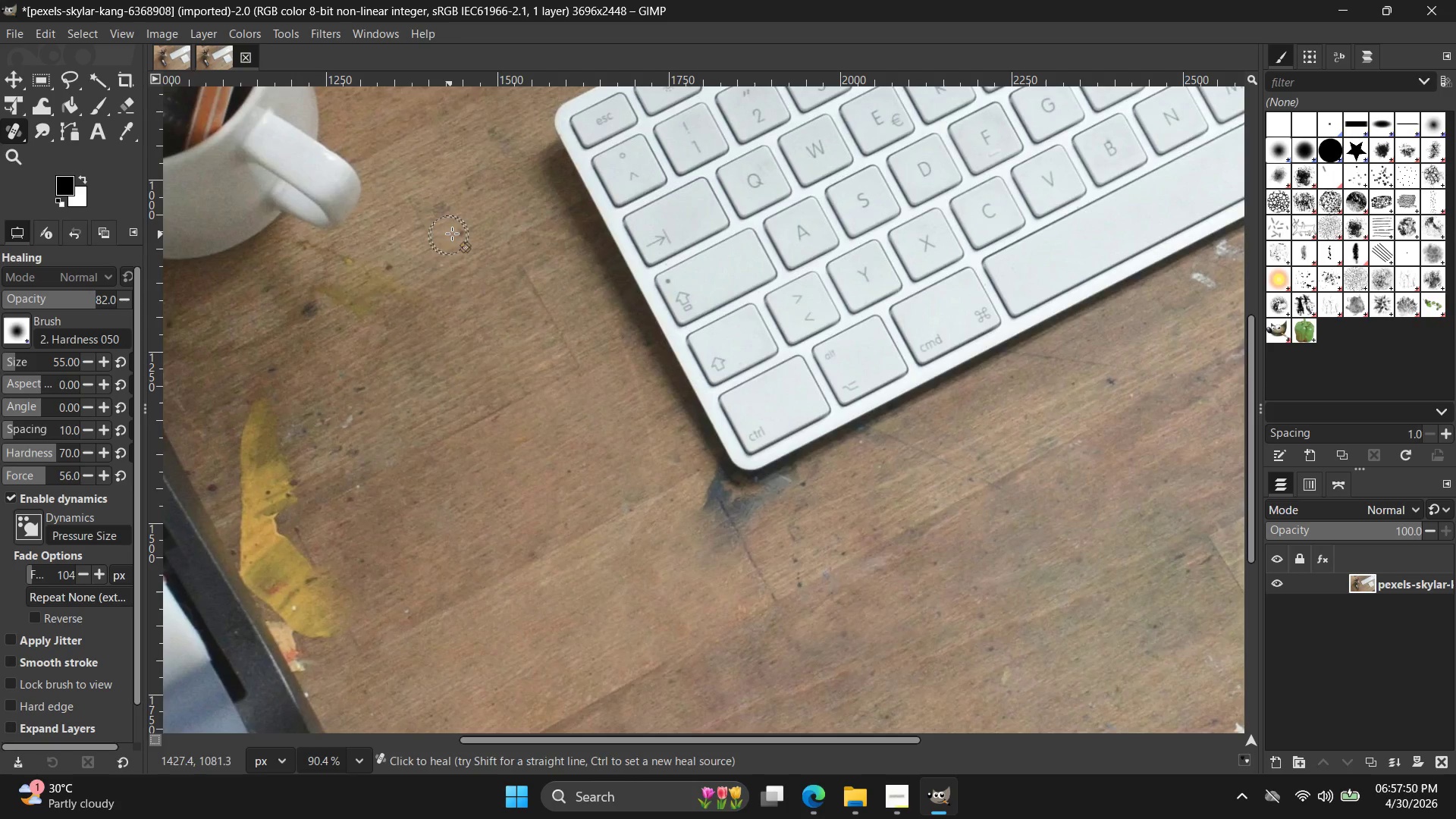 
left_click([461, 231])
 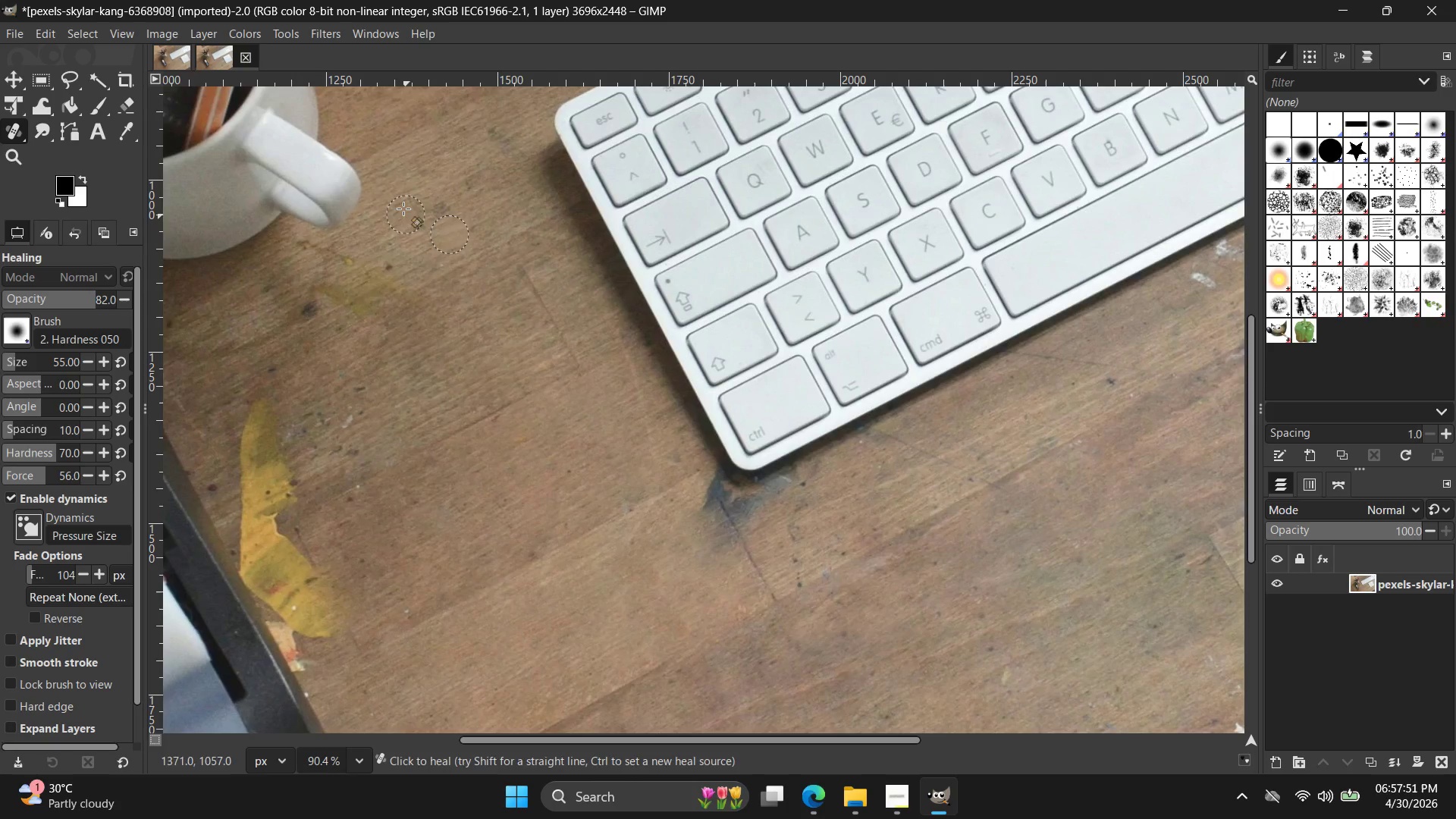 
hold_key(key=ControlLeft, duration=0.38)
left_click([399, 182])
 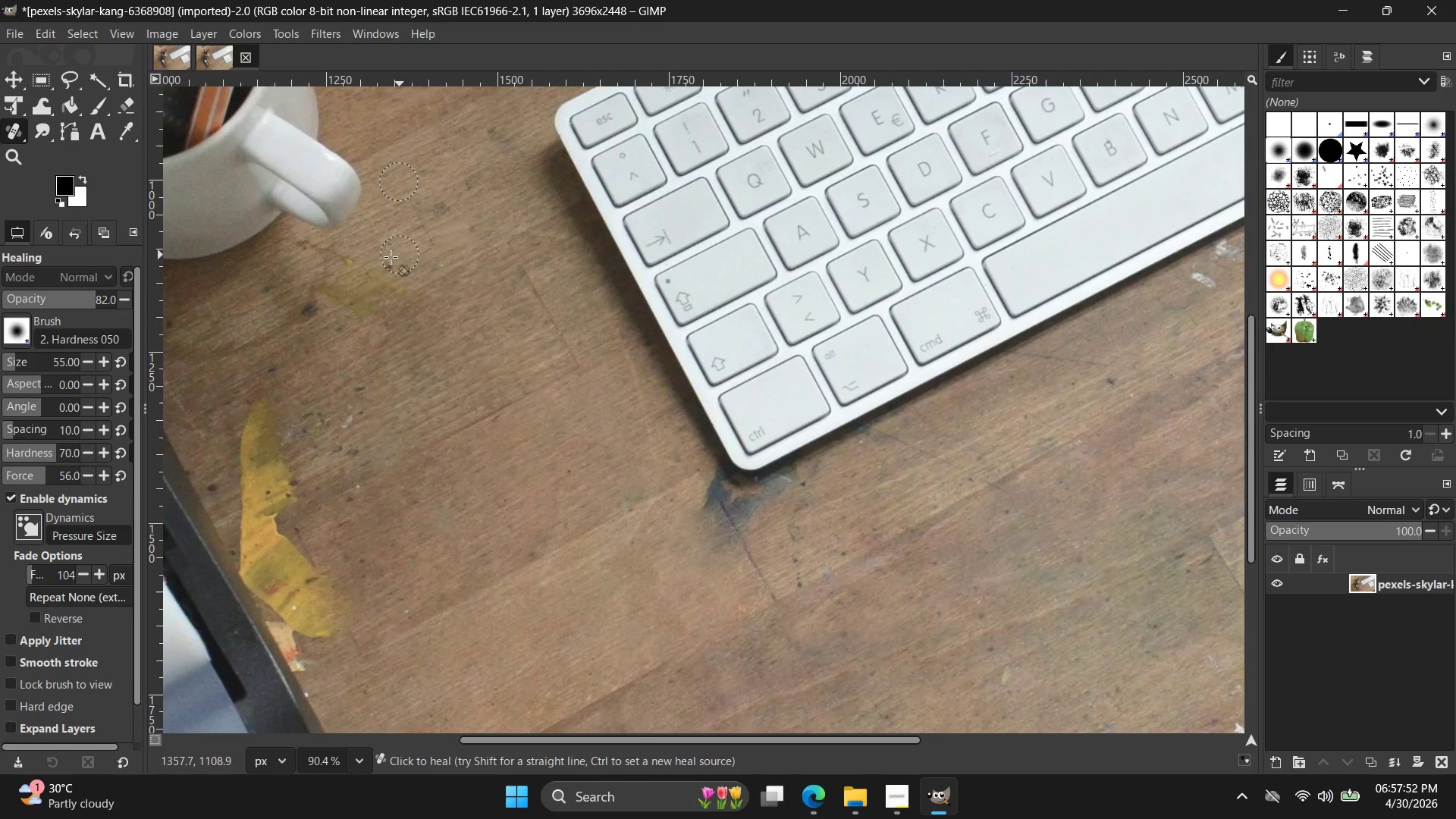 
left_click_drag(start_coordinate=[388, 258], to_coordinate=[359, 266])
 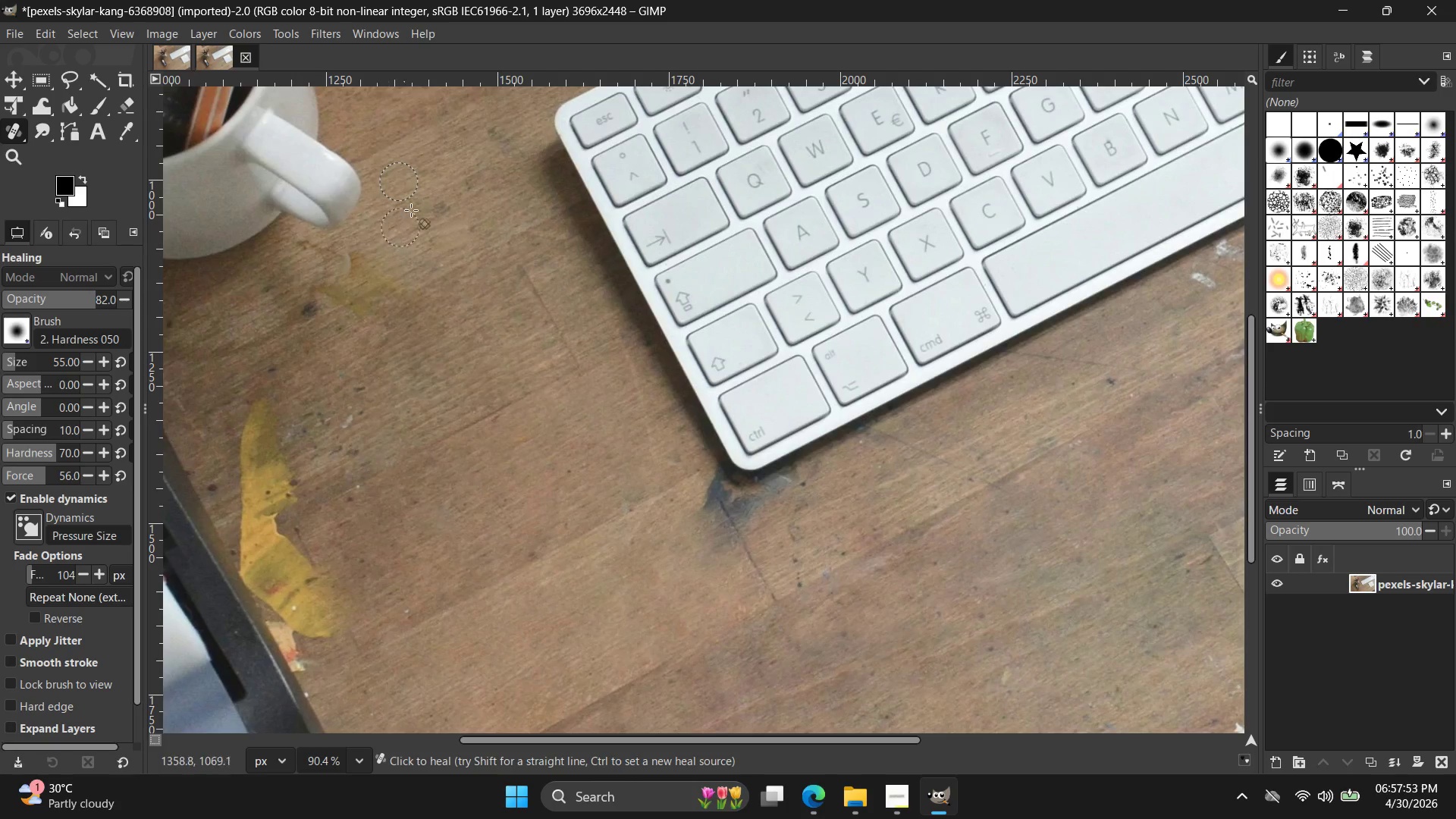 
key(Control+Z)
 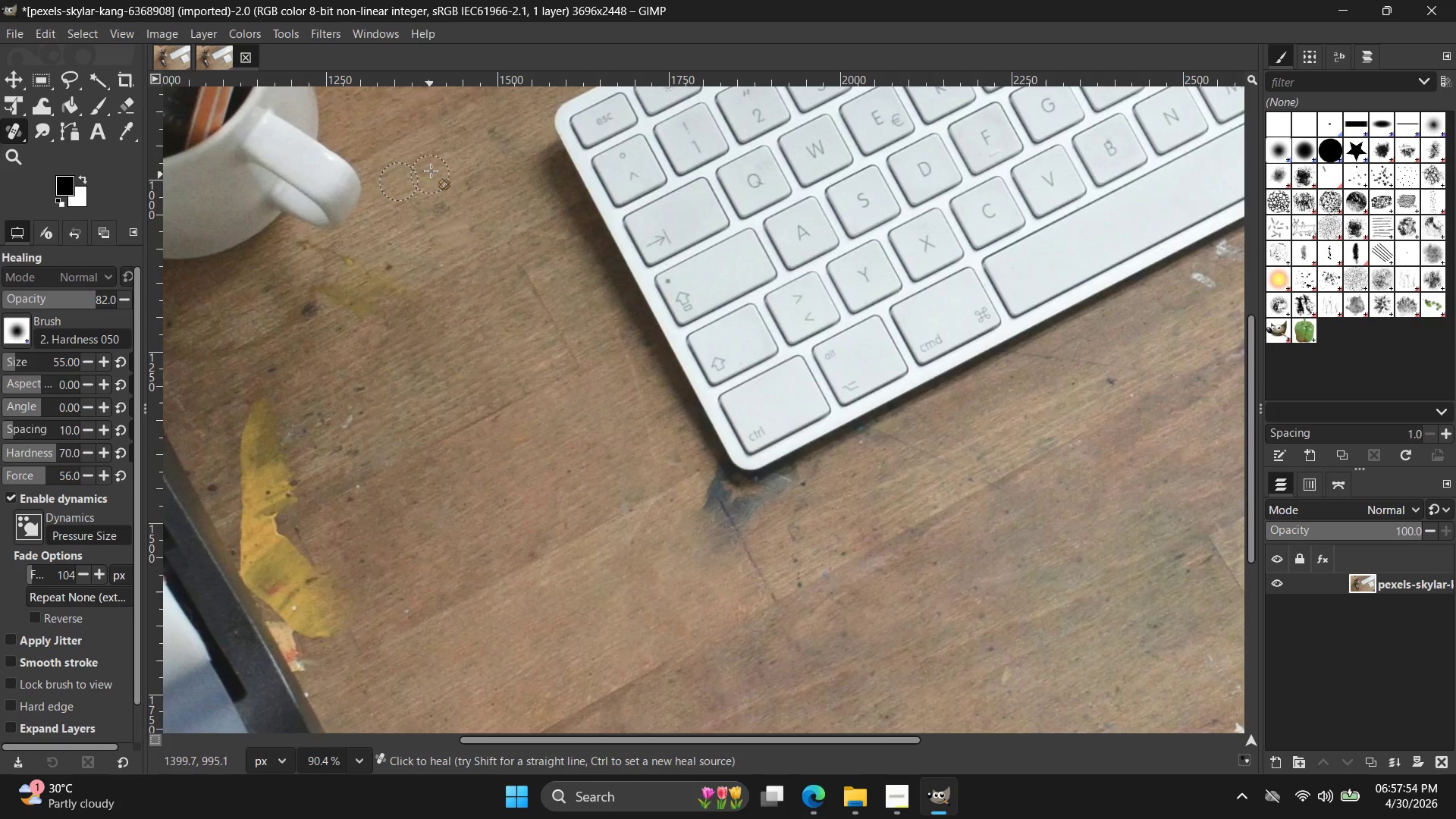 
hold_key(key=ControlLeft, duration=0.42)
left_click([435, 165])
 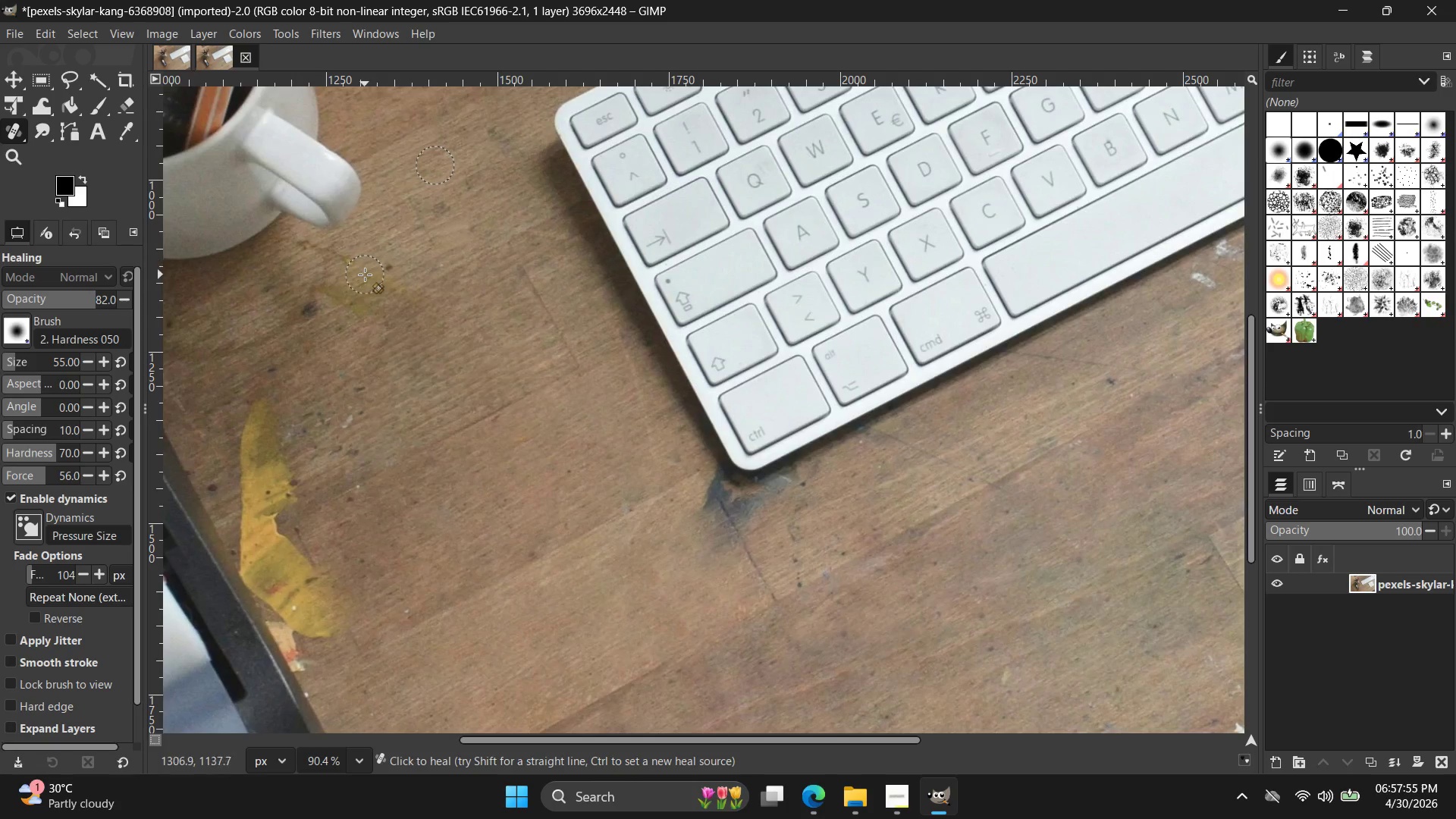 
double_click([365, 275])
 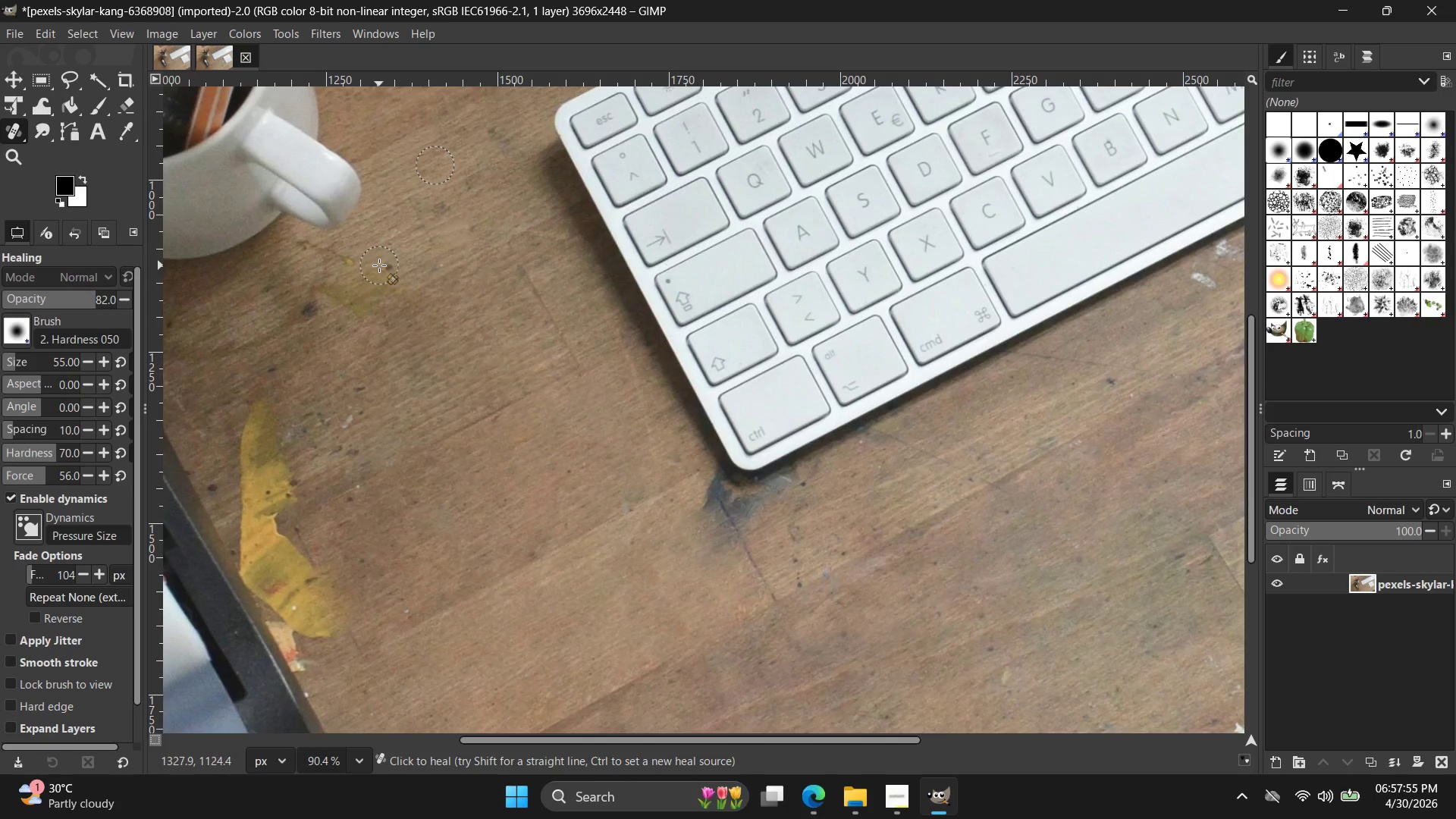 
triple_click([379, 265])
 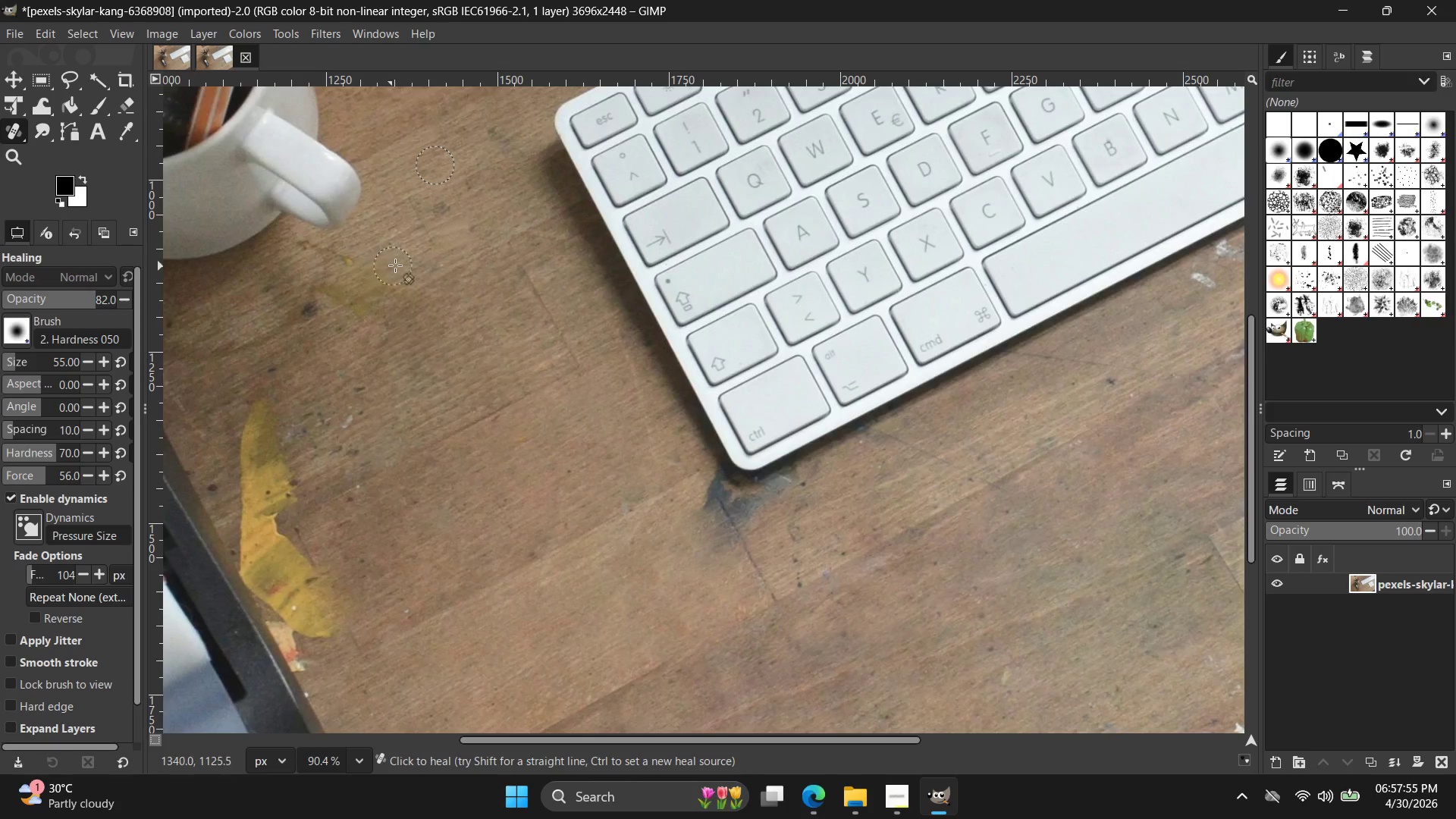 
triple_click([396, 265])
 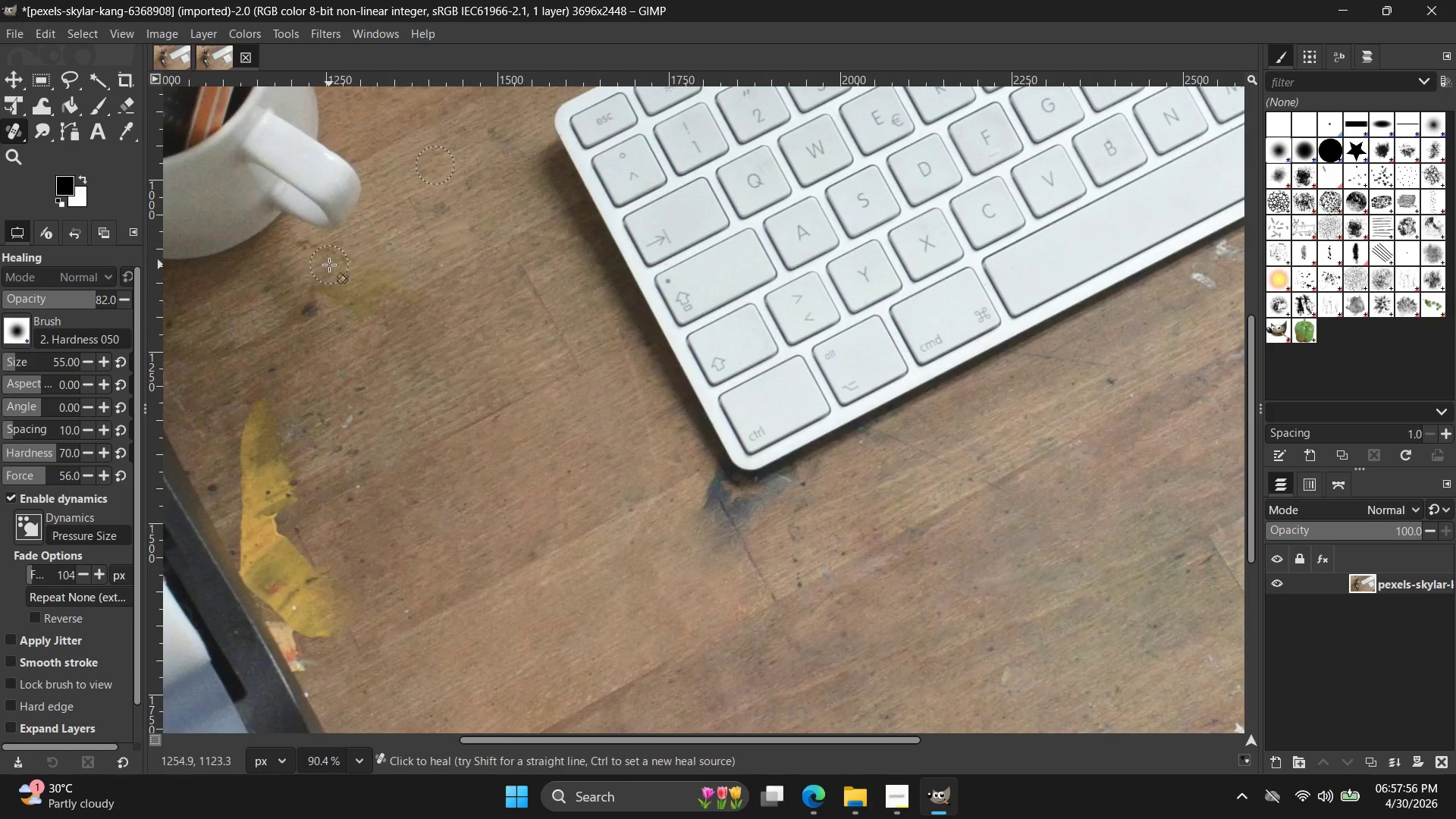 
triple_click([306, 263])
 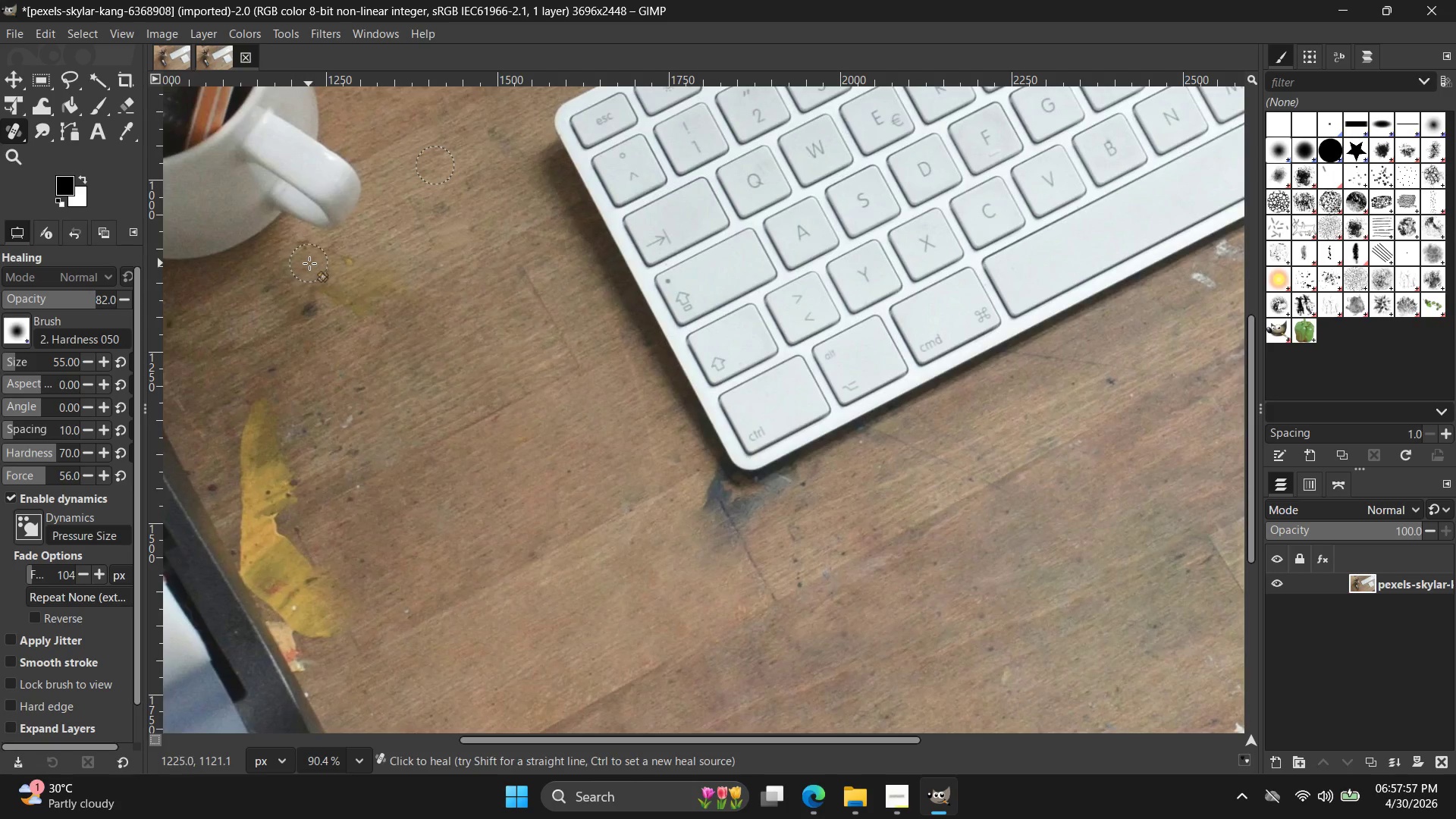 
left_click_drag(start_coordinate=[309, 258], to_coordinate=[304, 254])
 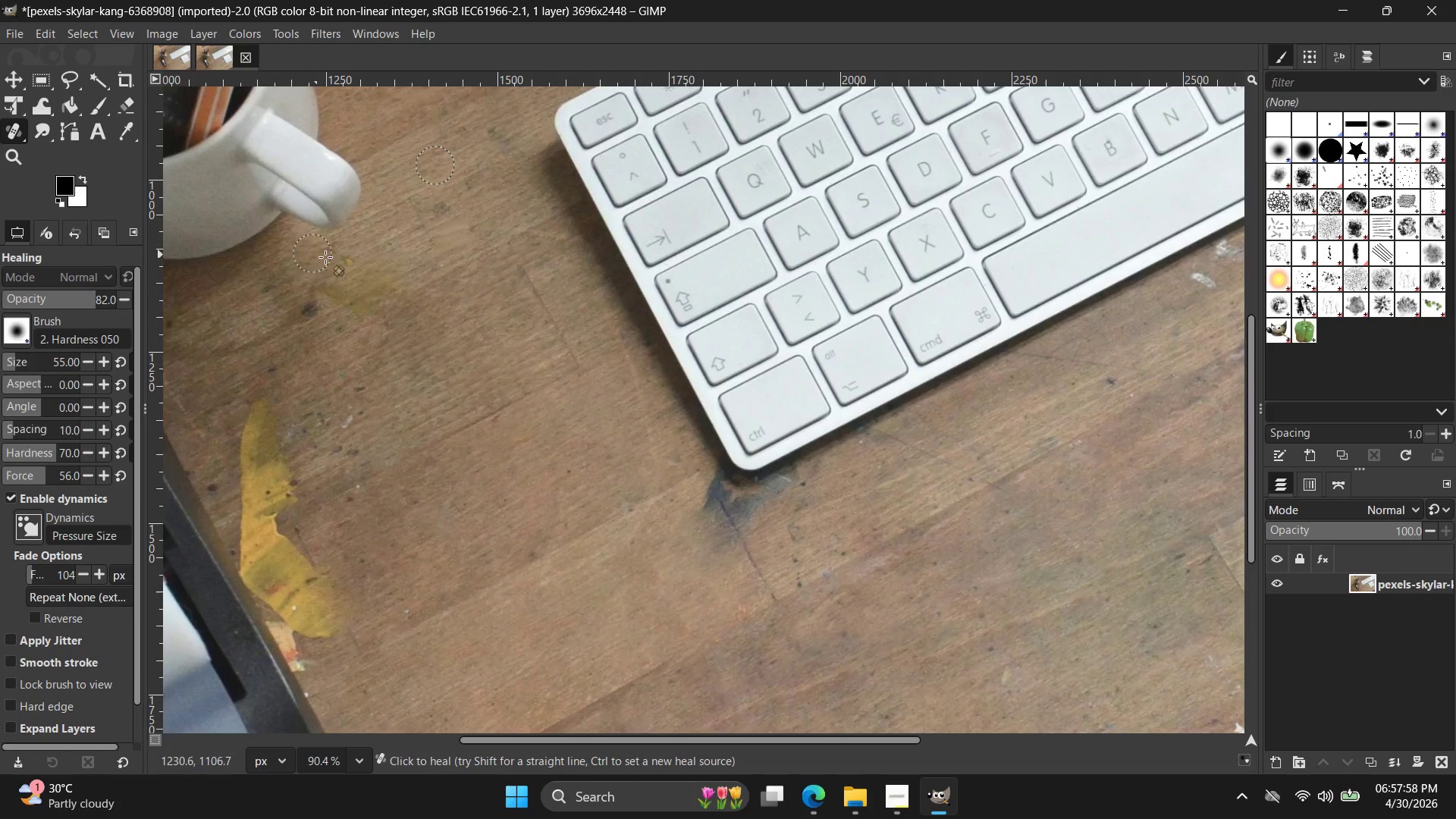 
triple_click([338, 259])
 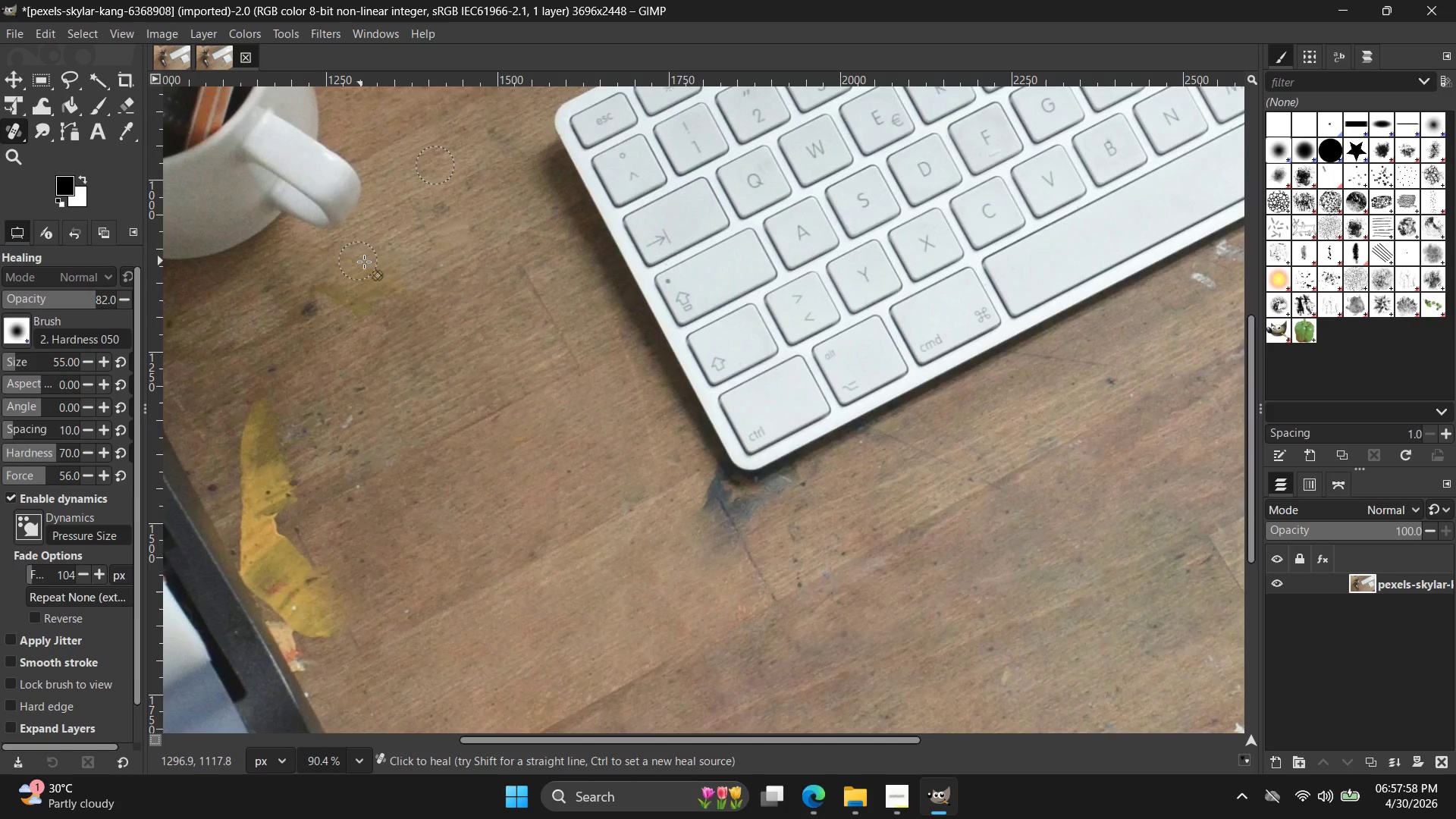 
triple_click([365, 262])
 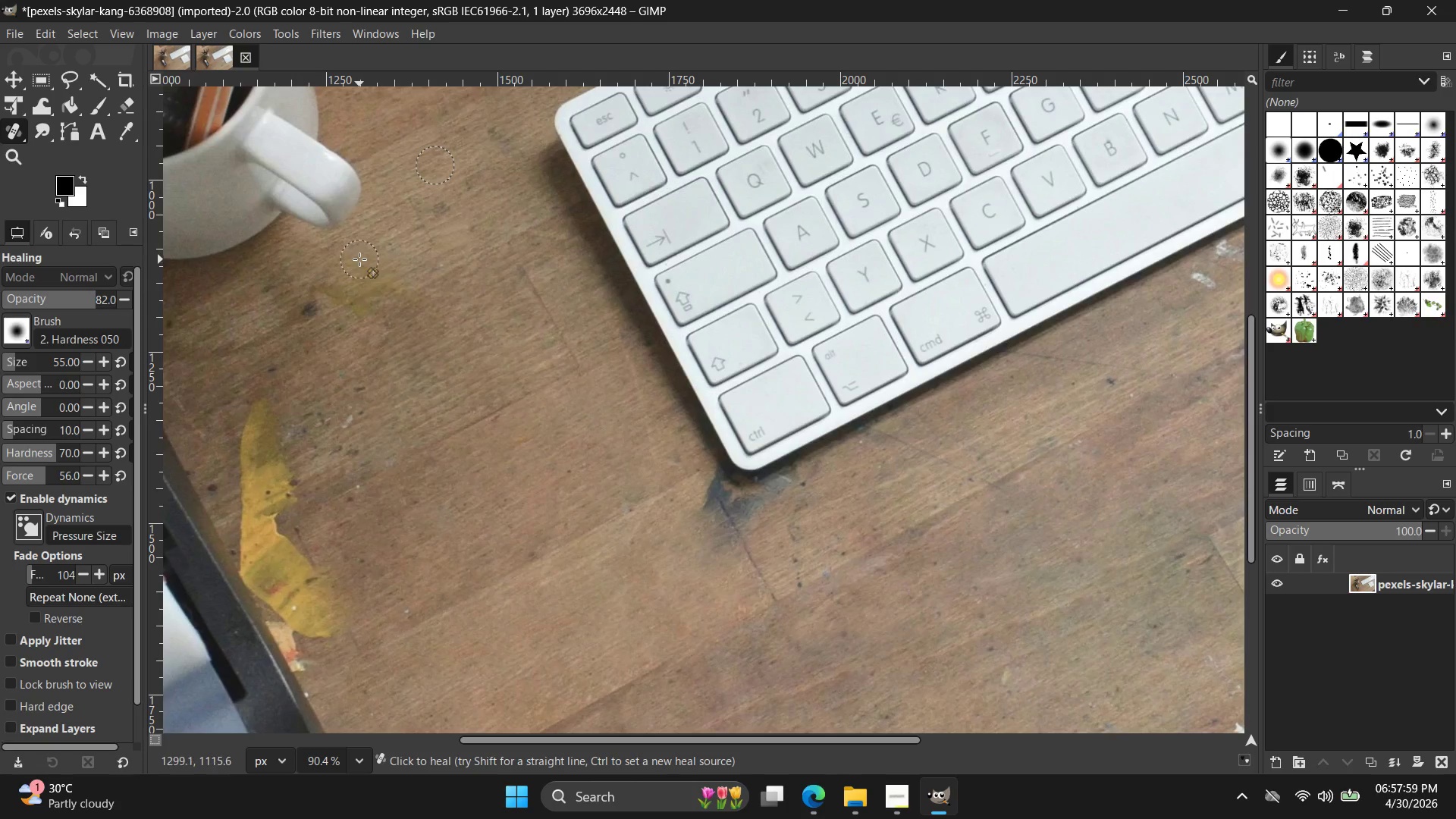 
double_click([377, 270])
 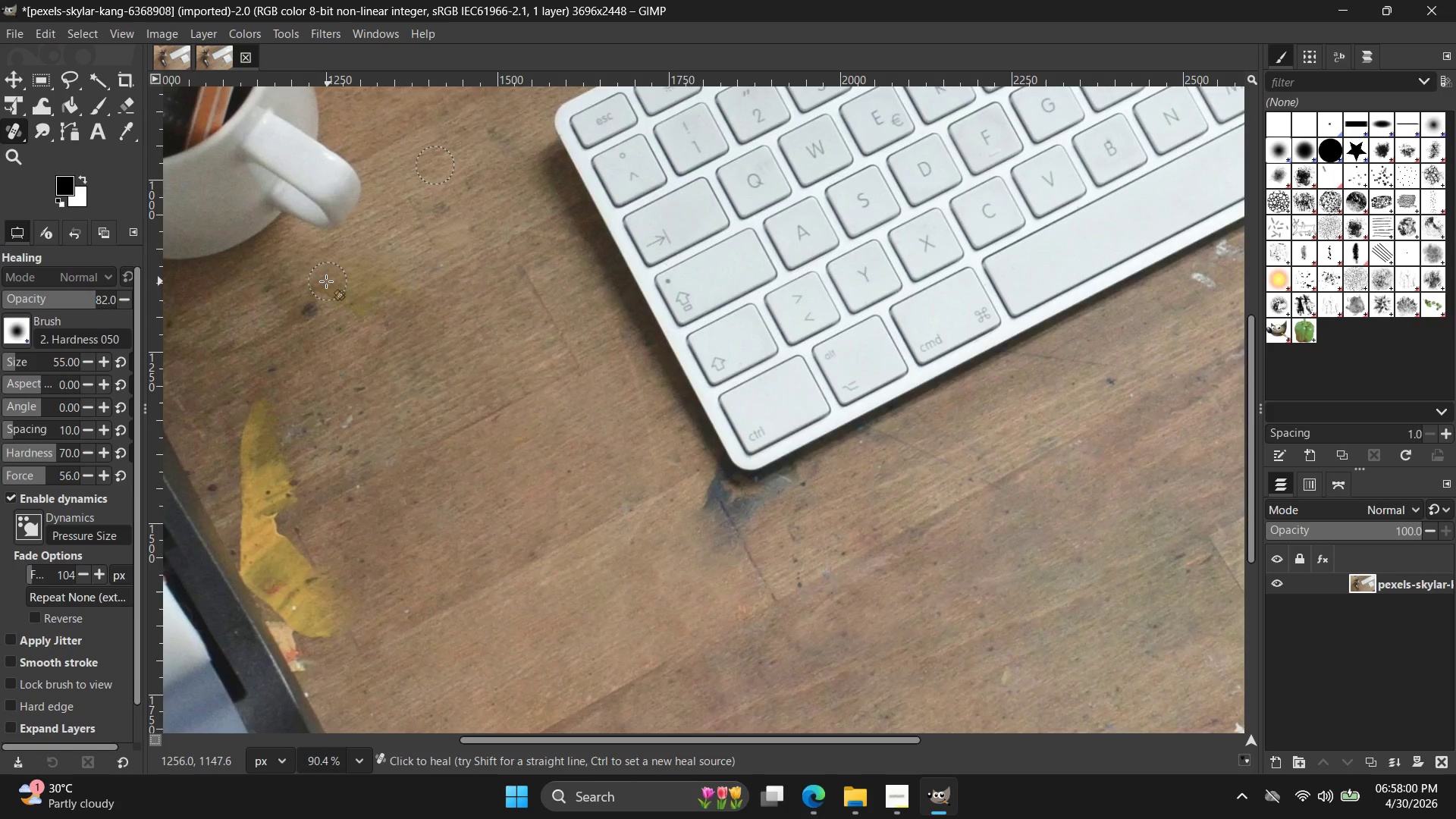 
triple_click([325, 281])
 